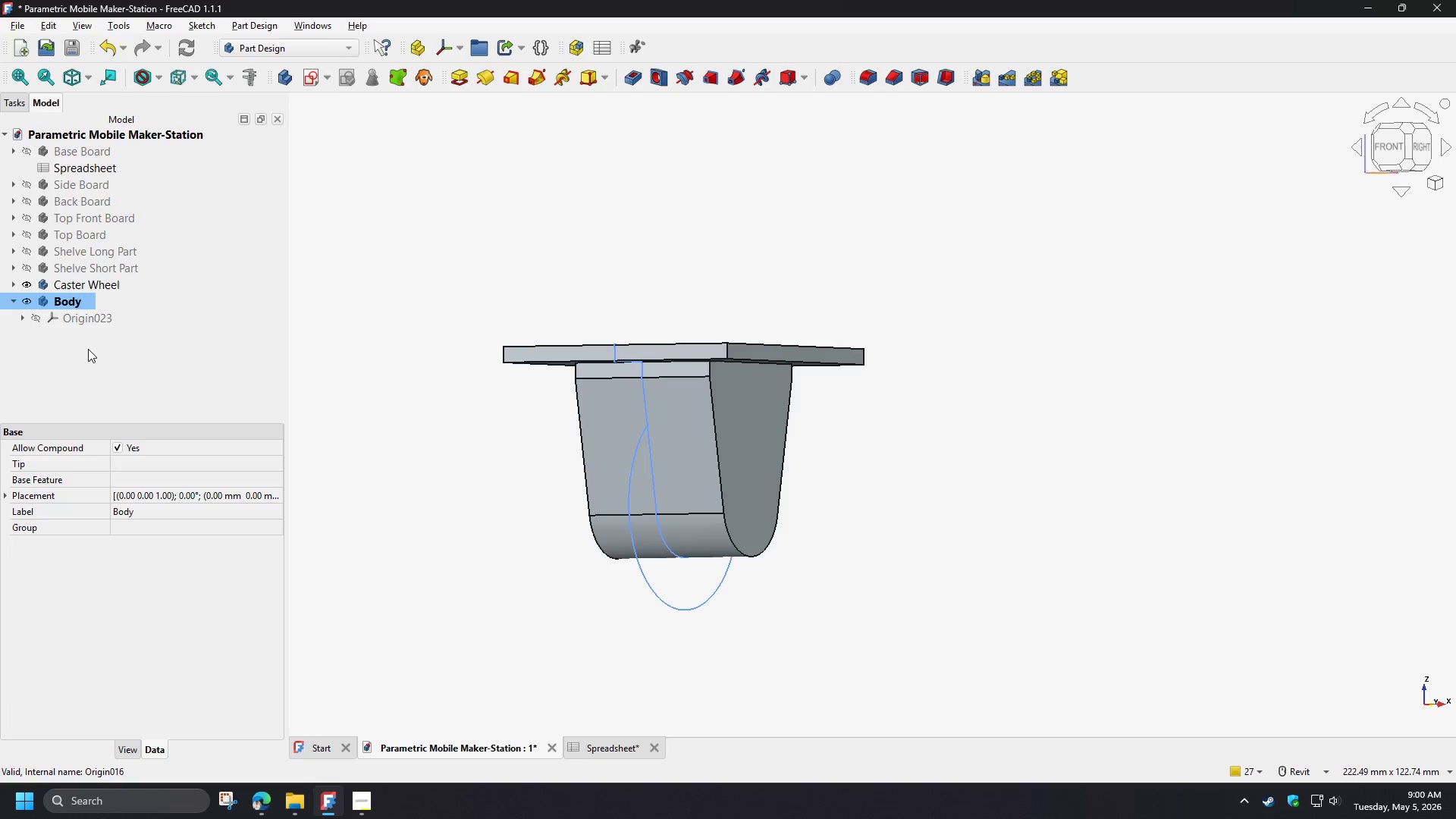 
type([F2]Whel)
key(Backspace)
type(el)
 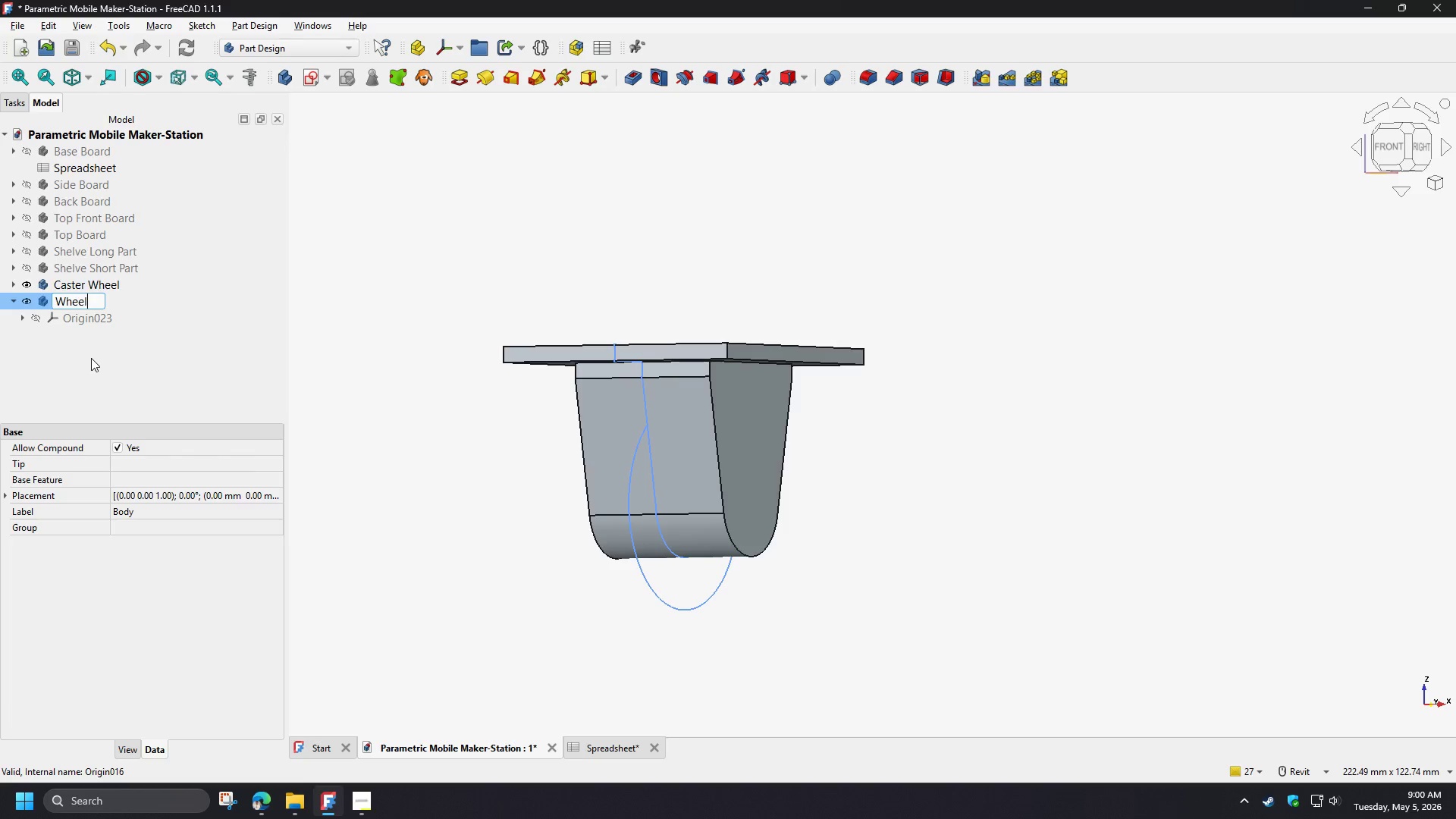 
left_click([91, 358])
 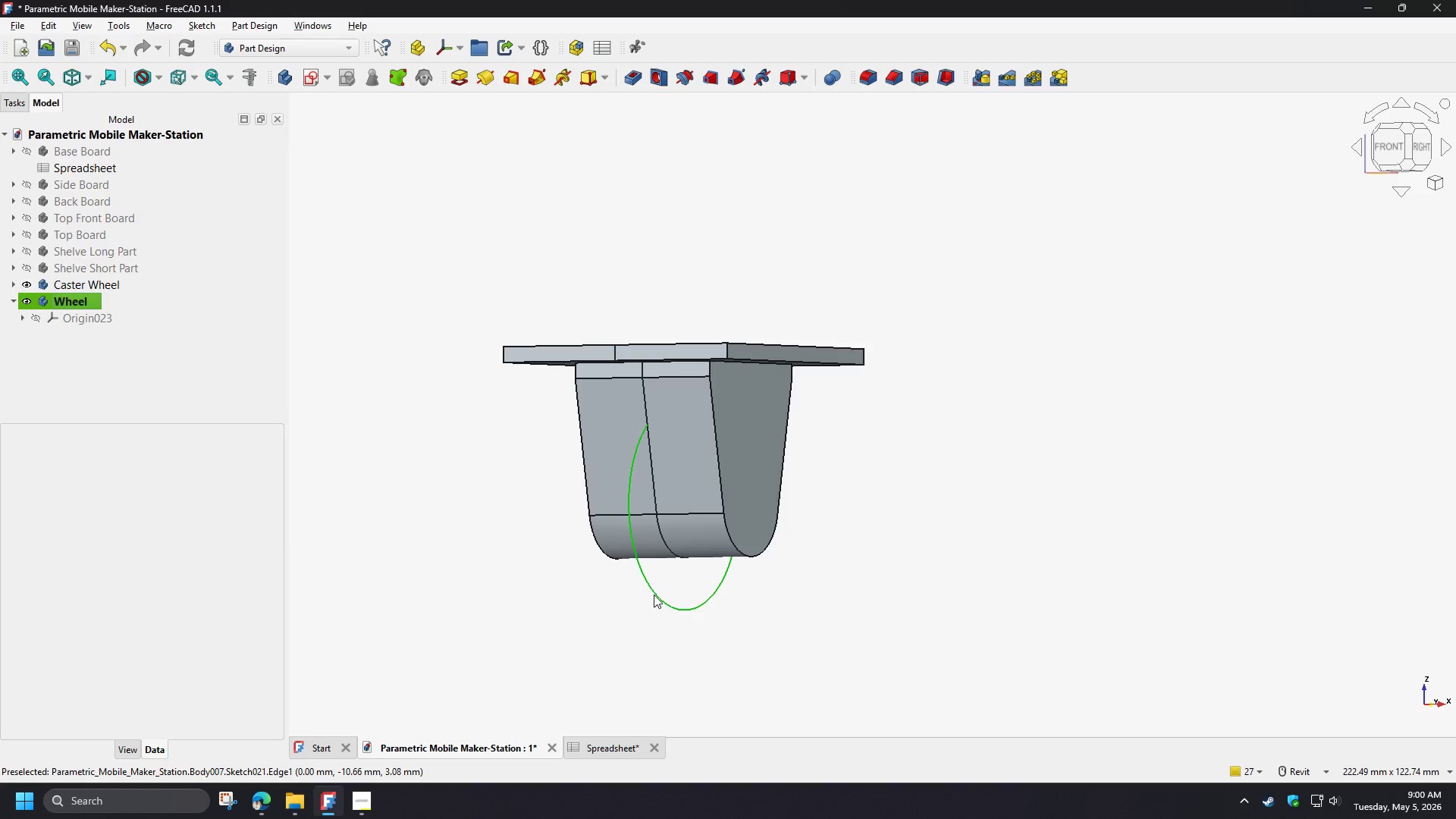 
left_click([654, 595])
 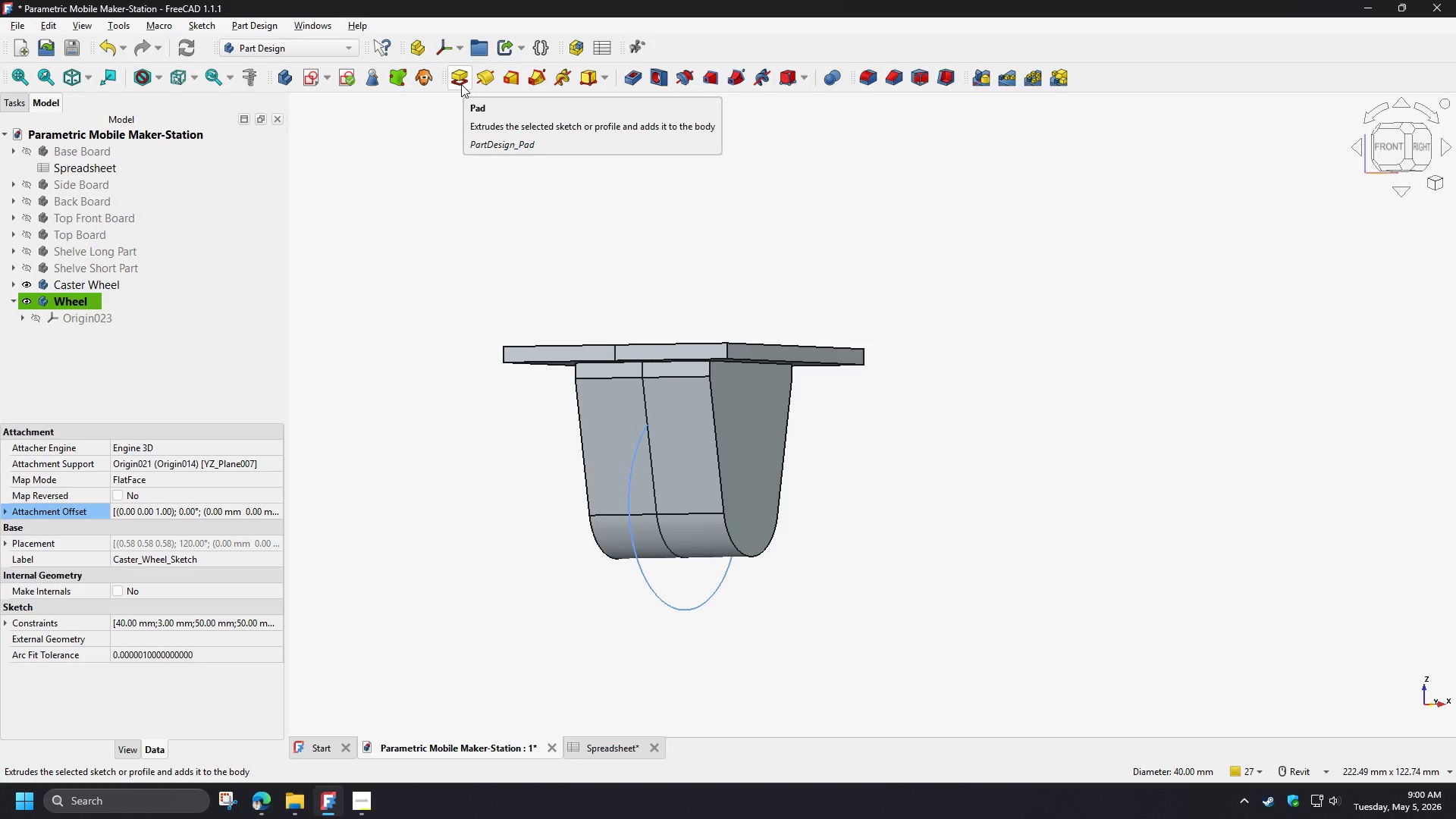 
left_click([461, 84])
 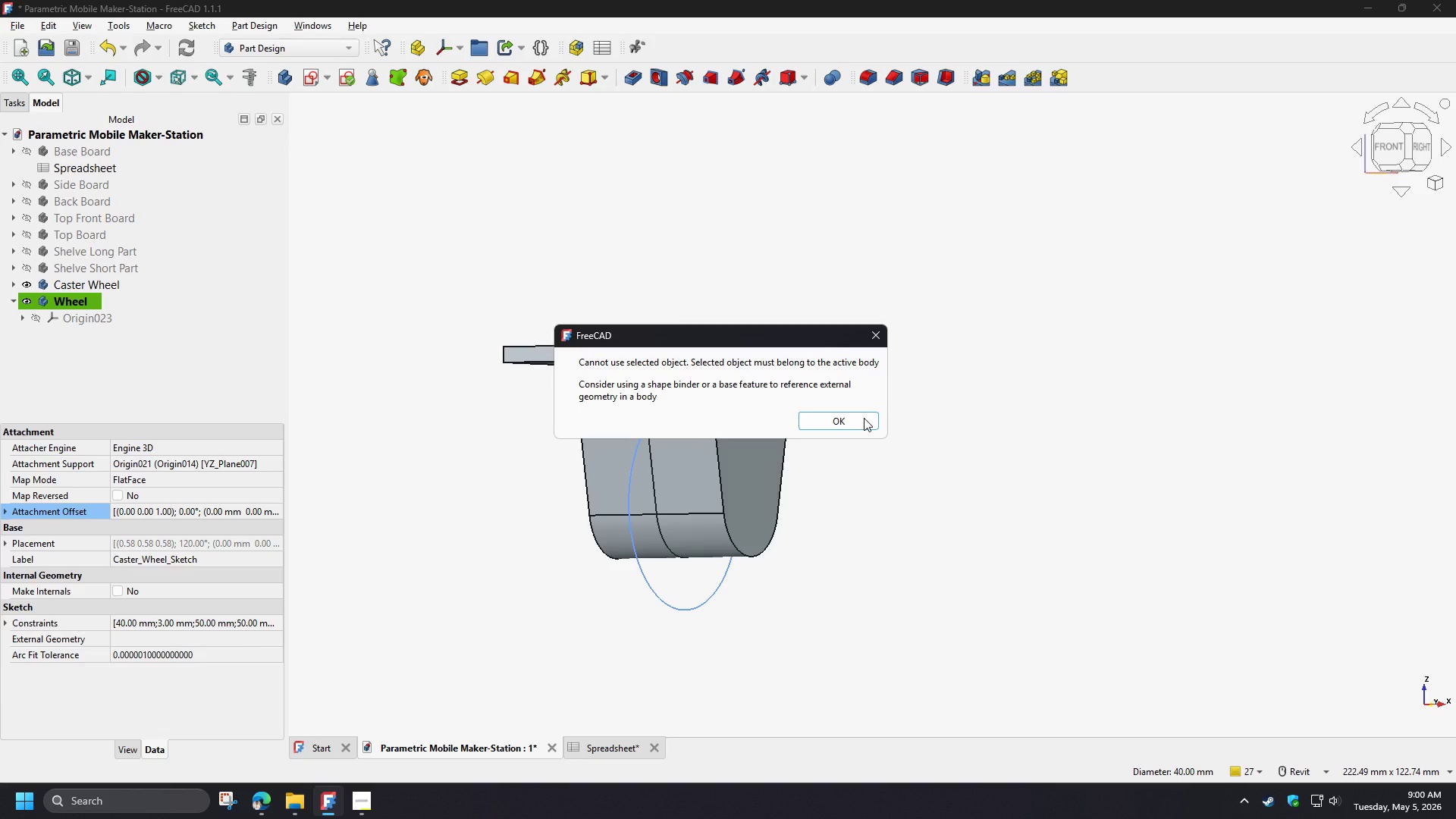 
wait(5.52)
 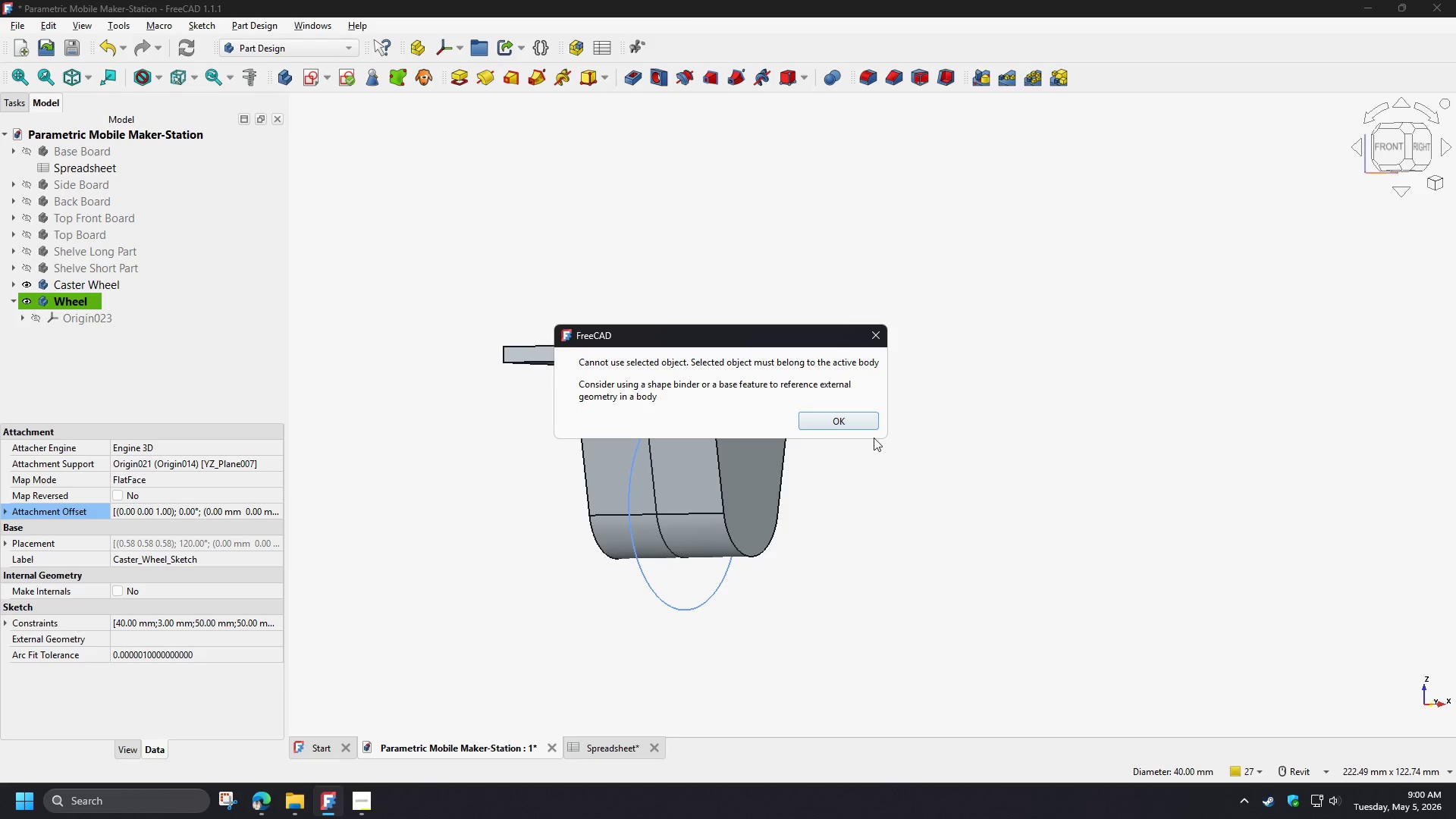 
left_click([864, 418])
 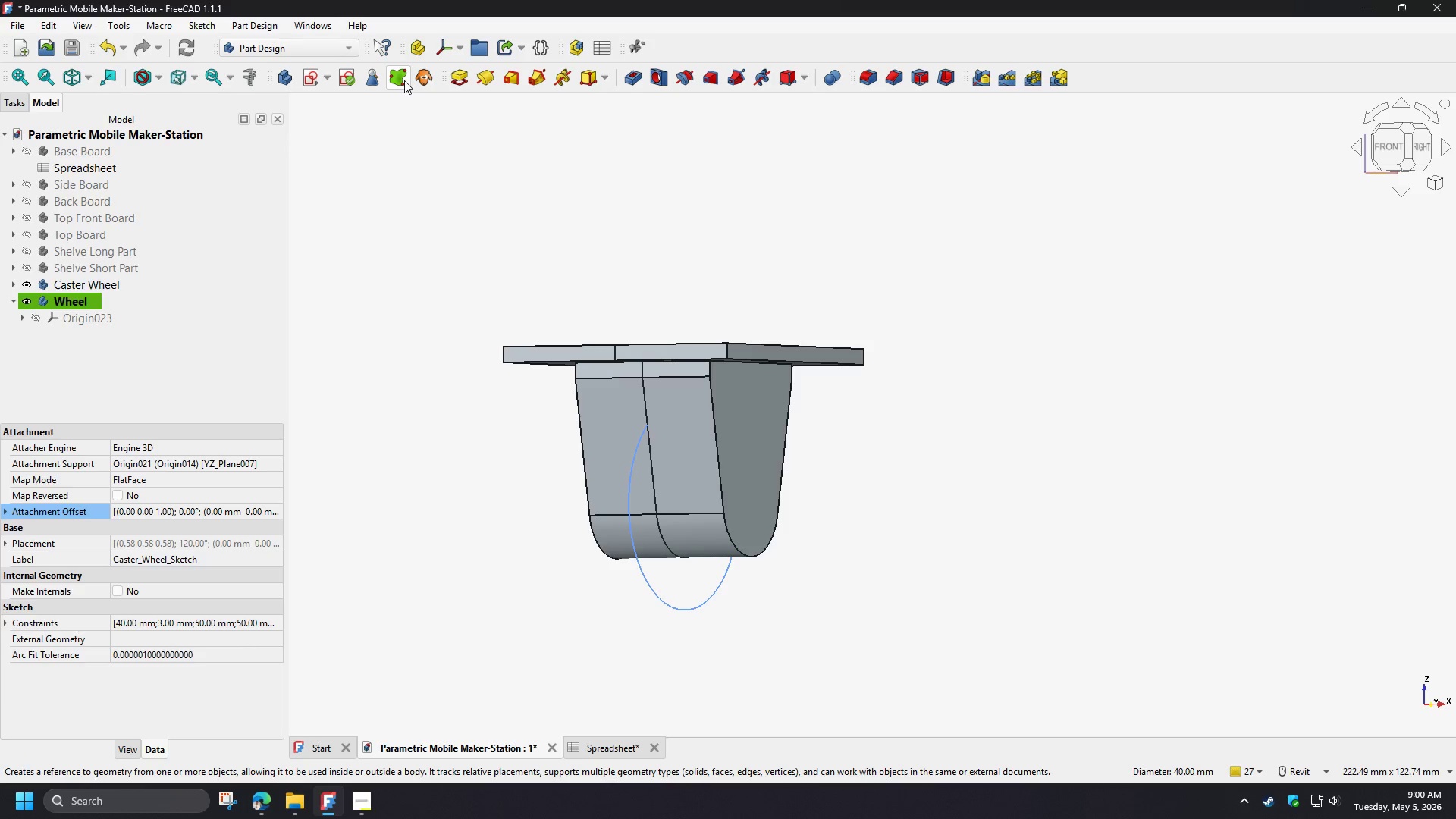 
left_click([404, 80])
 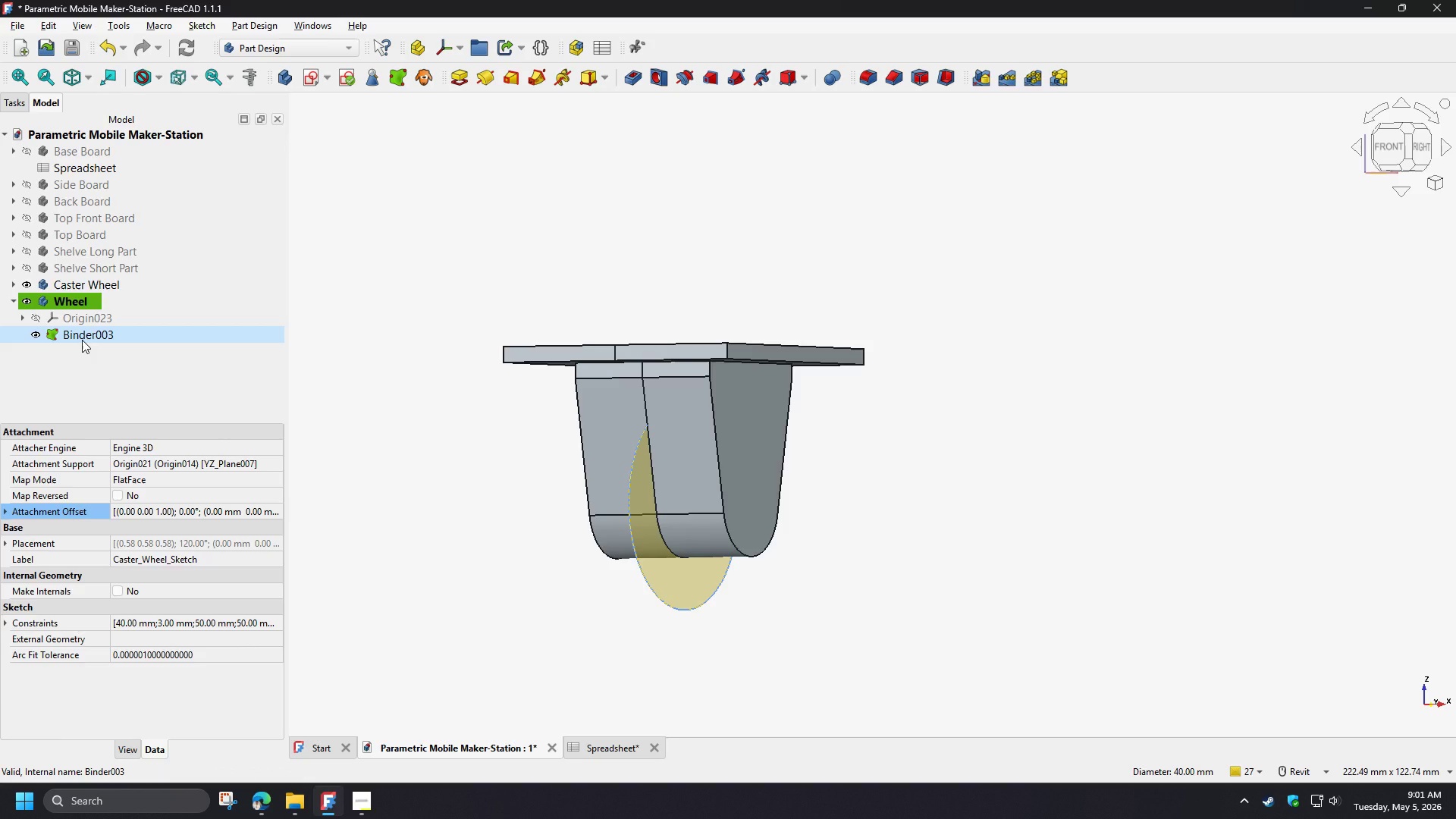 
left_click([82, 340])
 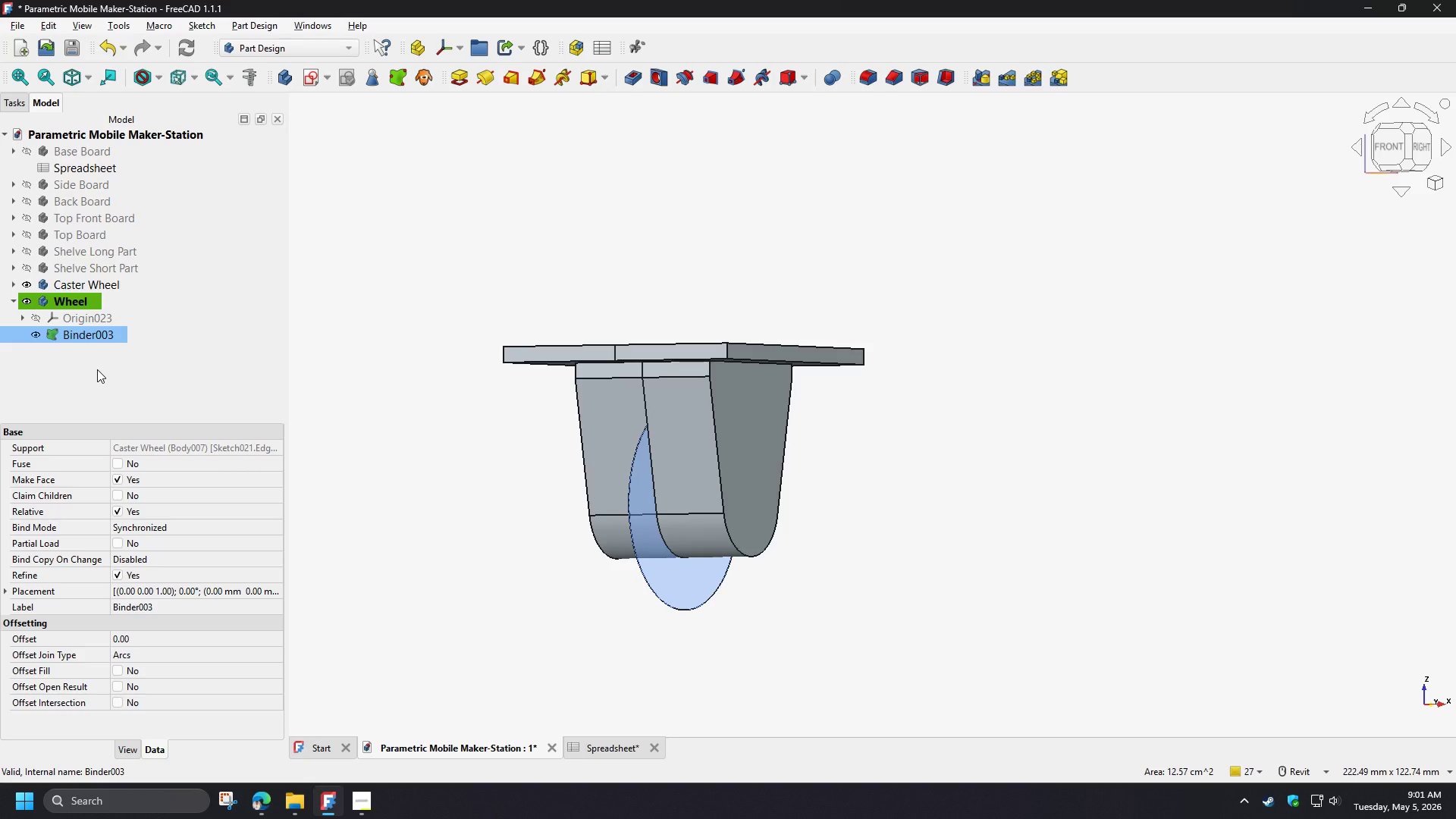 
key(F2)
 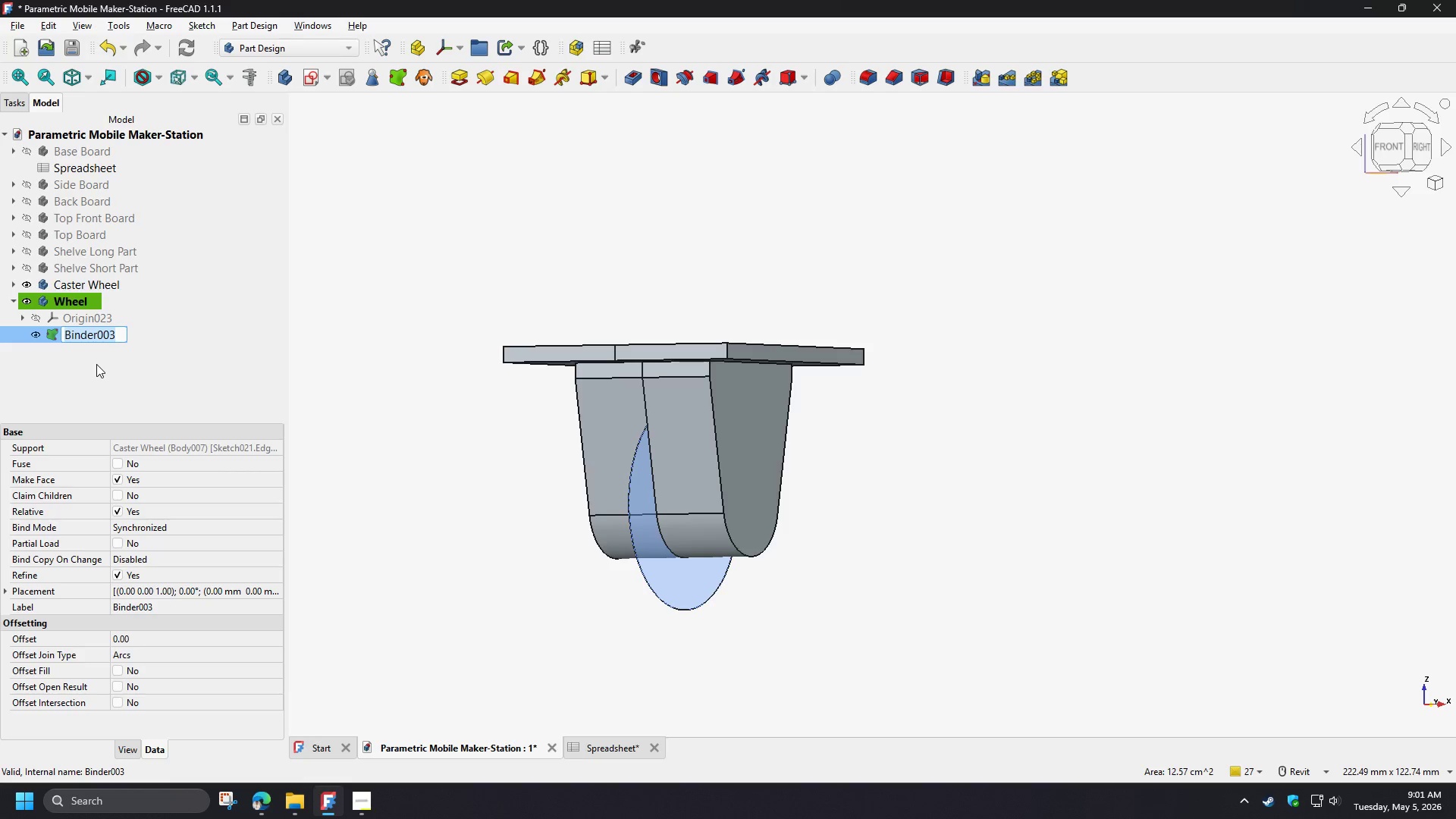 
left_click([96, 364])
 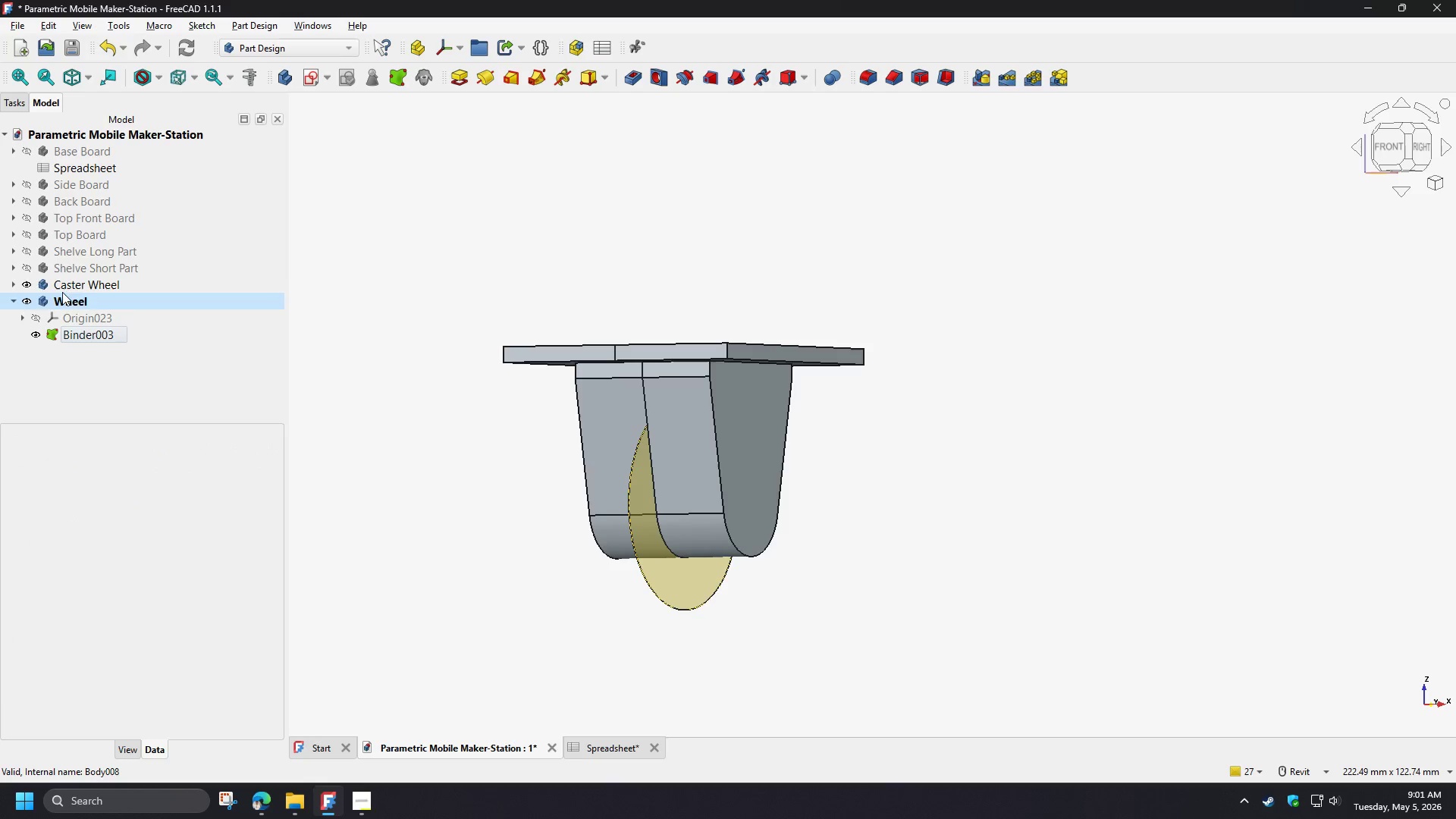 
left_click([14, 286])
 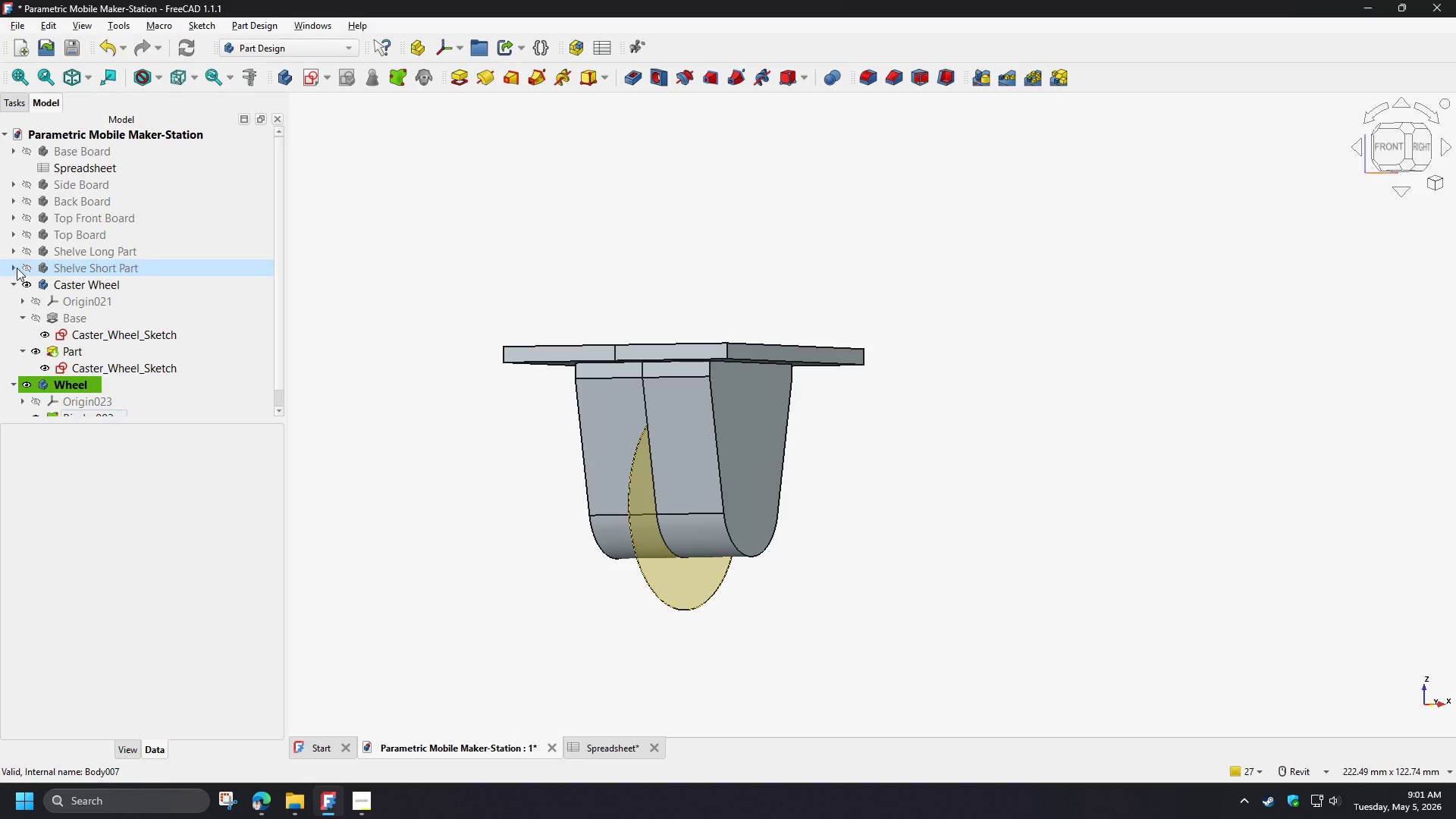 
left_click([118, 332])
 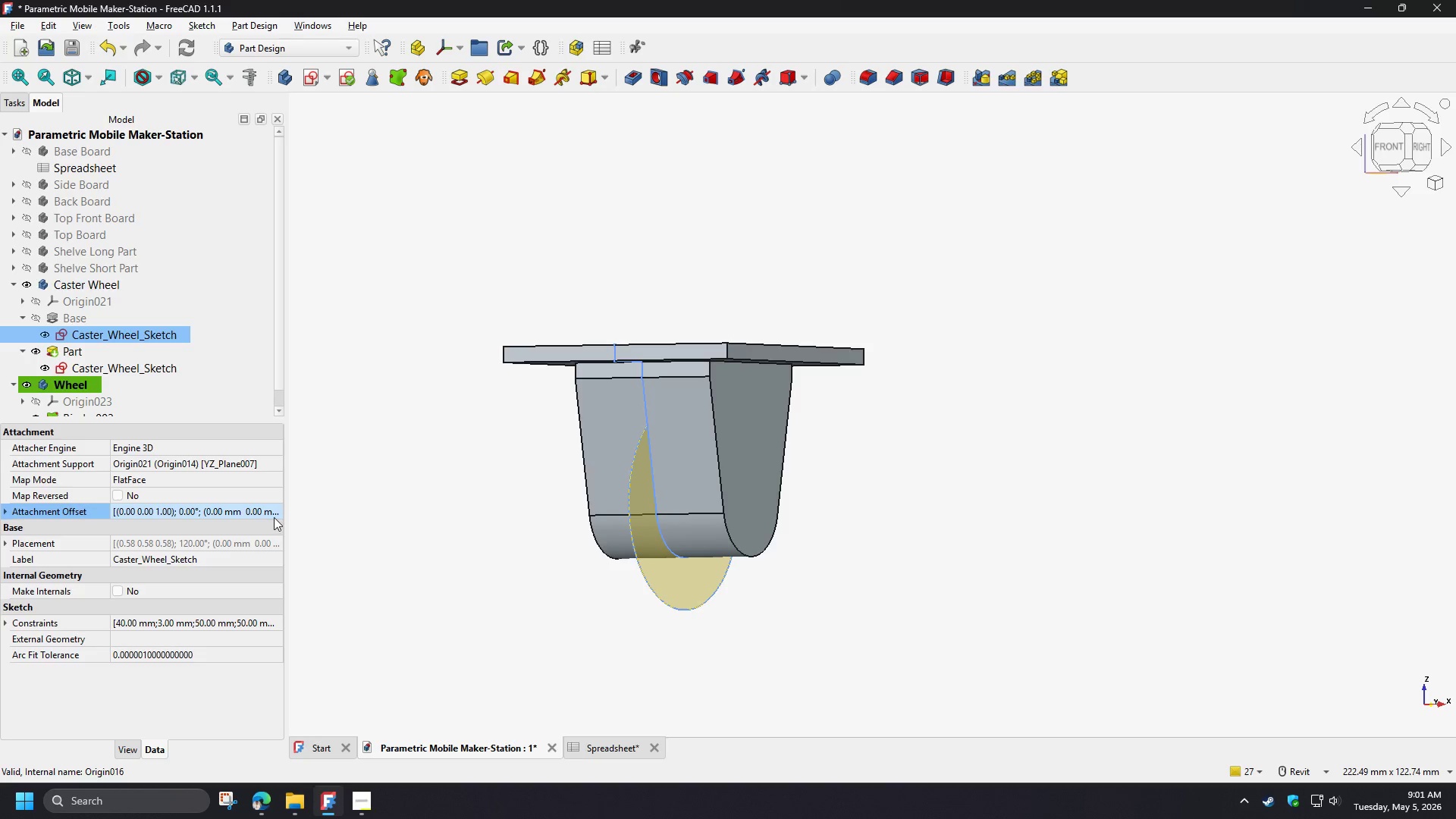 
double_click([269, 510])
 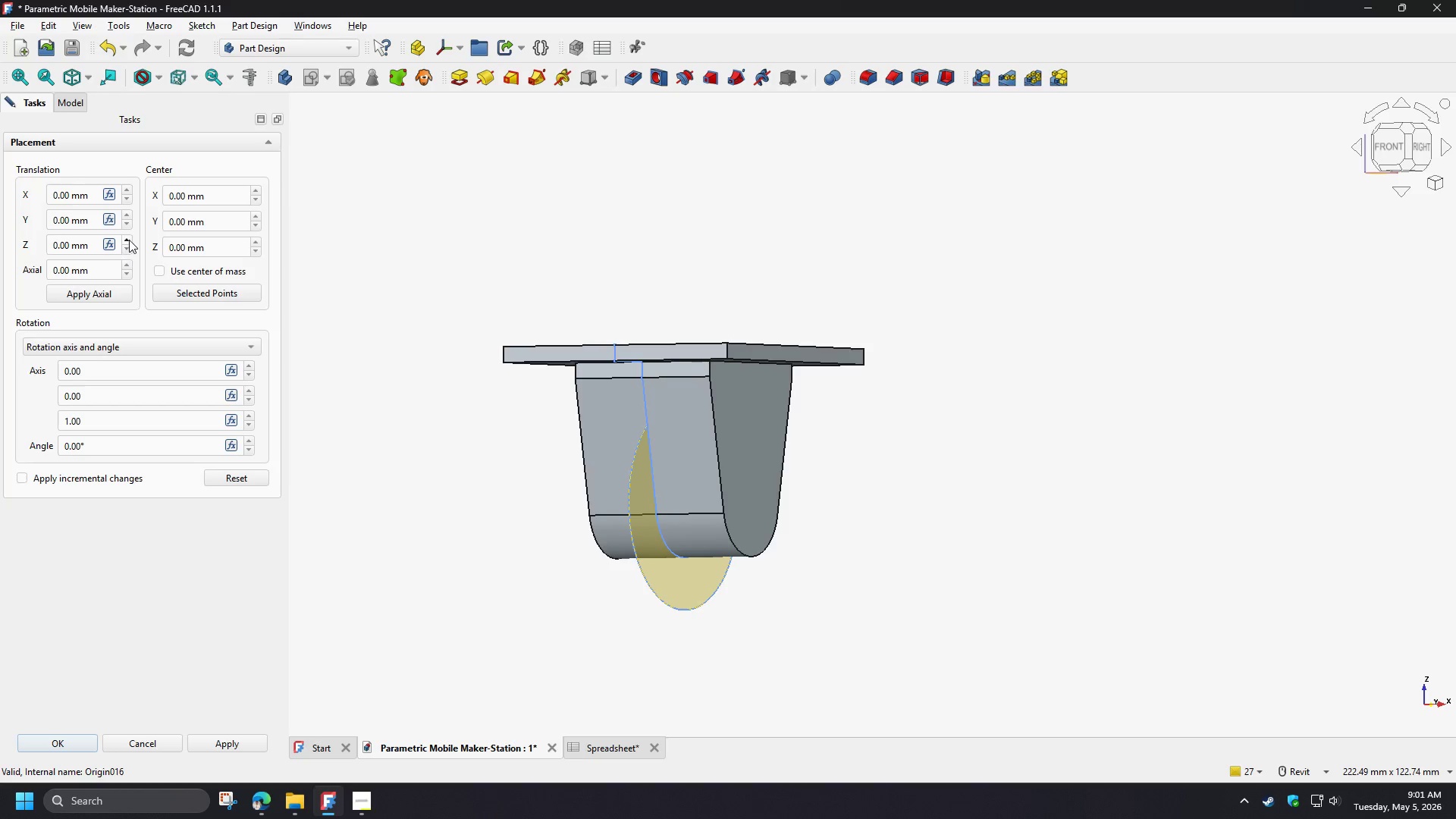 
double_click([129, 240])
 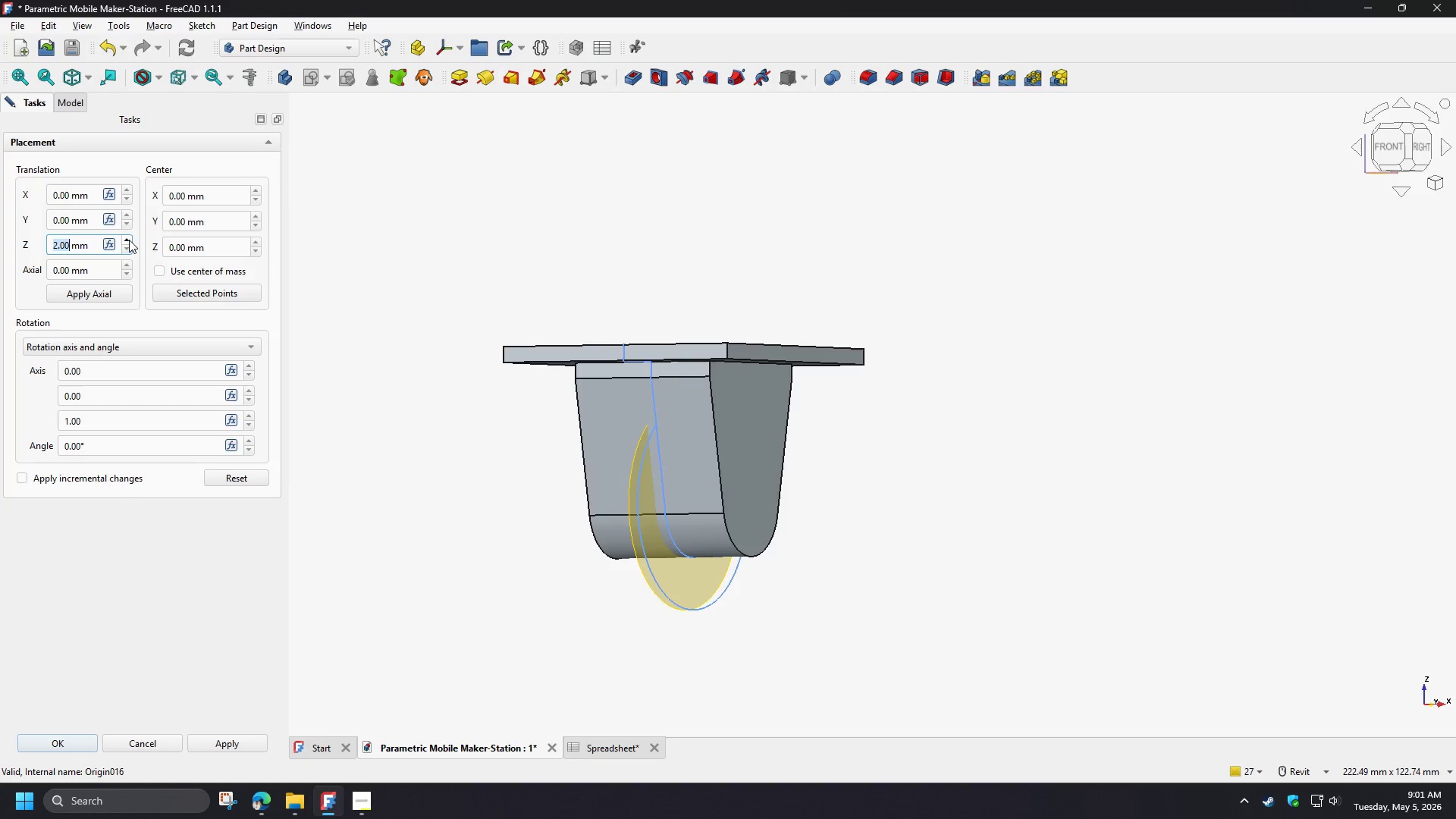 
triple_click([129, 240])
 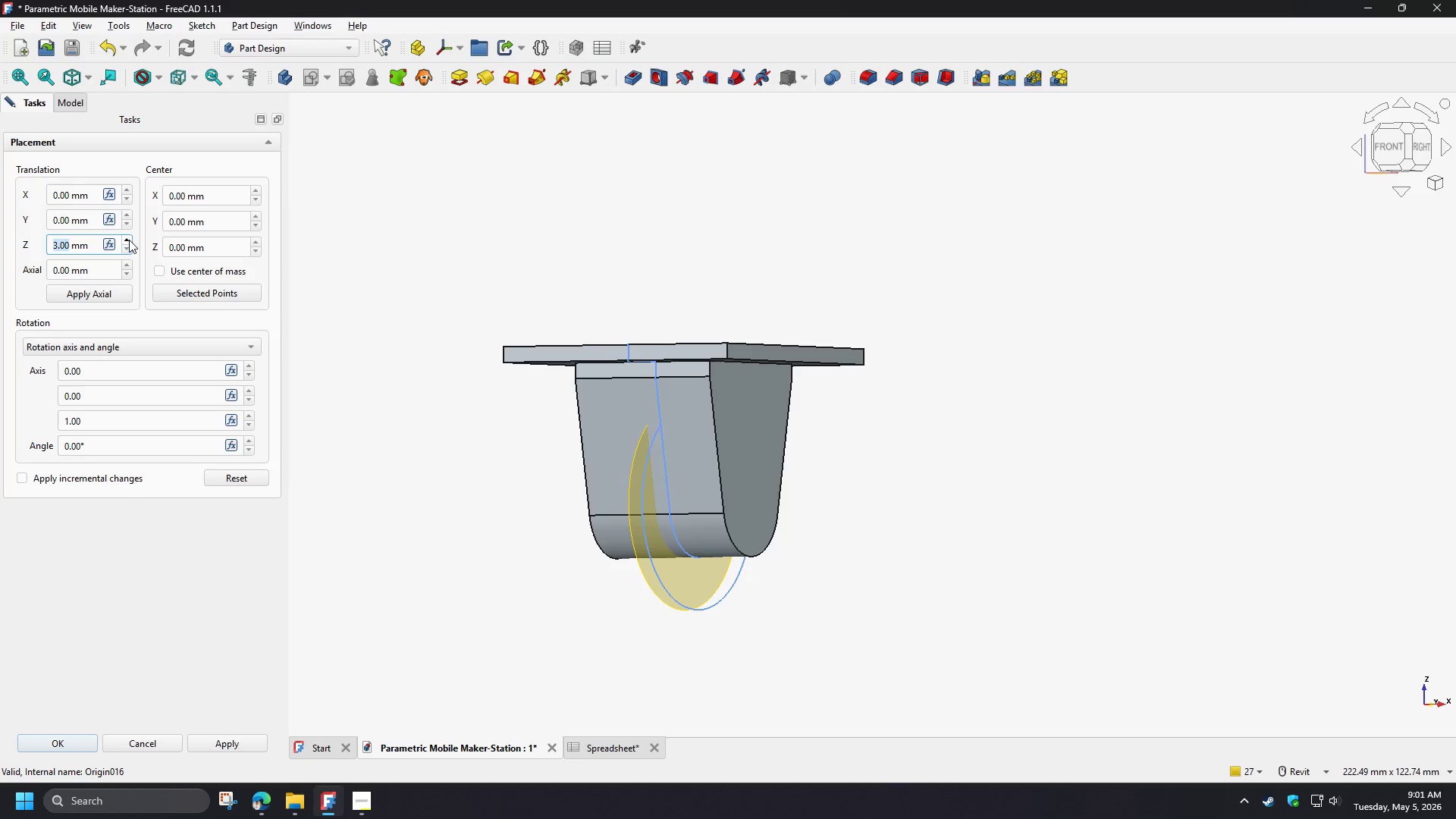 
triple_click([129, 240])
 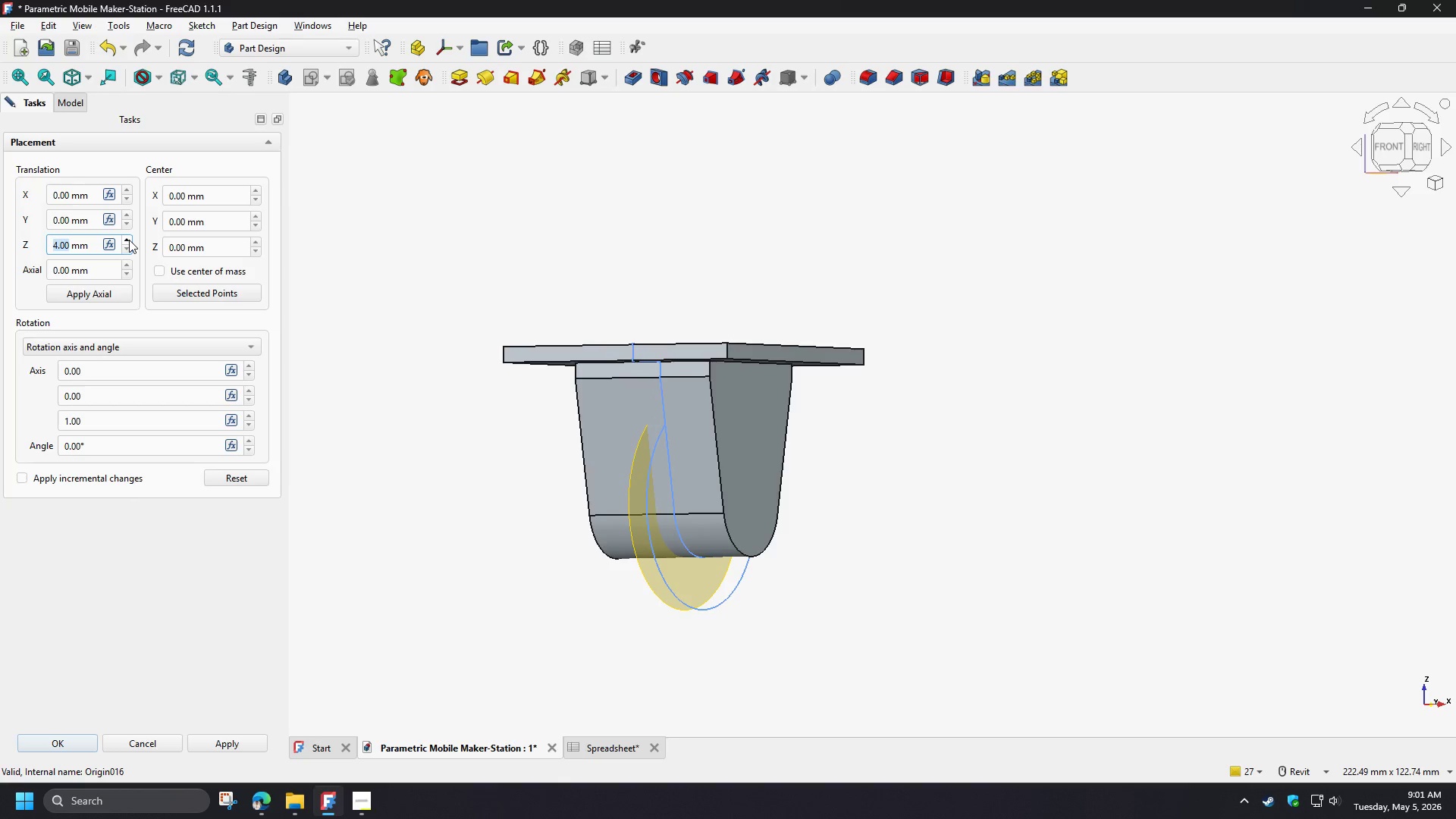 
triple_click([129, 240])
 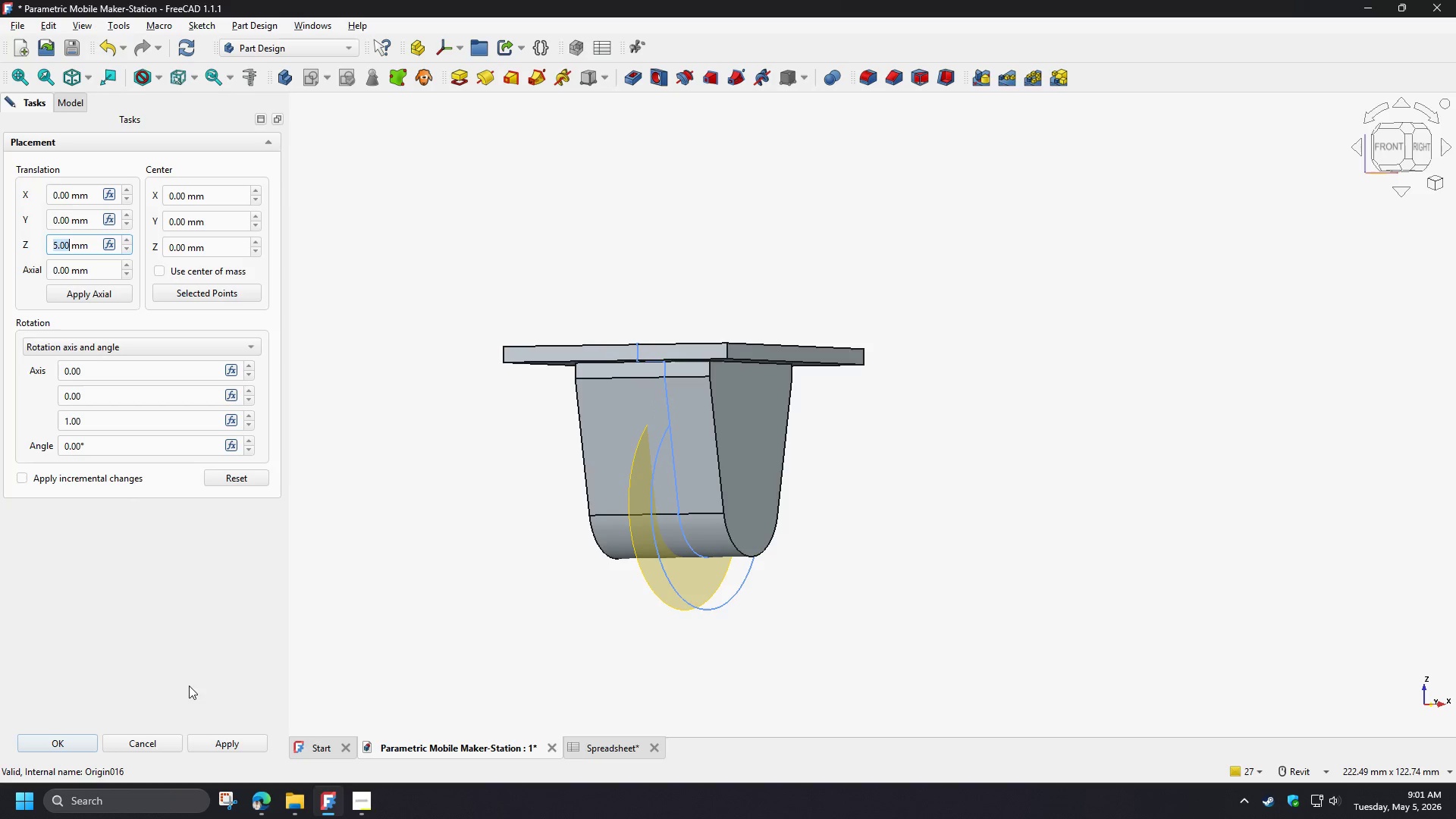 
left_click([218, 745])
 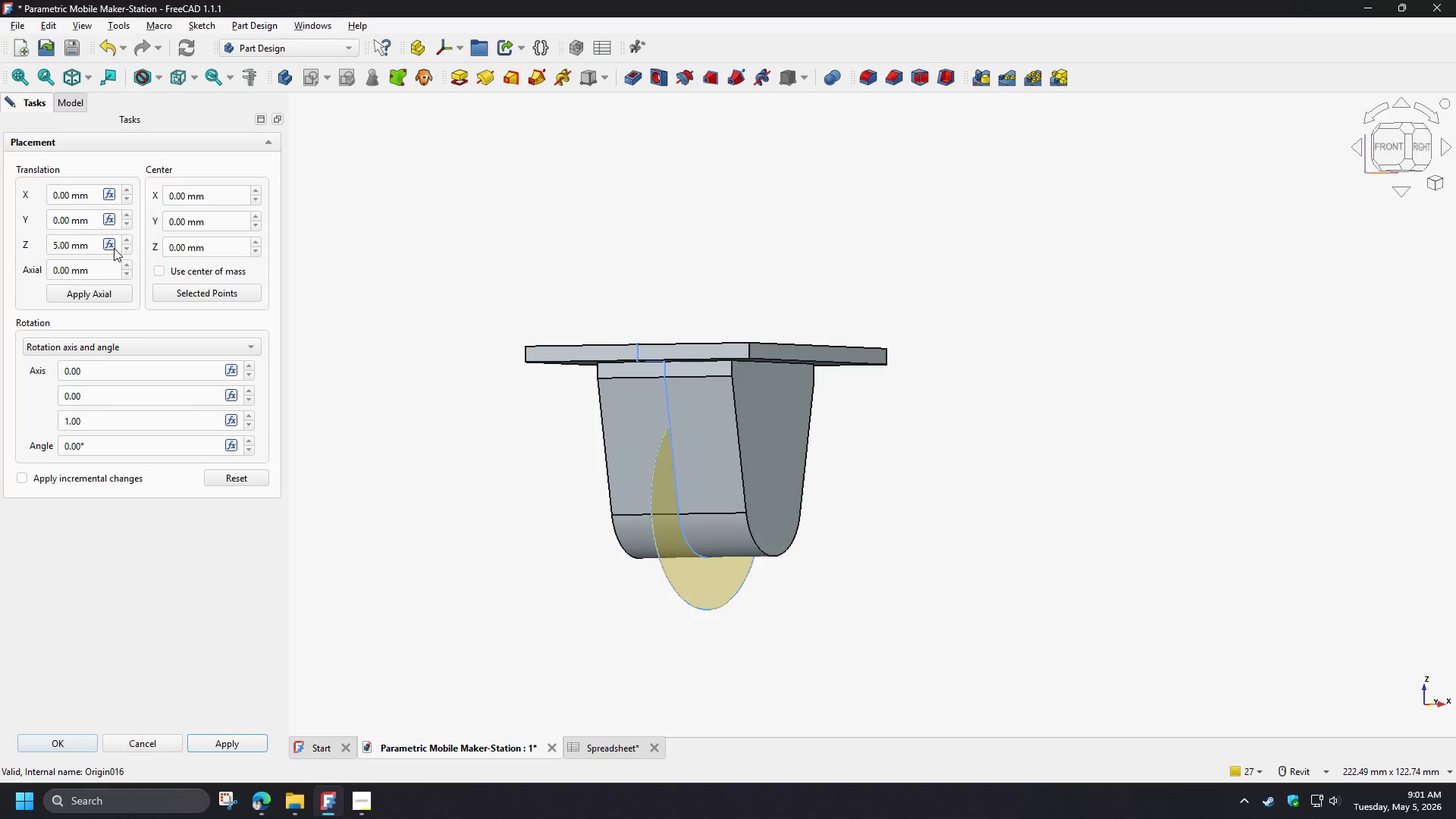 
double_click([124, 248])
 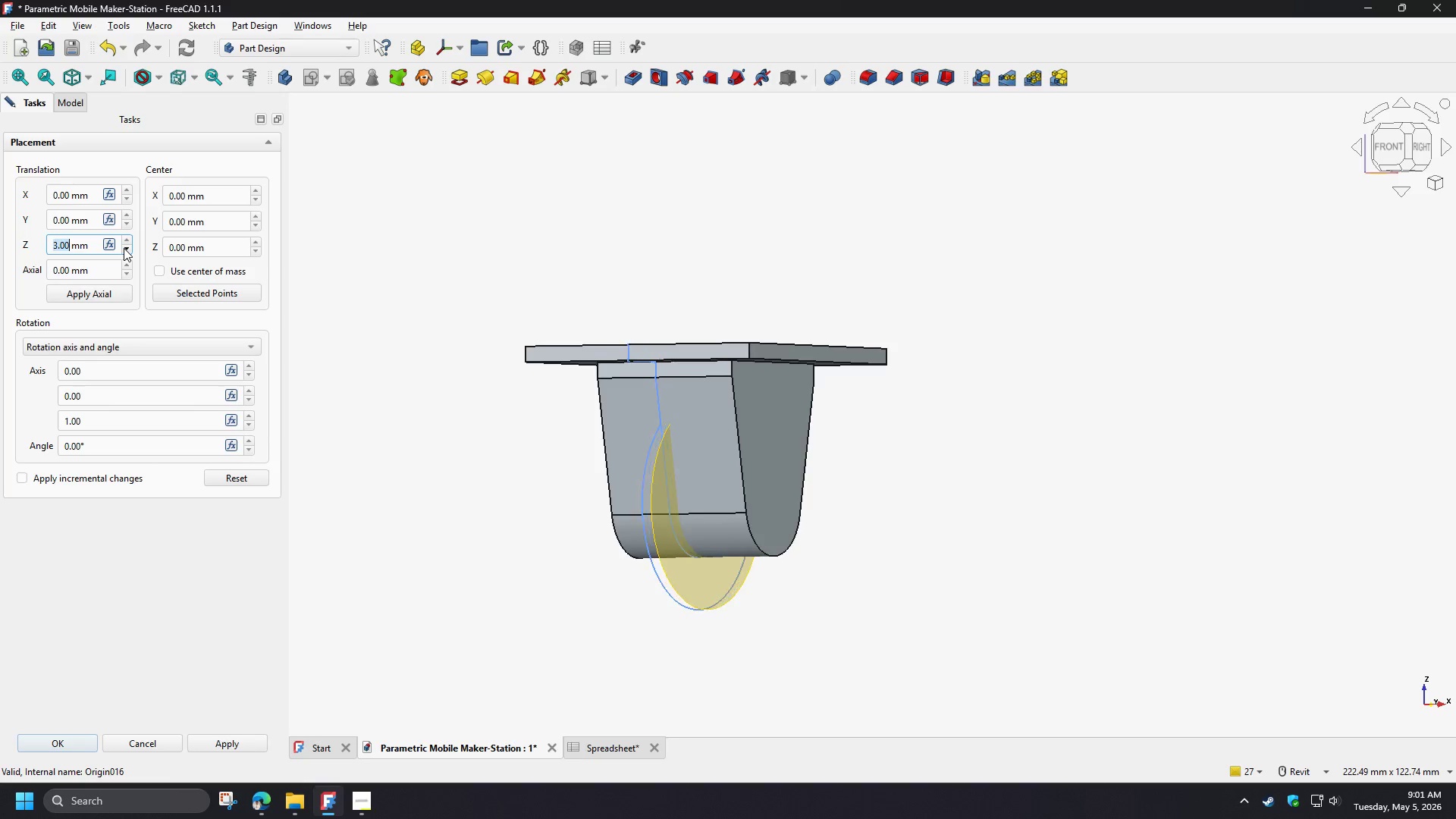 
triple_click([124, 248])
 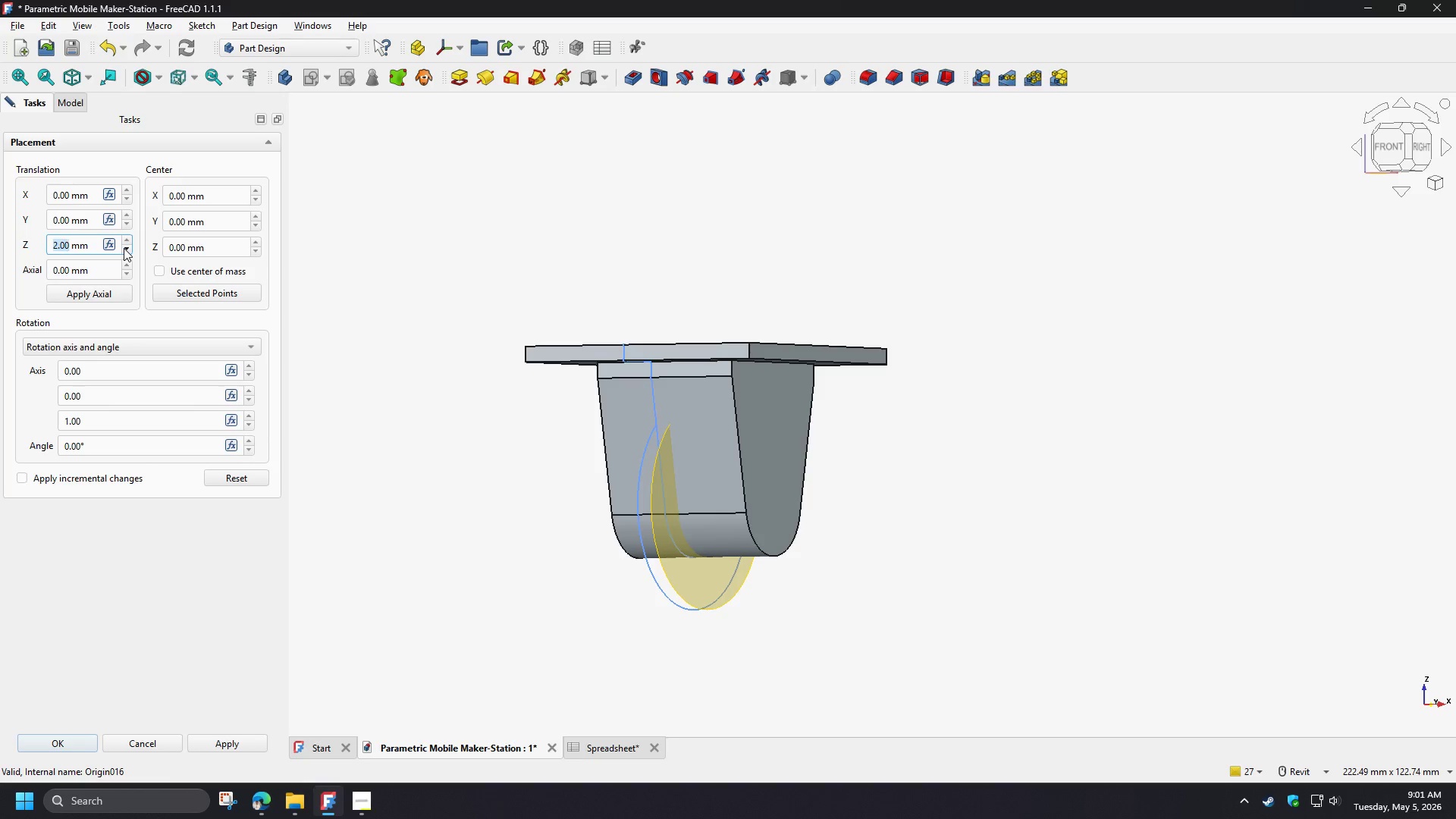 
triple_click([124, 248])
 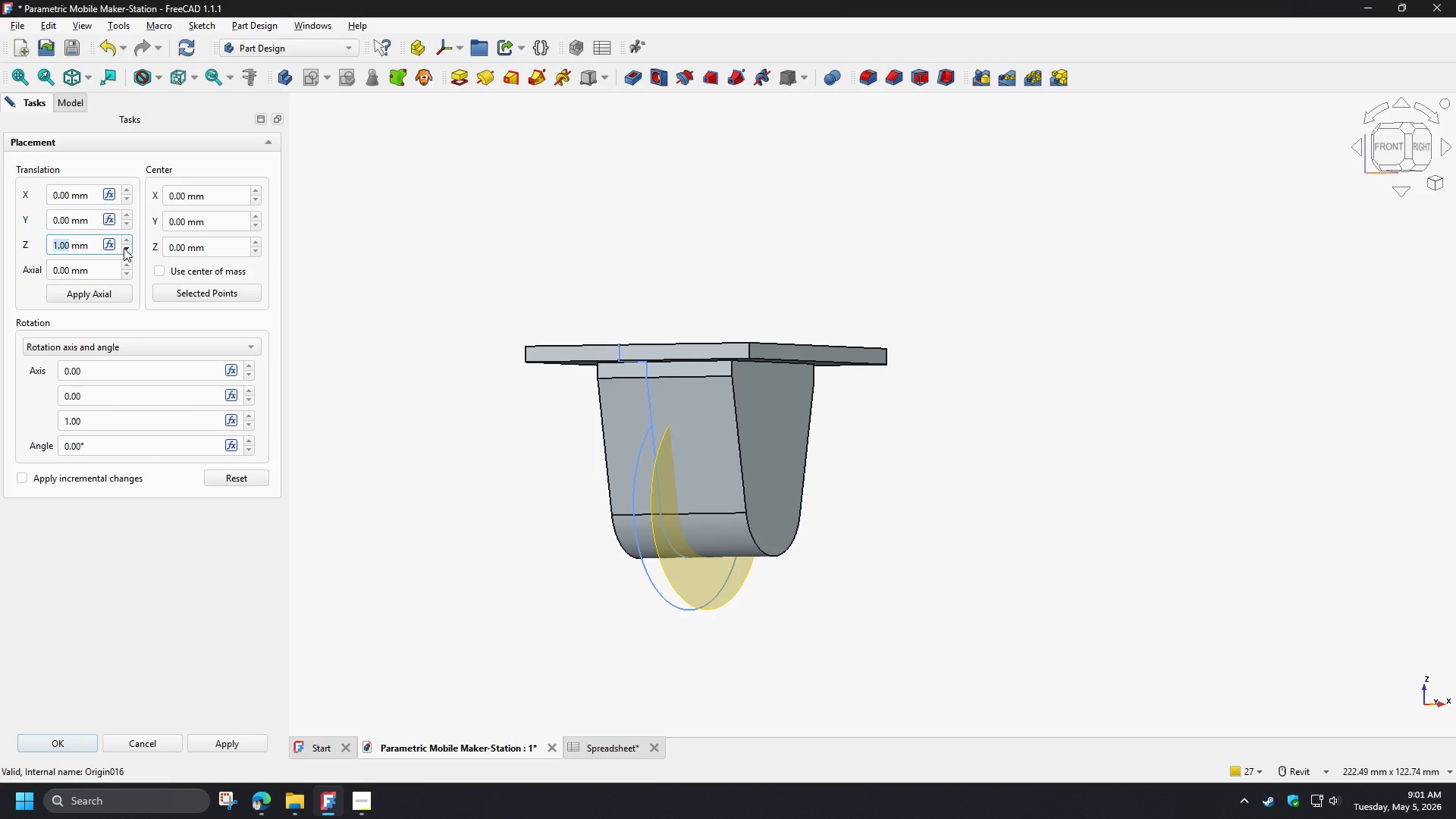 
triple_click([124, 248])
 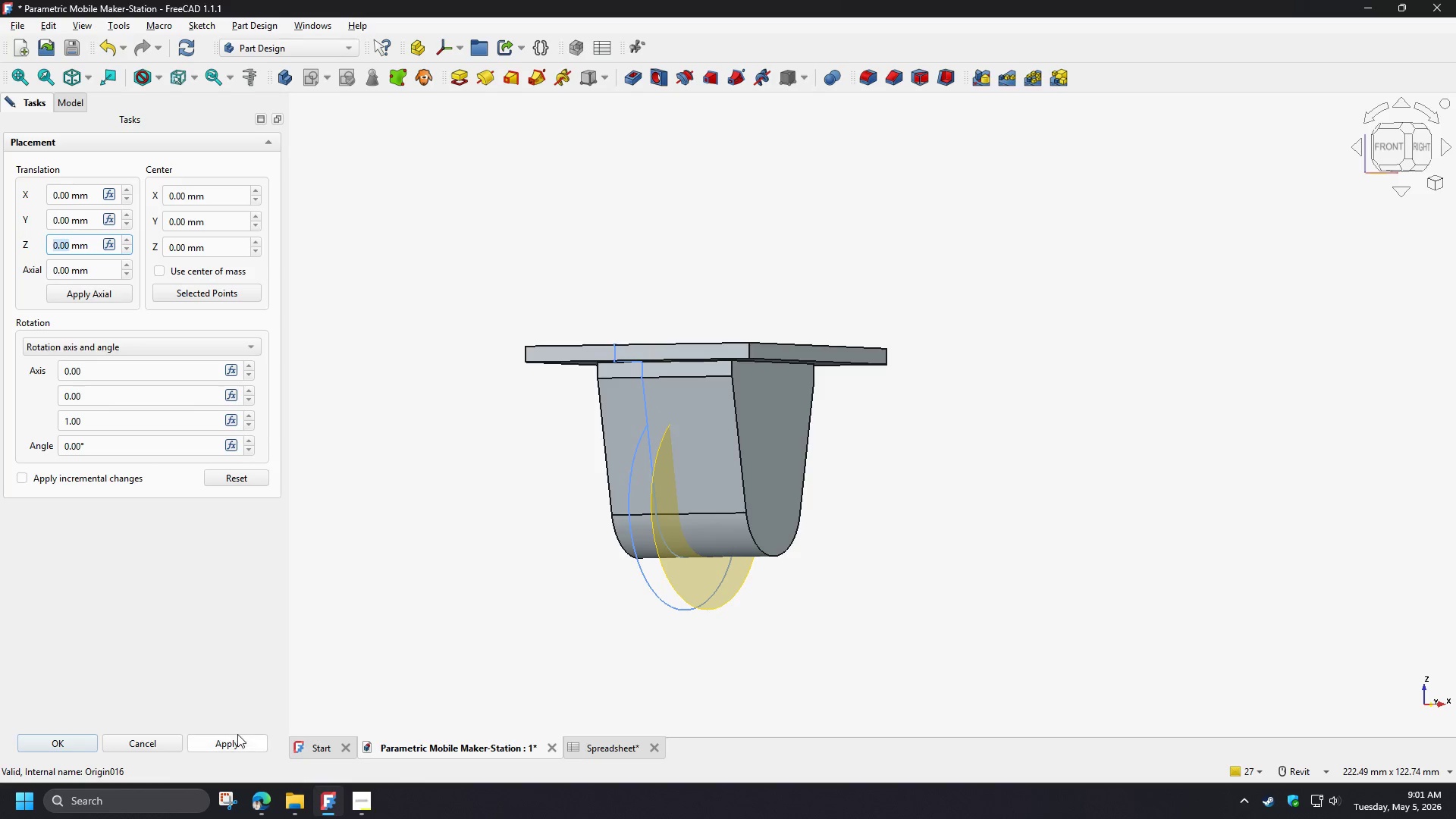 
left_click([235, 742])
 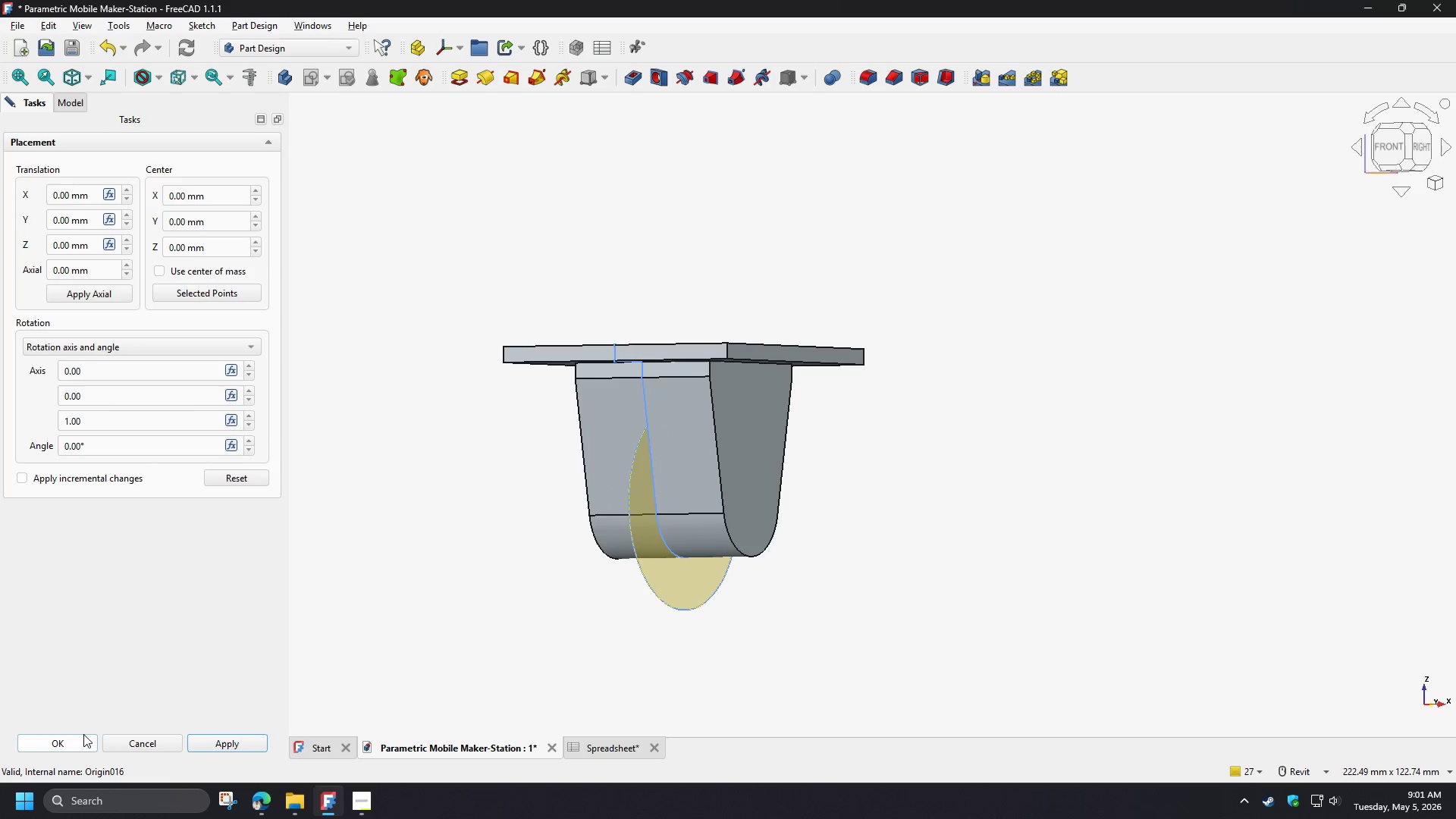 
left_click([60, 740])
 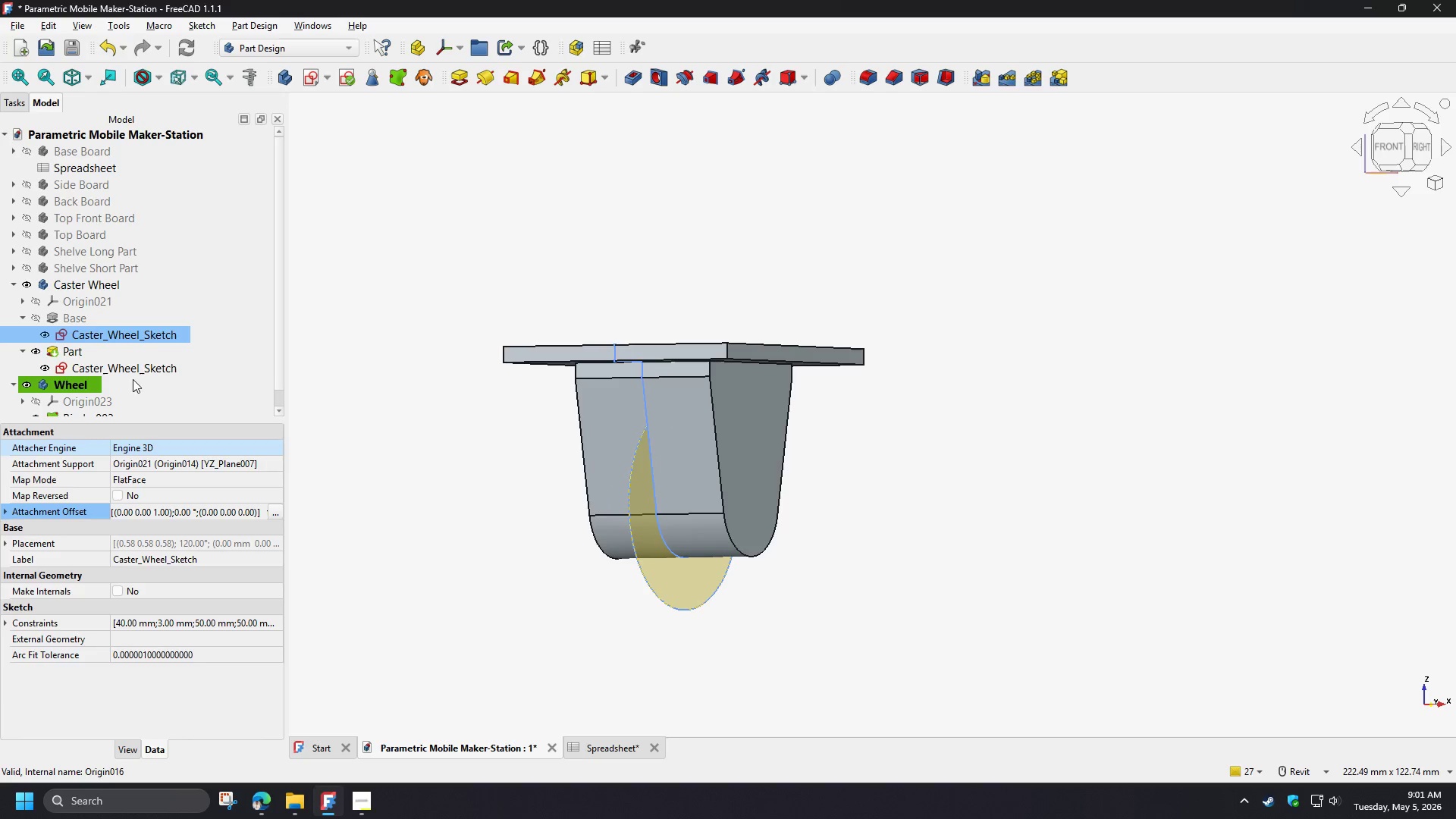 
scroll: coordinate [127, 372], scroll_direction: down, amount: 3.0
 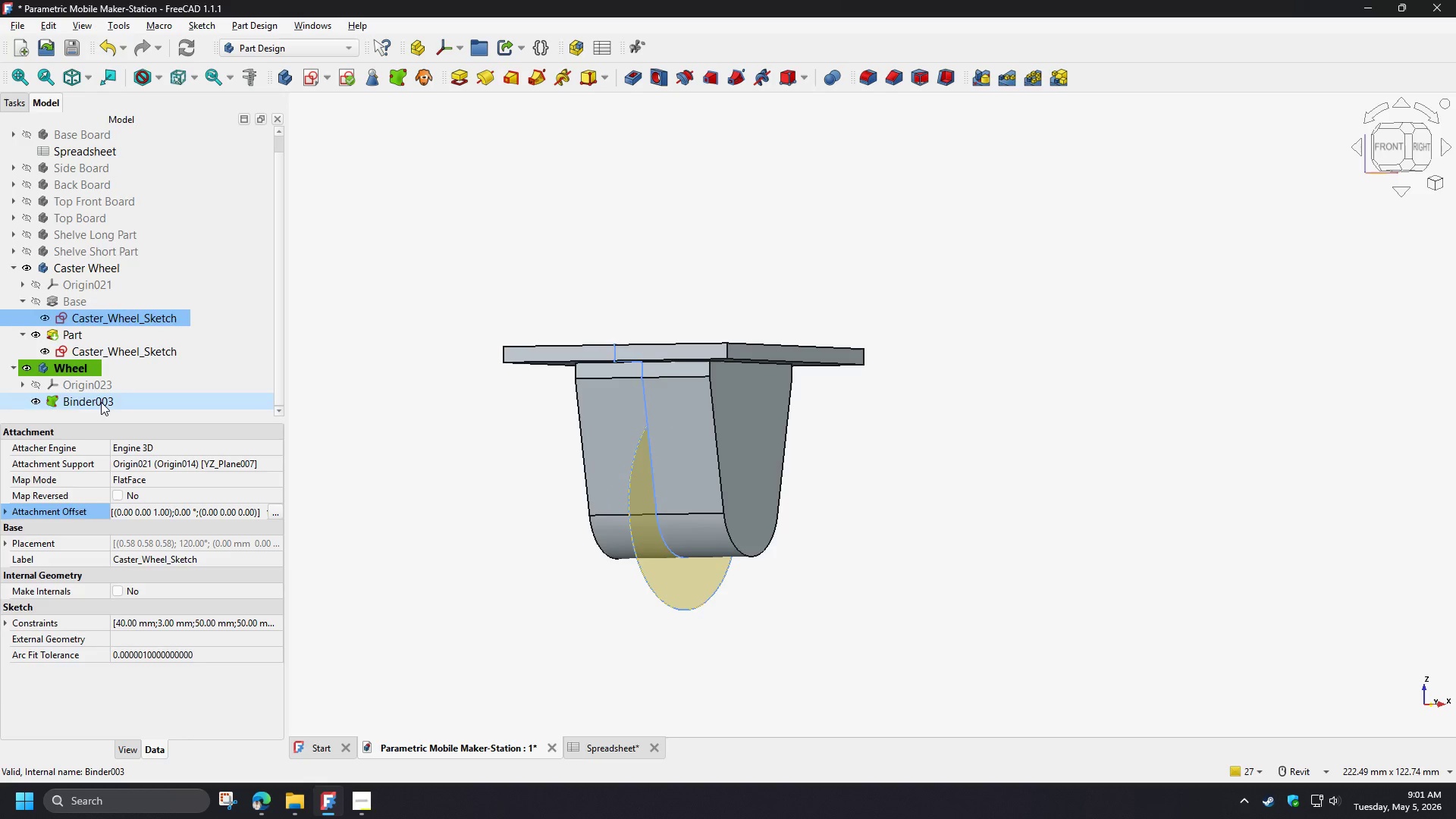 
left_click([101, 402])
 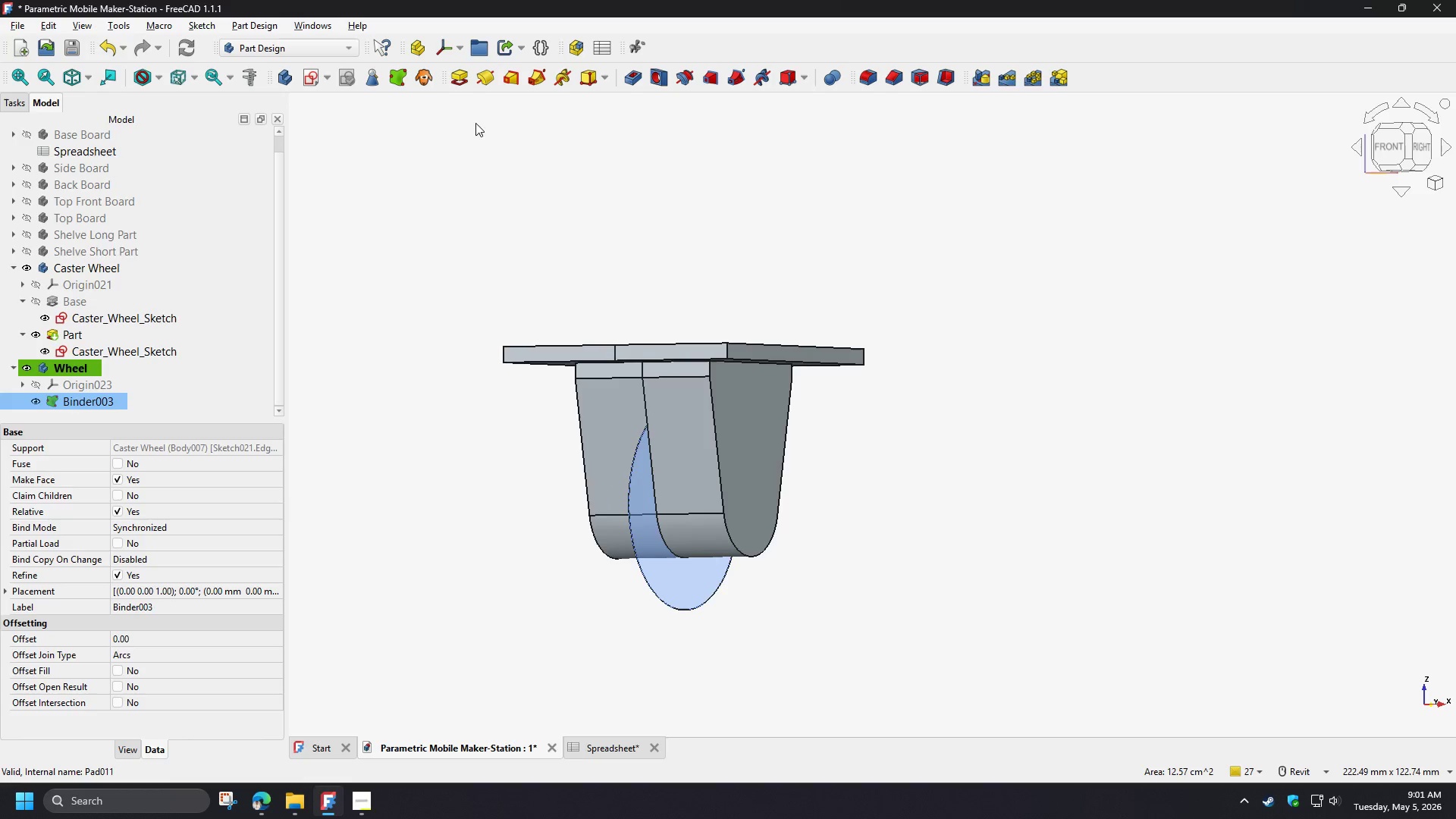 
left_click([457, 83])
 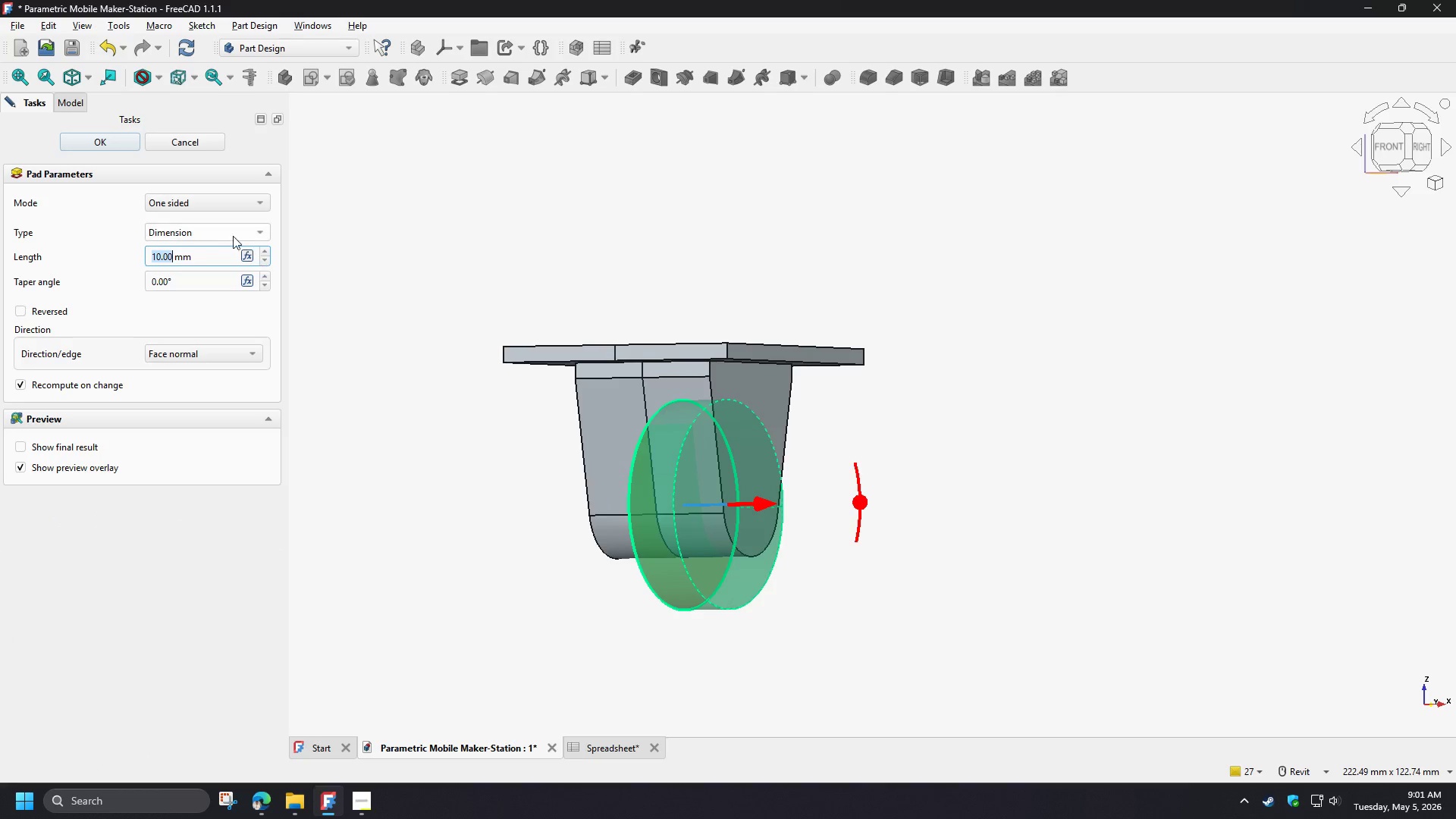 
left_click([174, 205])
 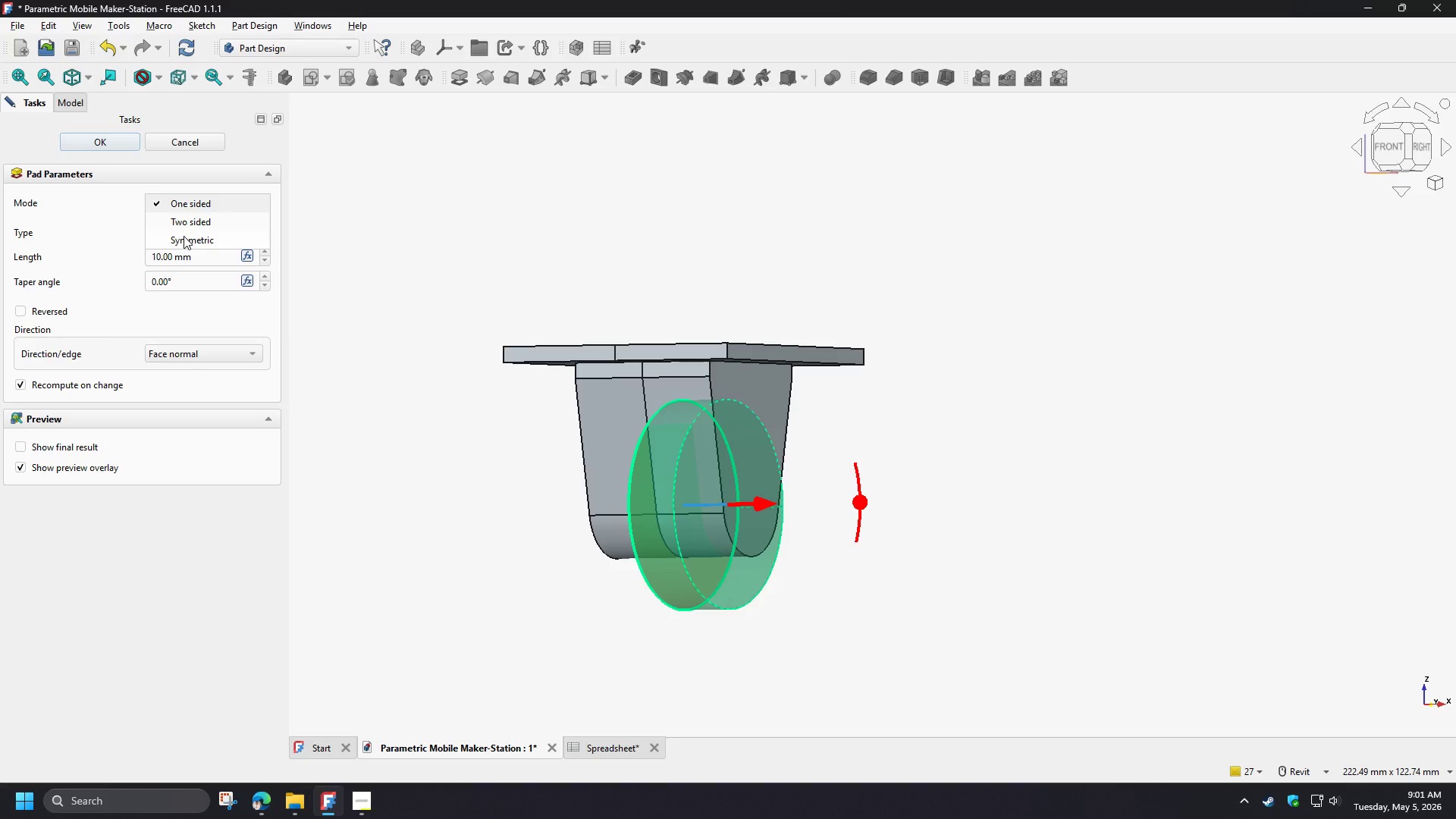 
left_click([184, 236])
 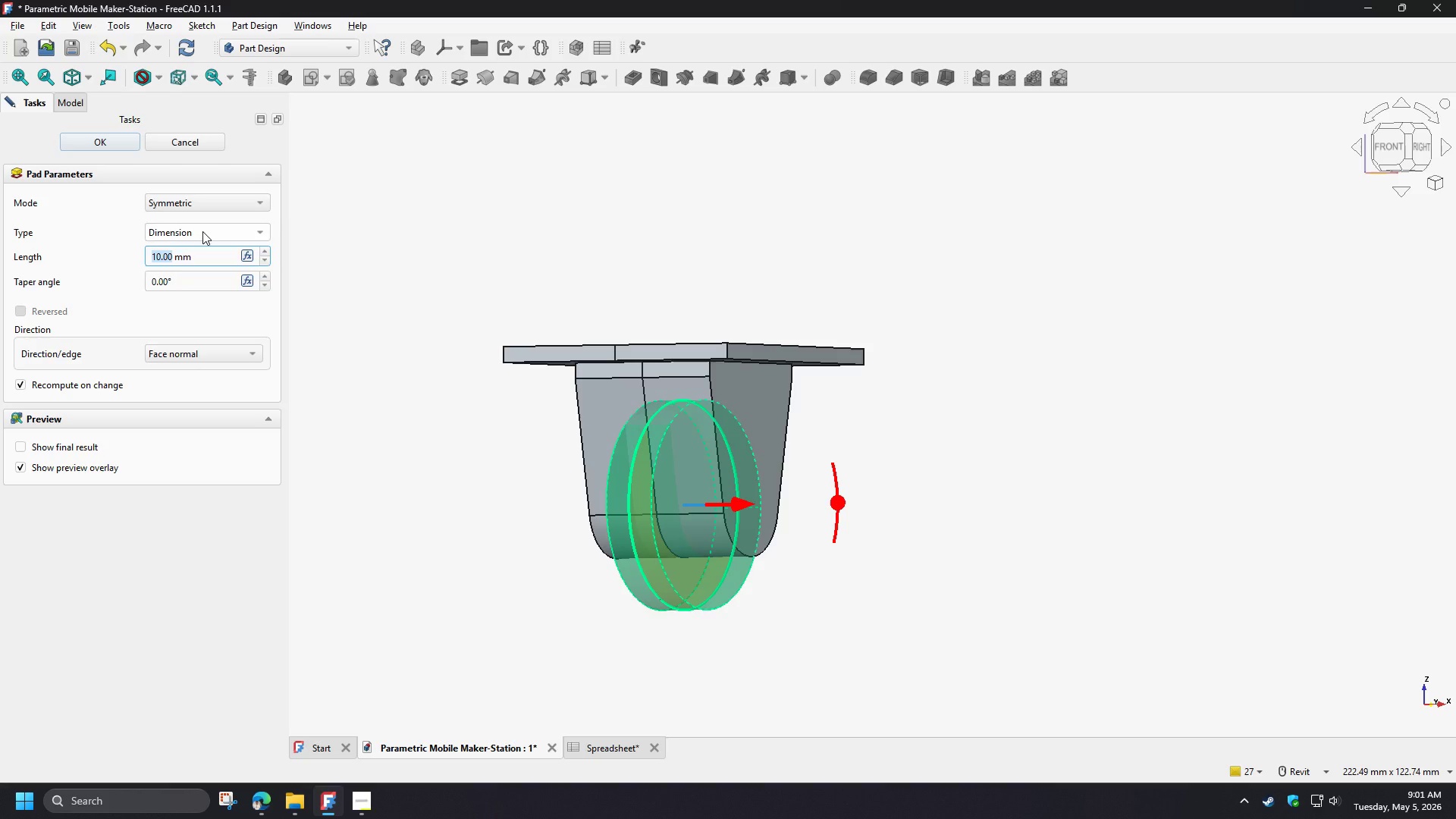 
left_click([202, 231])
 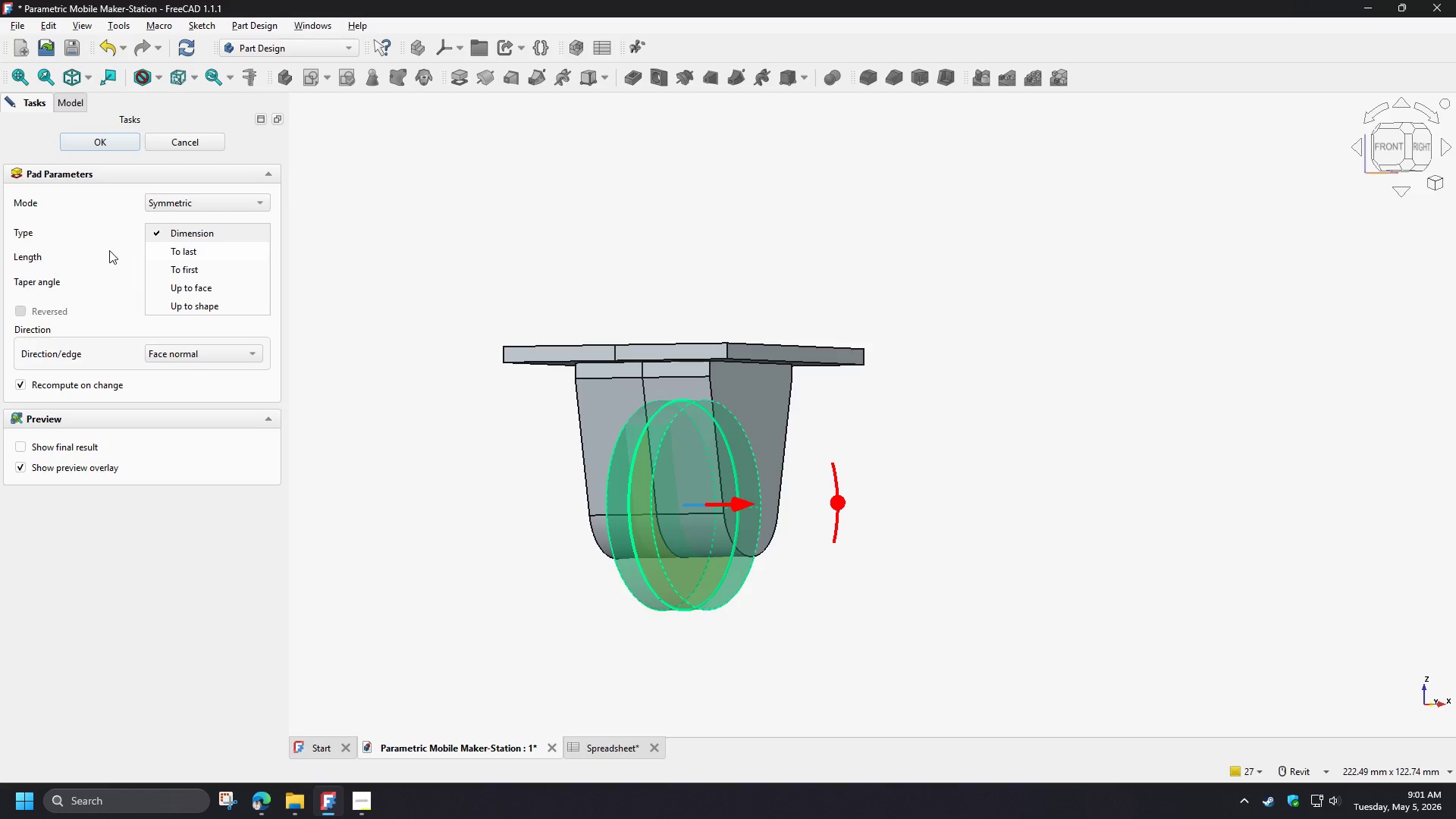 
left_click([108, 250])
 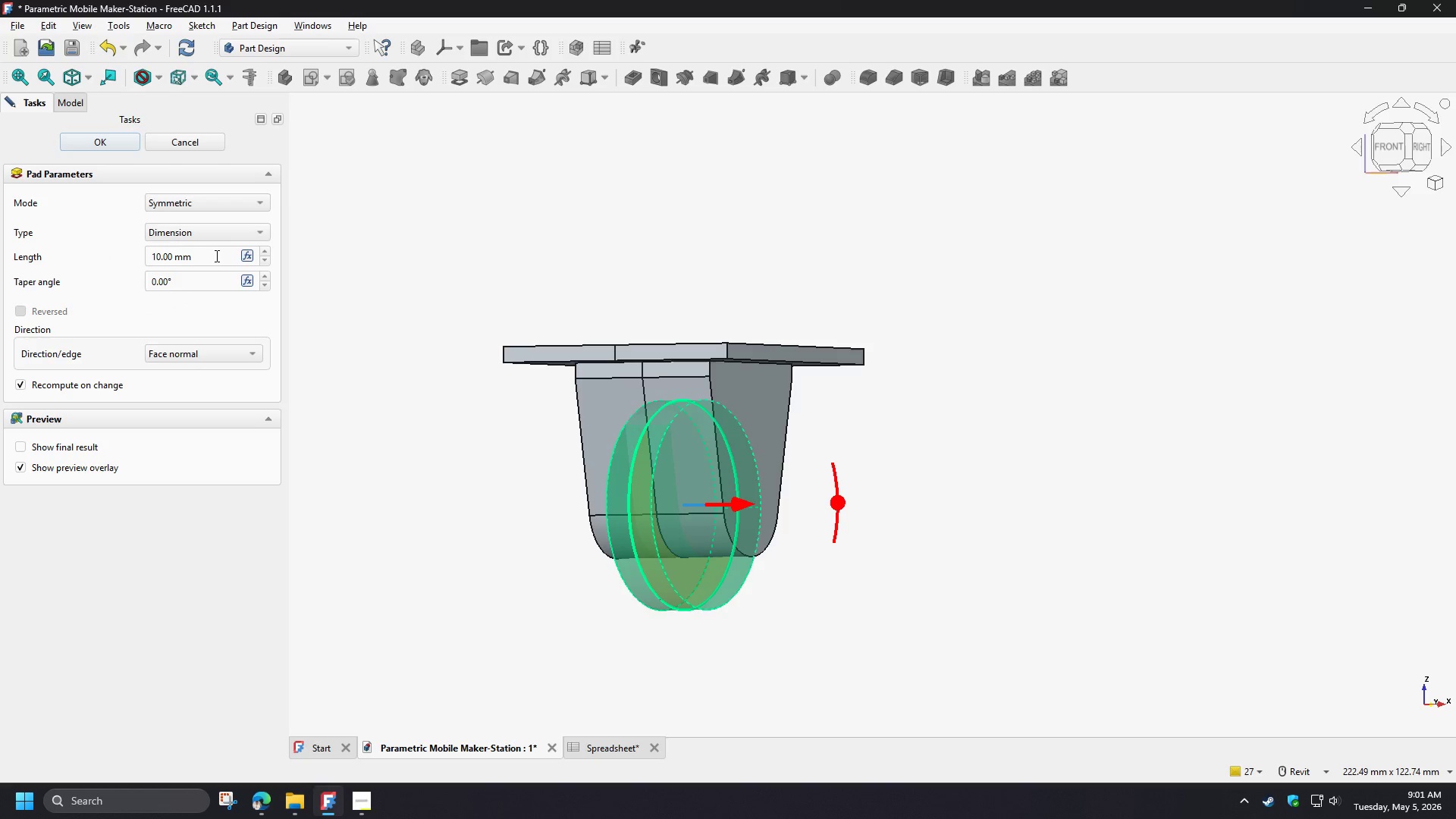 
left_click_drag(start_coordinate=[216, 256], to_coordinate=[77, 248])
 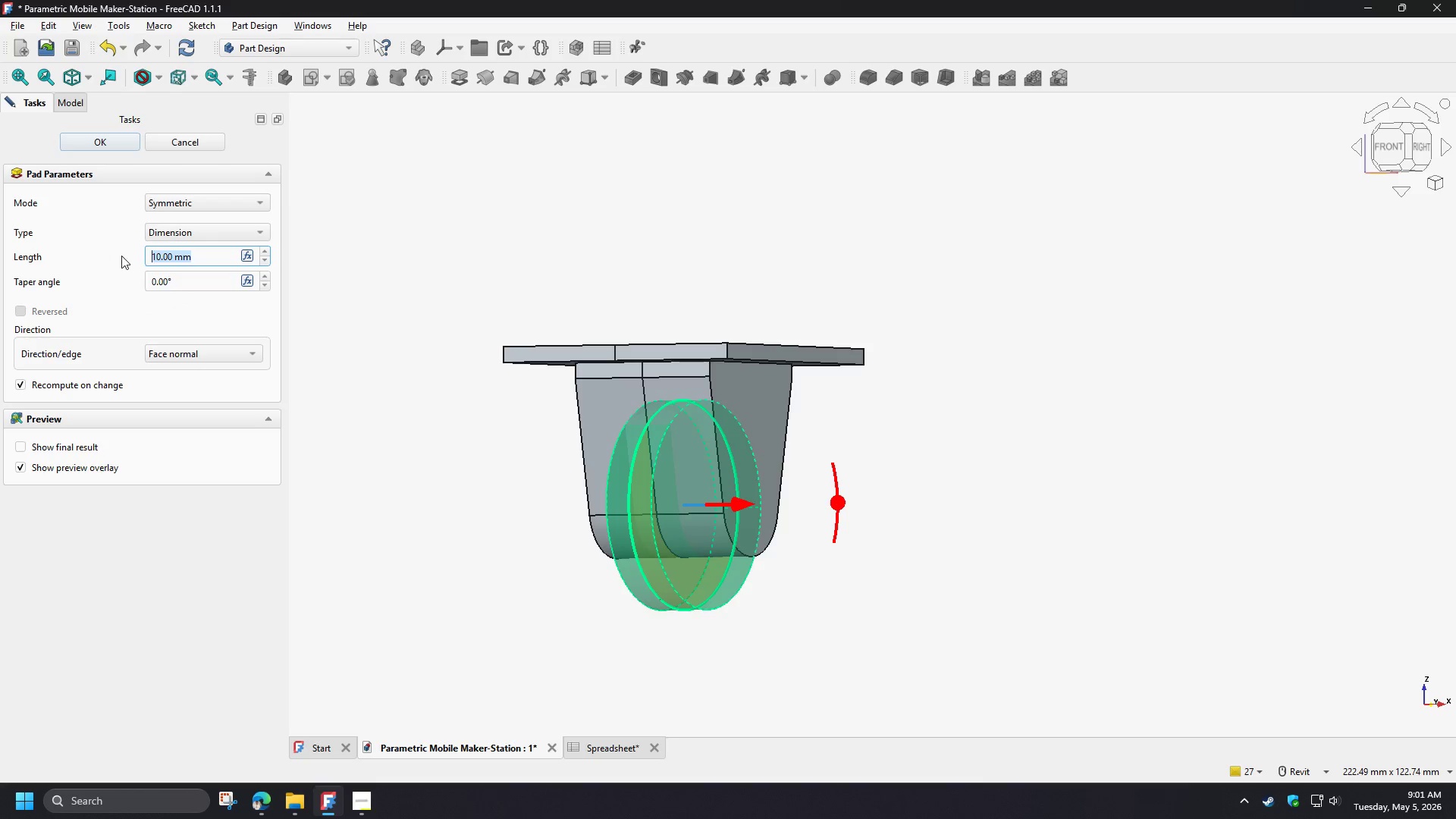 
key(Numpad2)
 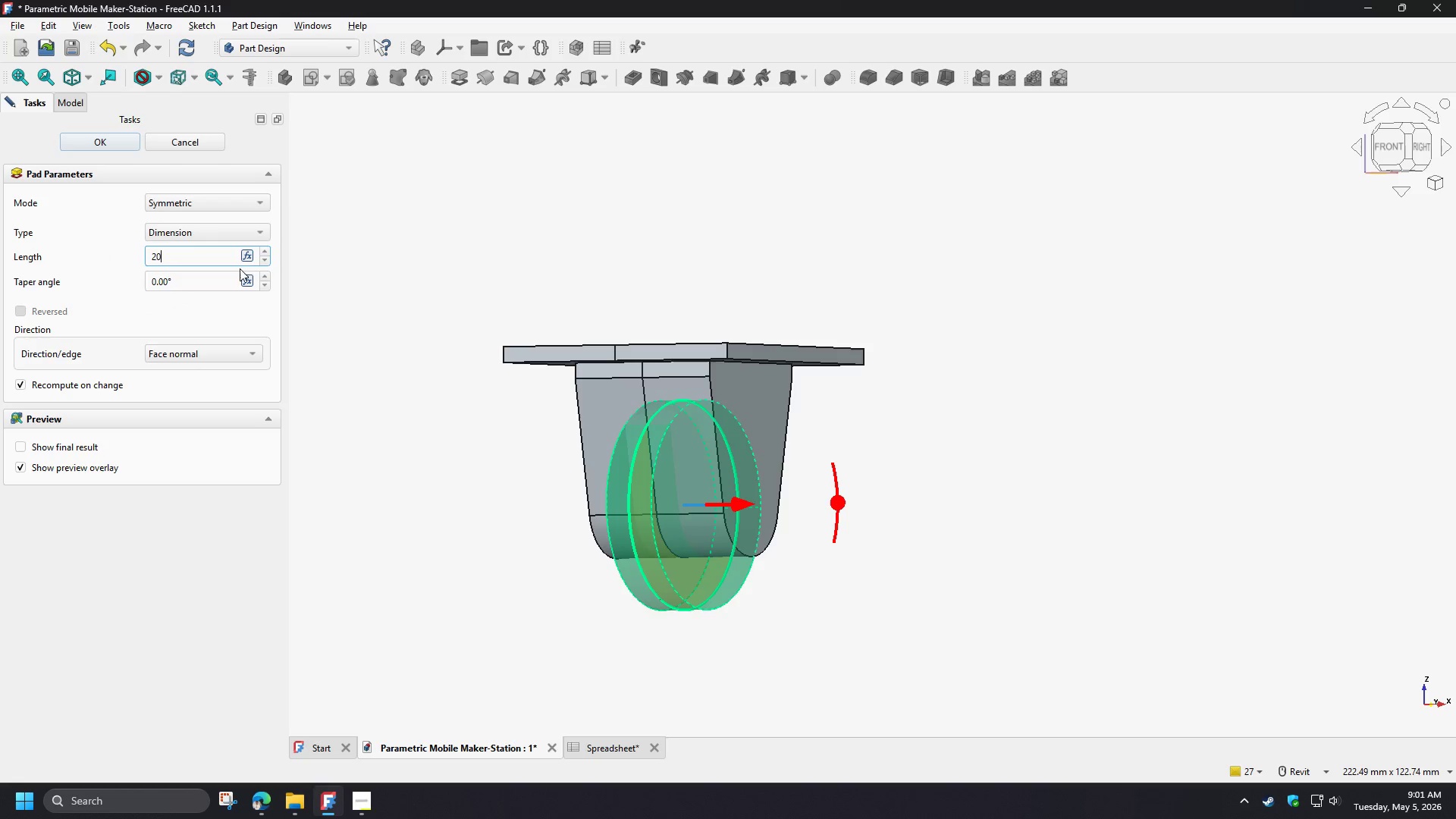 
key(Numpad0)
 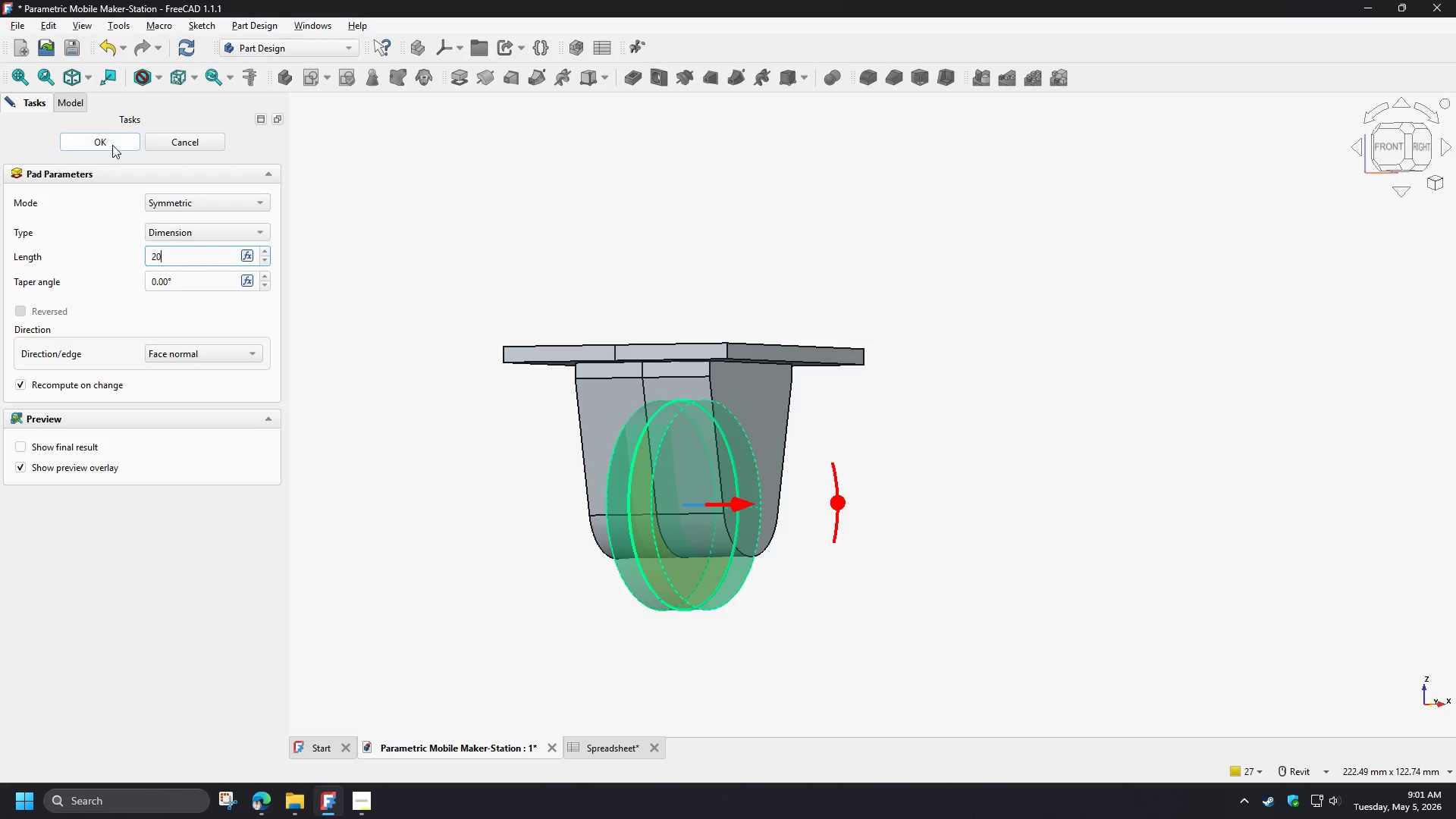 
left_click([111, 140])
 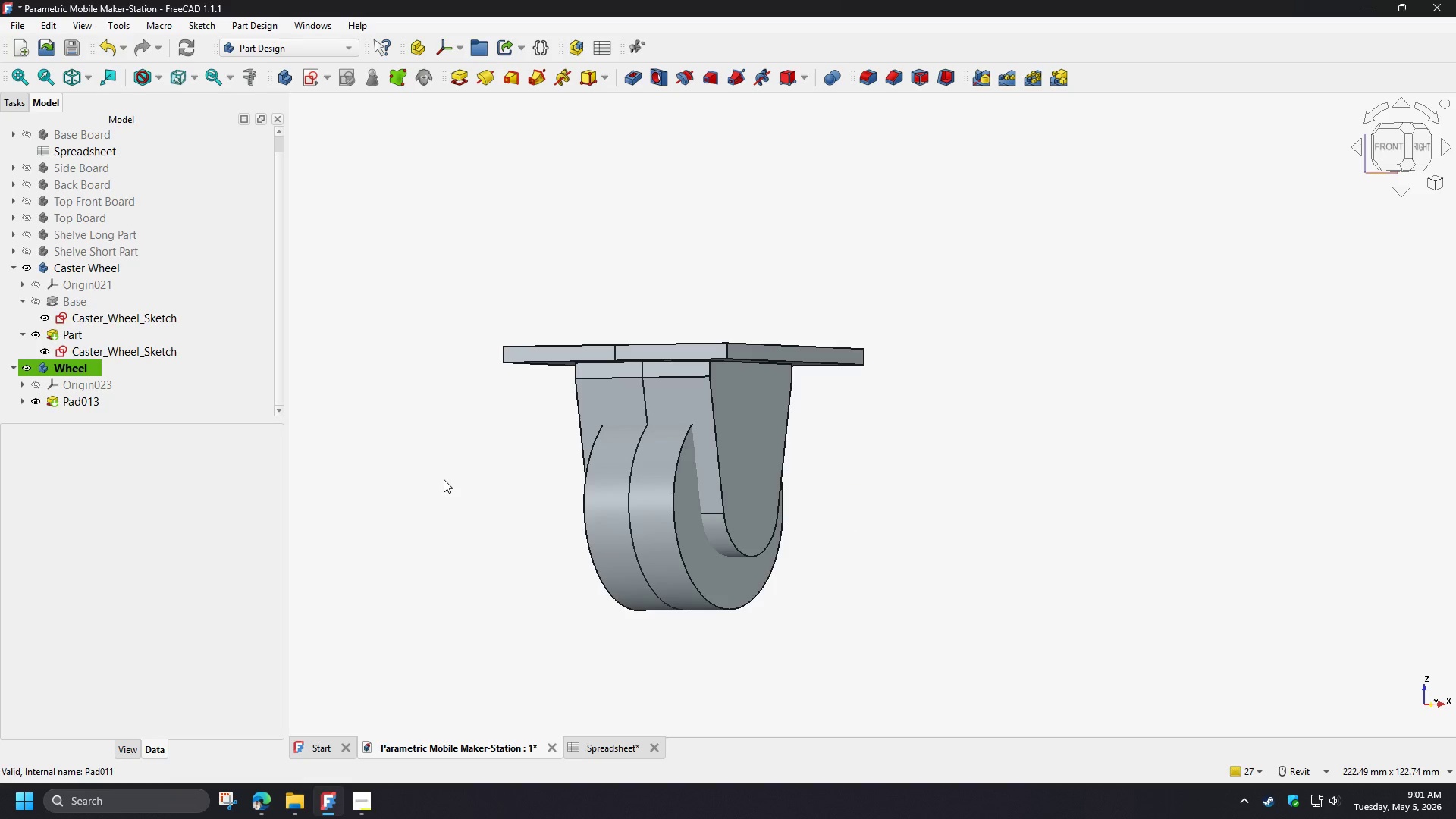 
hold_key(key=ShiftLeft, duration=0.34)
 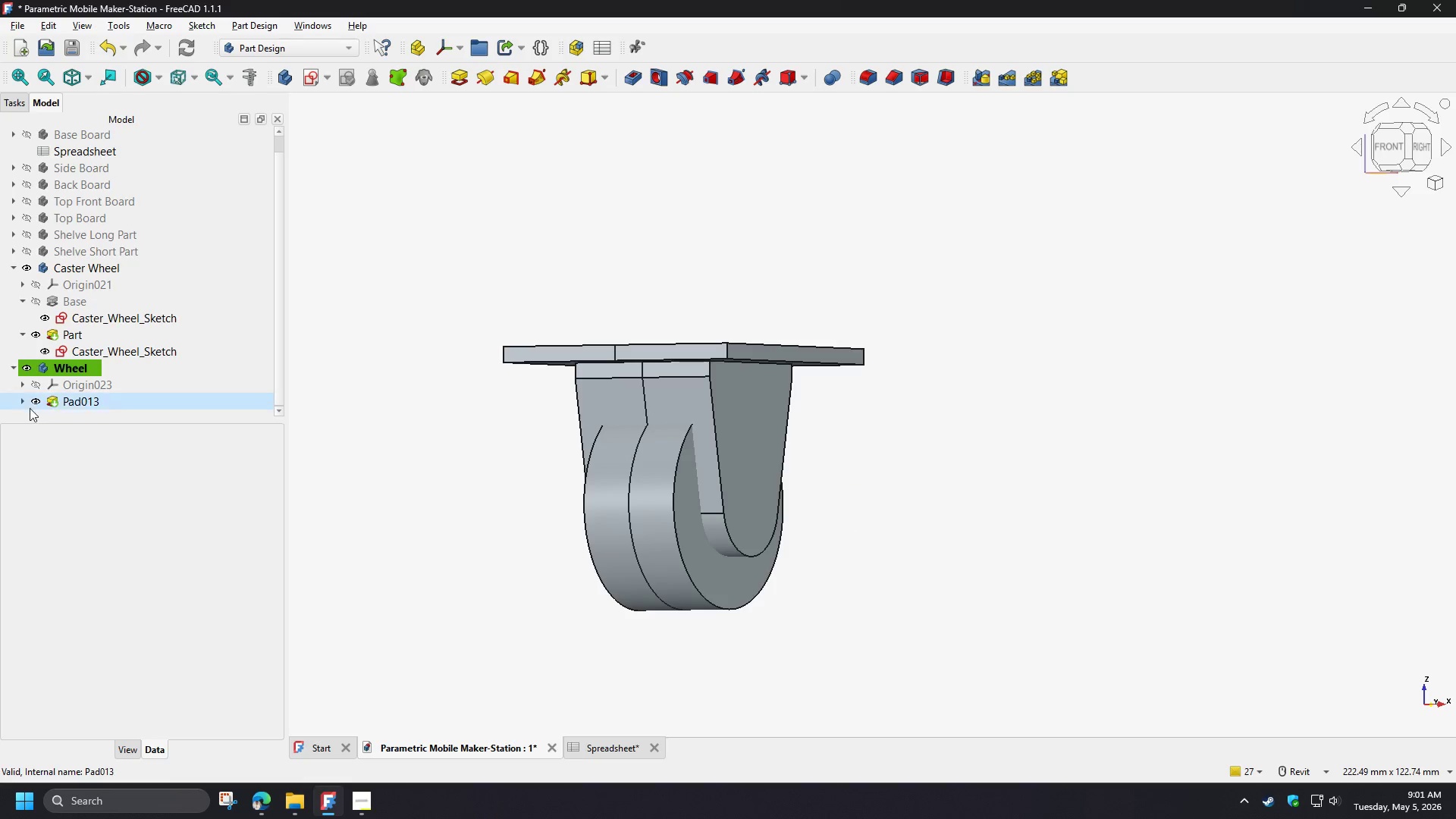 
left_click([24, 400])
 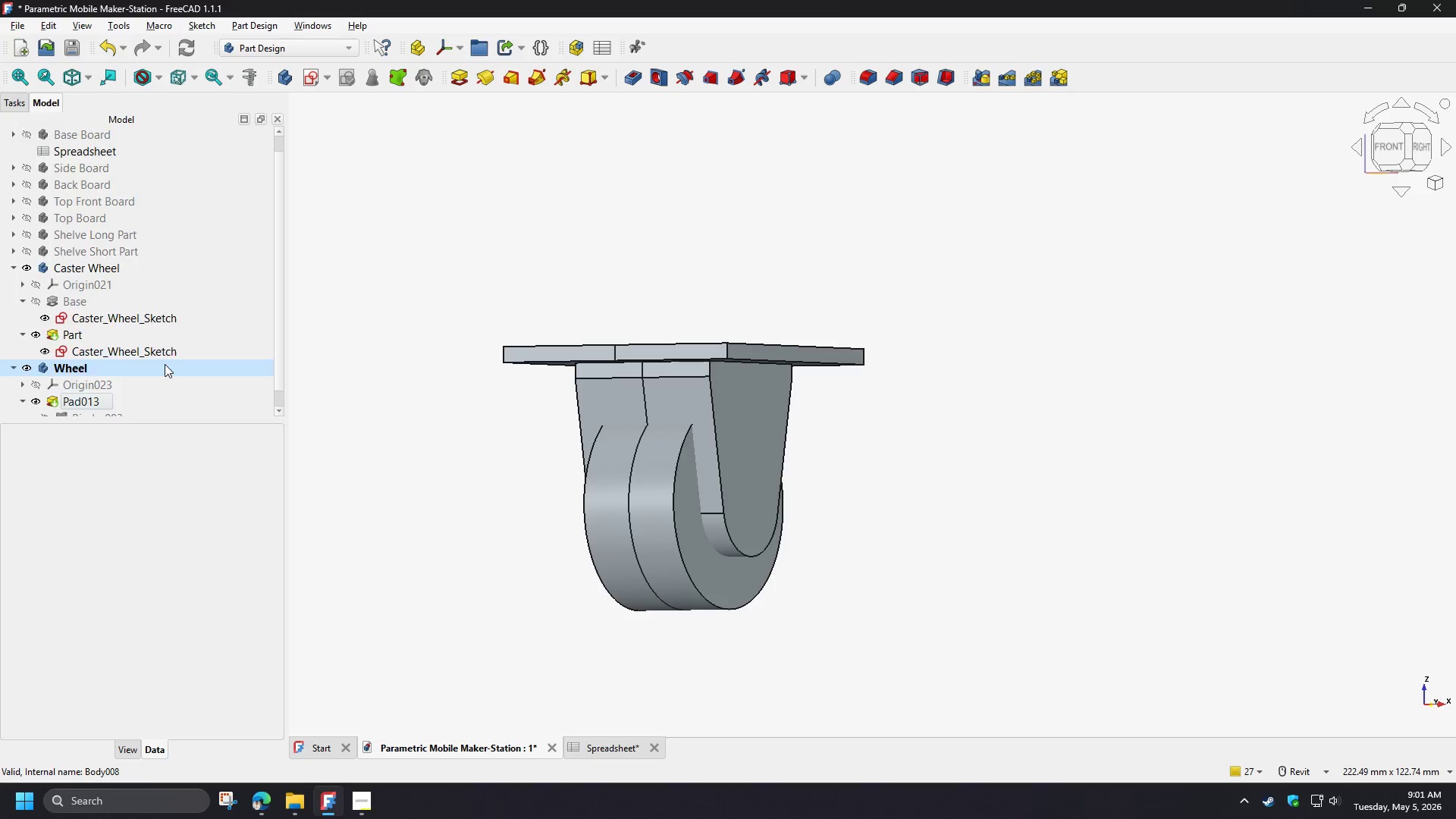 
scroll: coordinate [164, 368], scroll_direction: down, amount: 3.0
 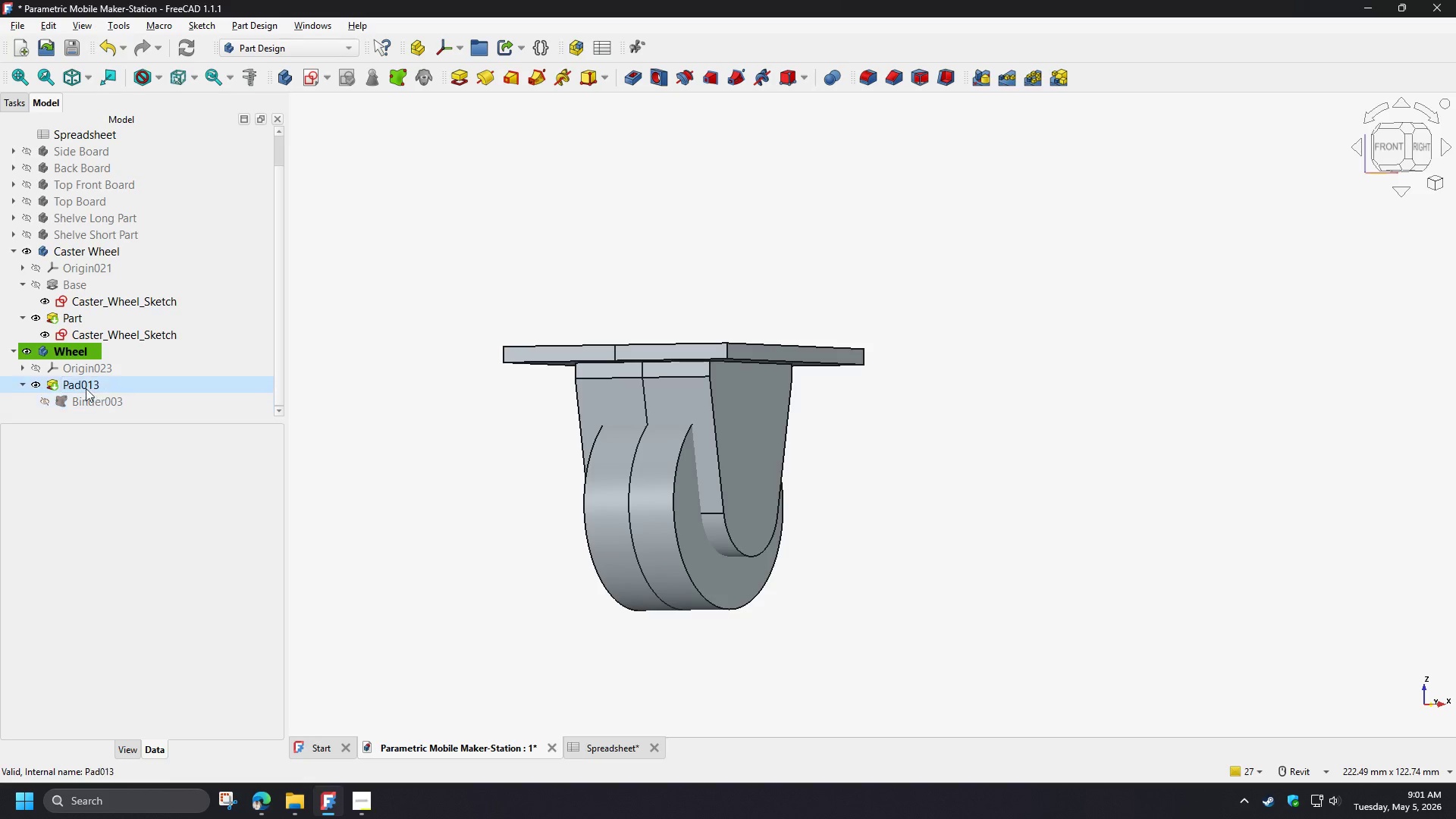 
left_click([83, 384])
 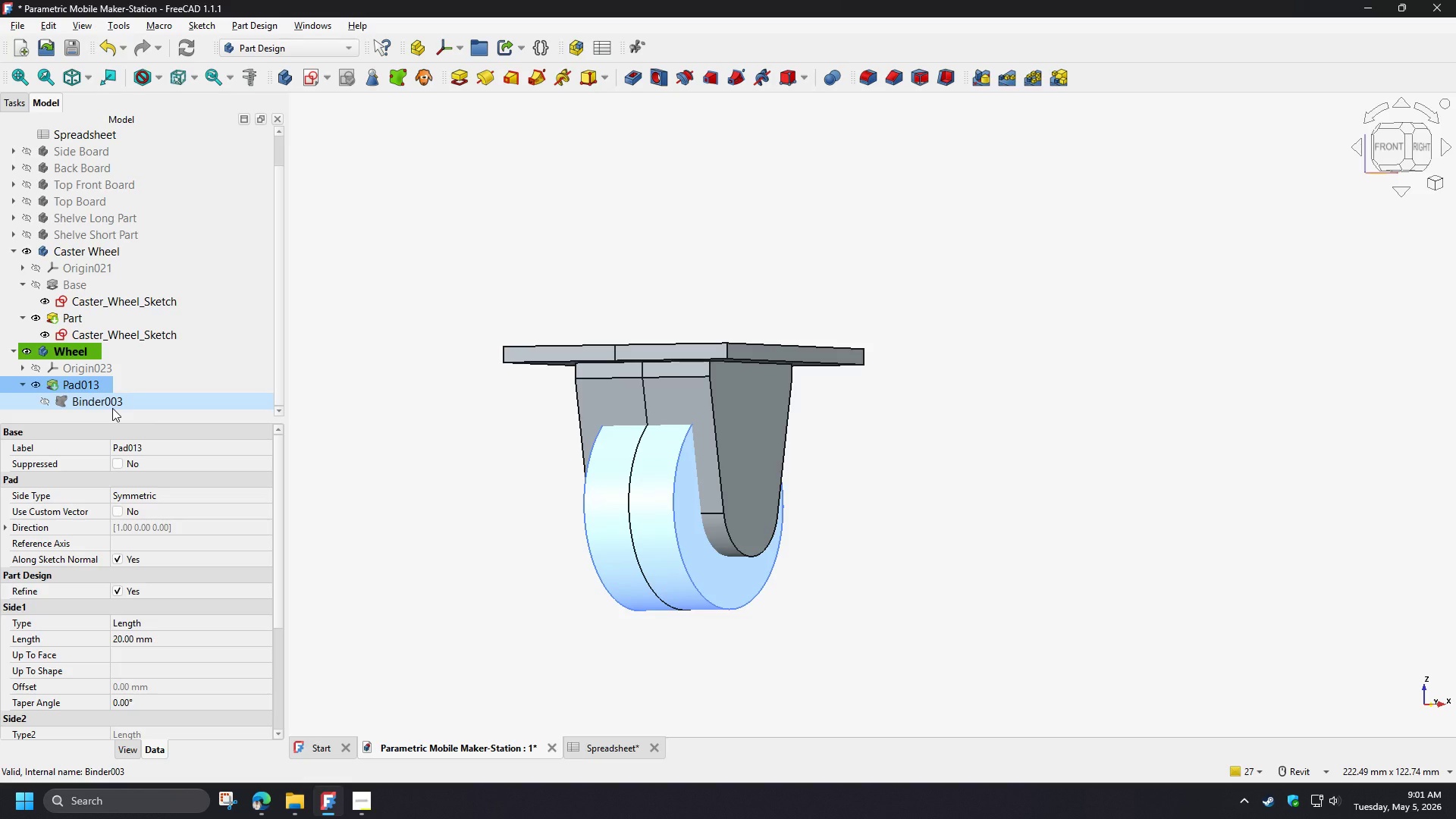 
key(F2)
 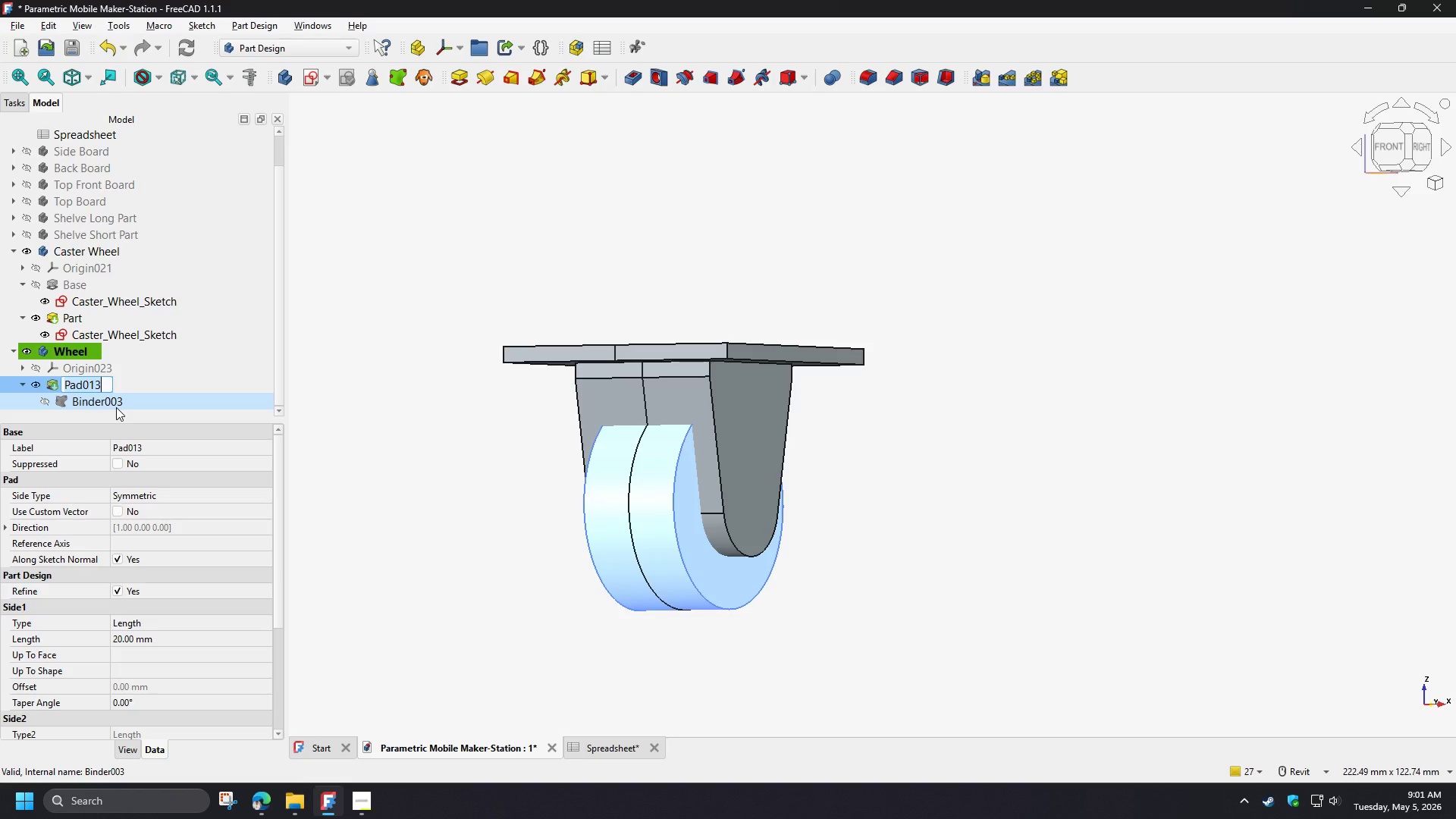 
key(Shift+W)
 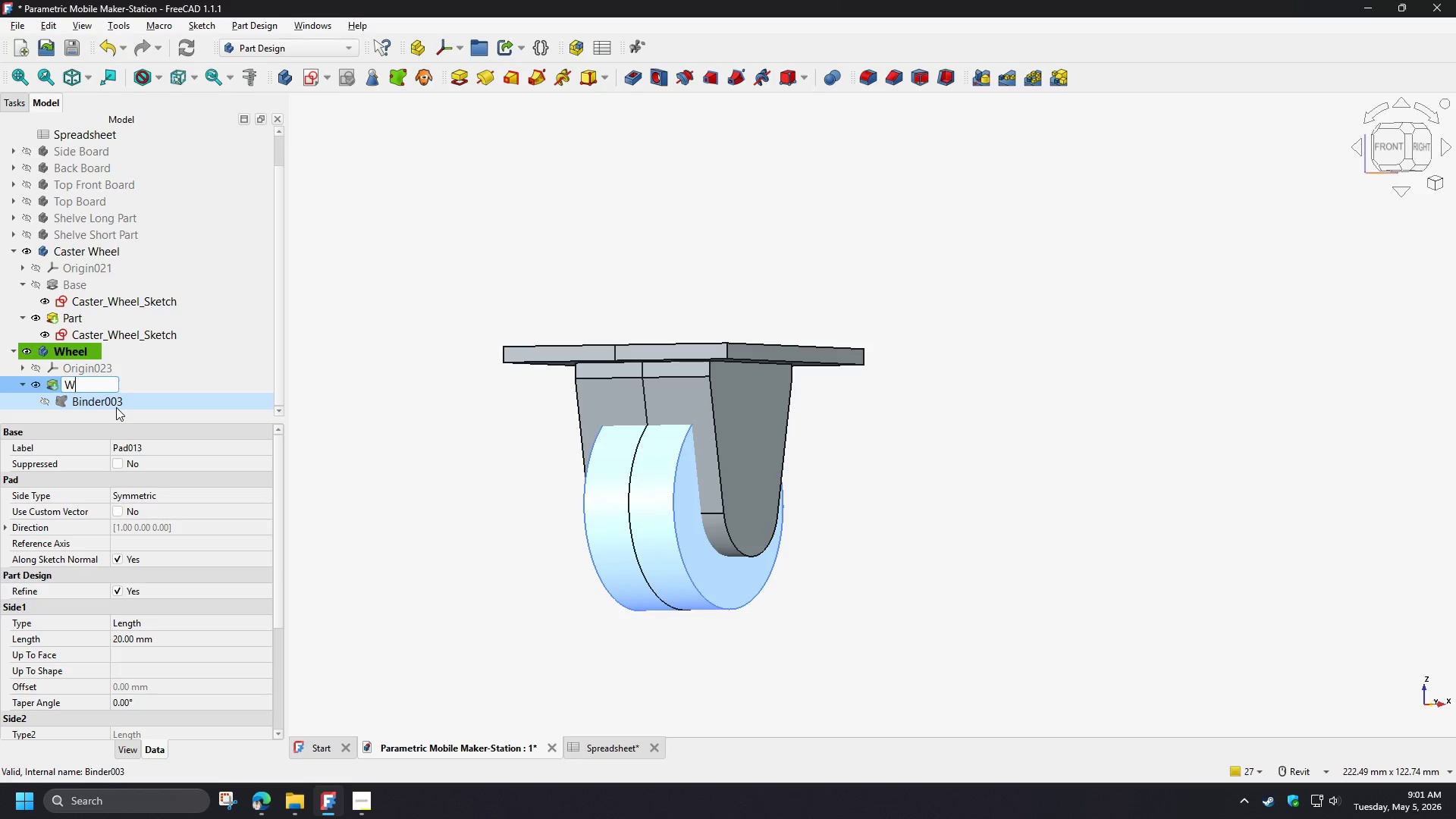 
key(Escape)
 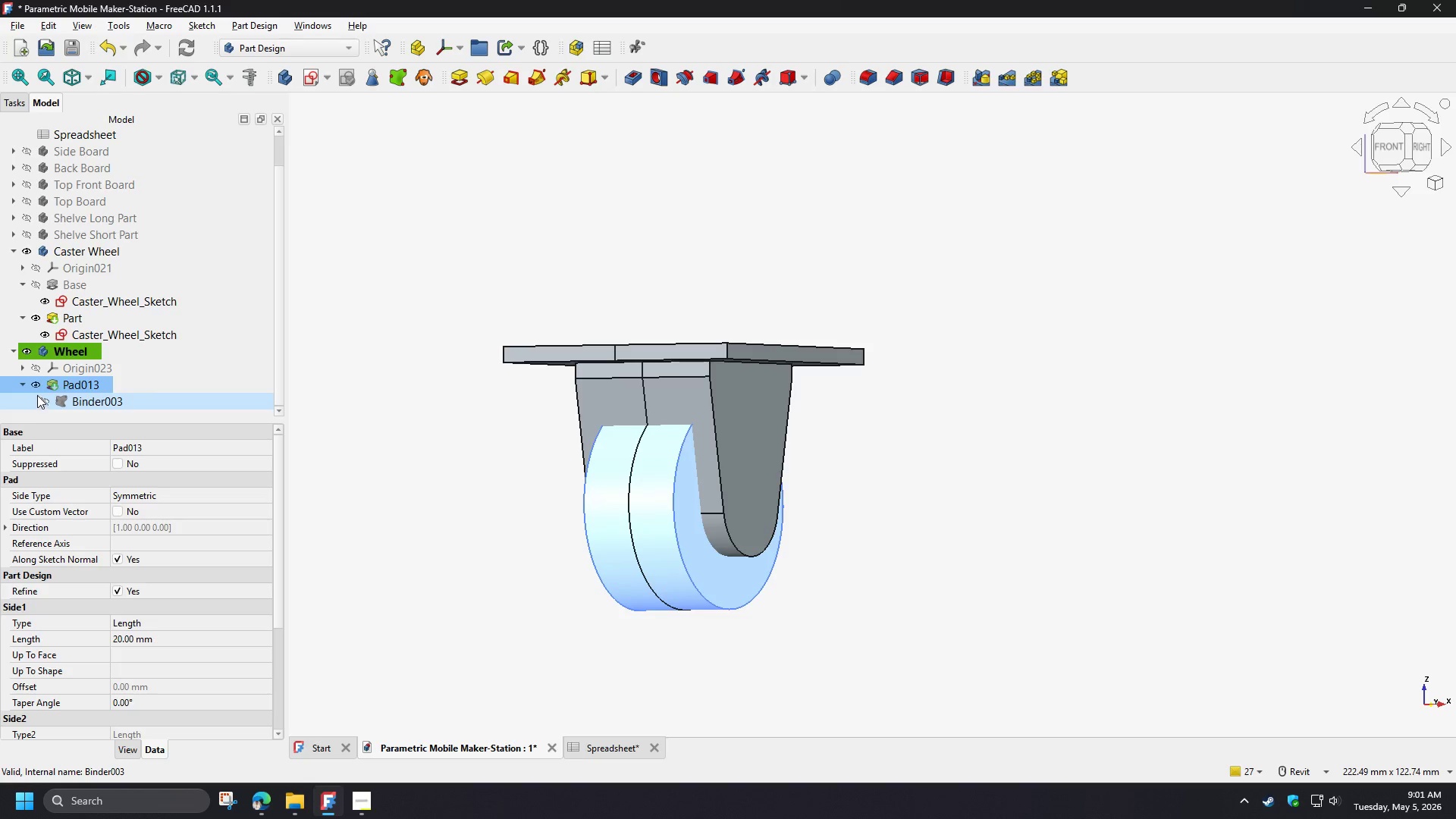 
left_click([23, 384])
 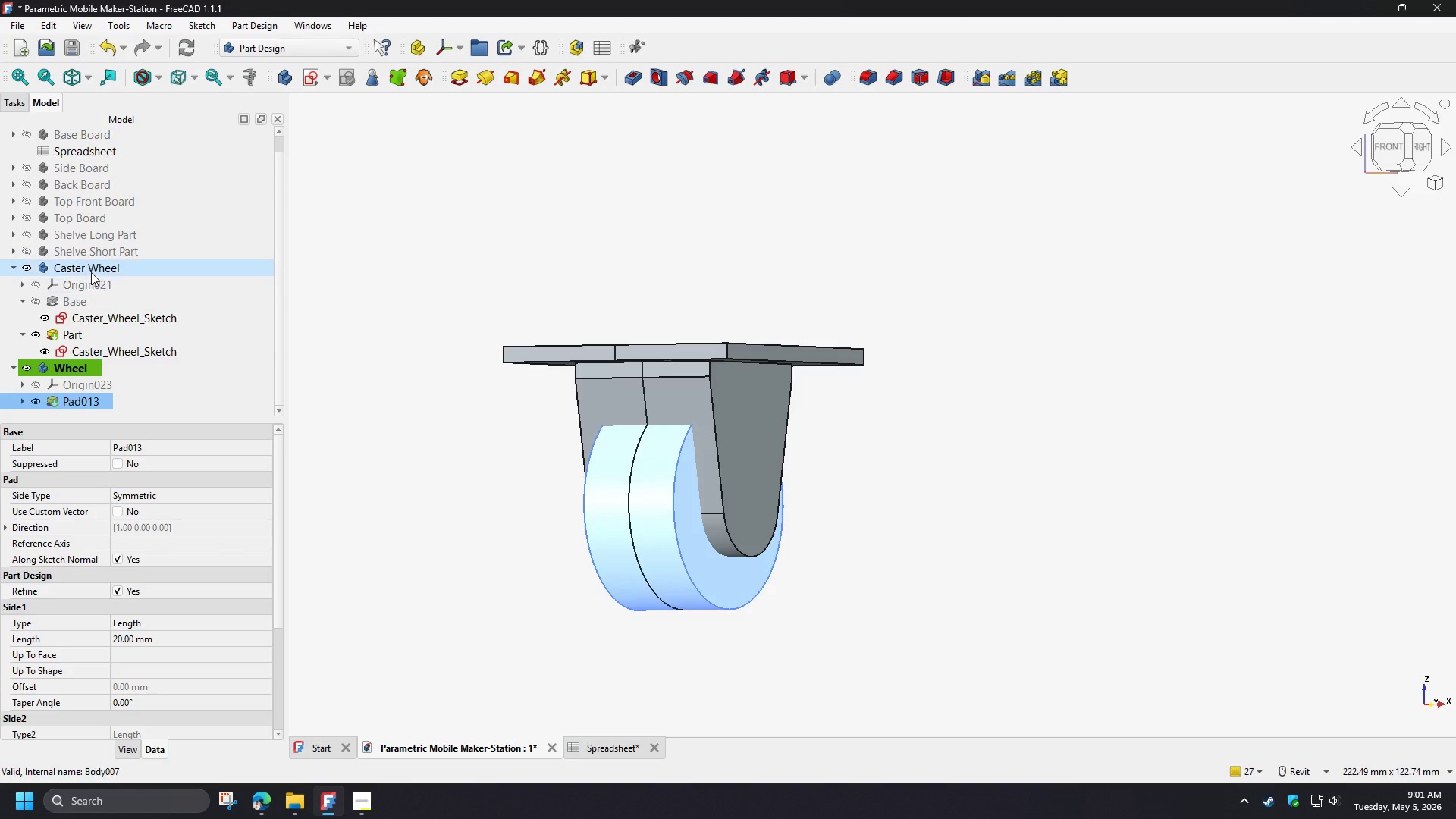 
double_click([91, 272])
 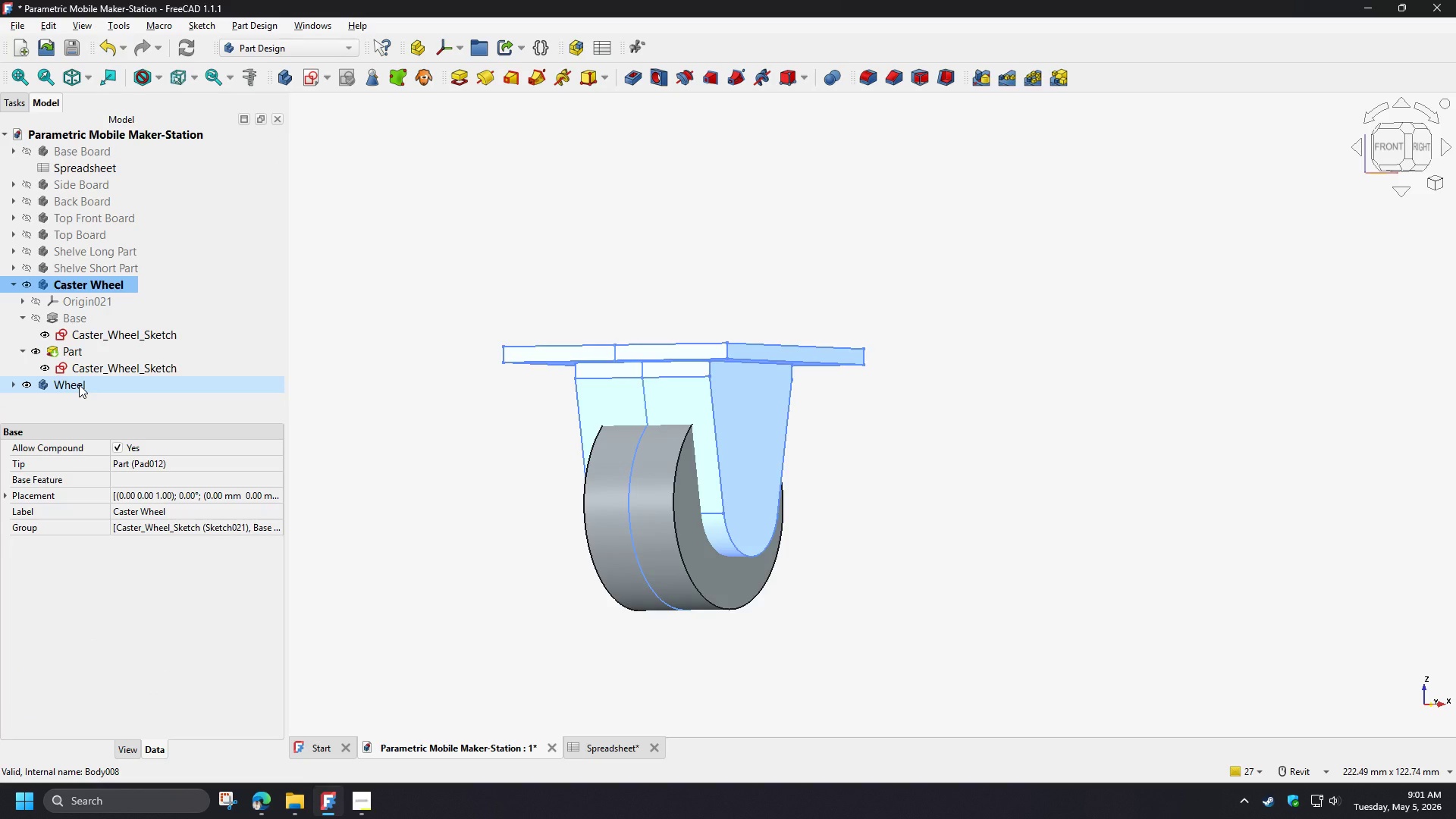 
left_click([79, 384])
 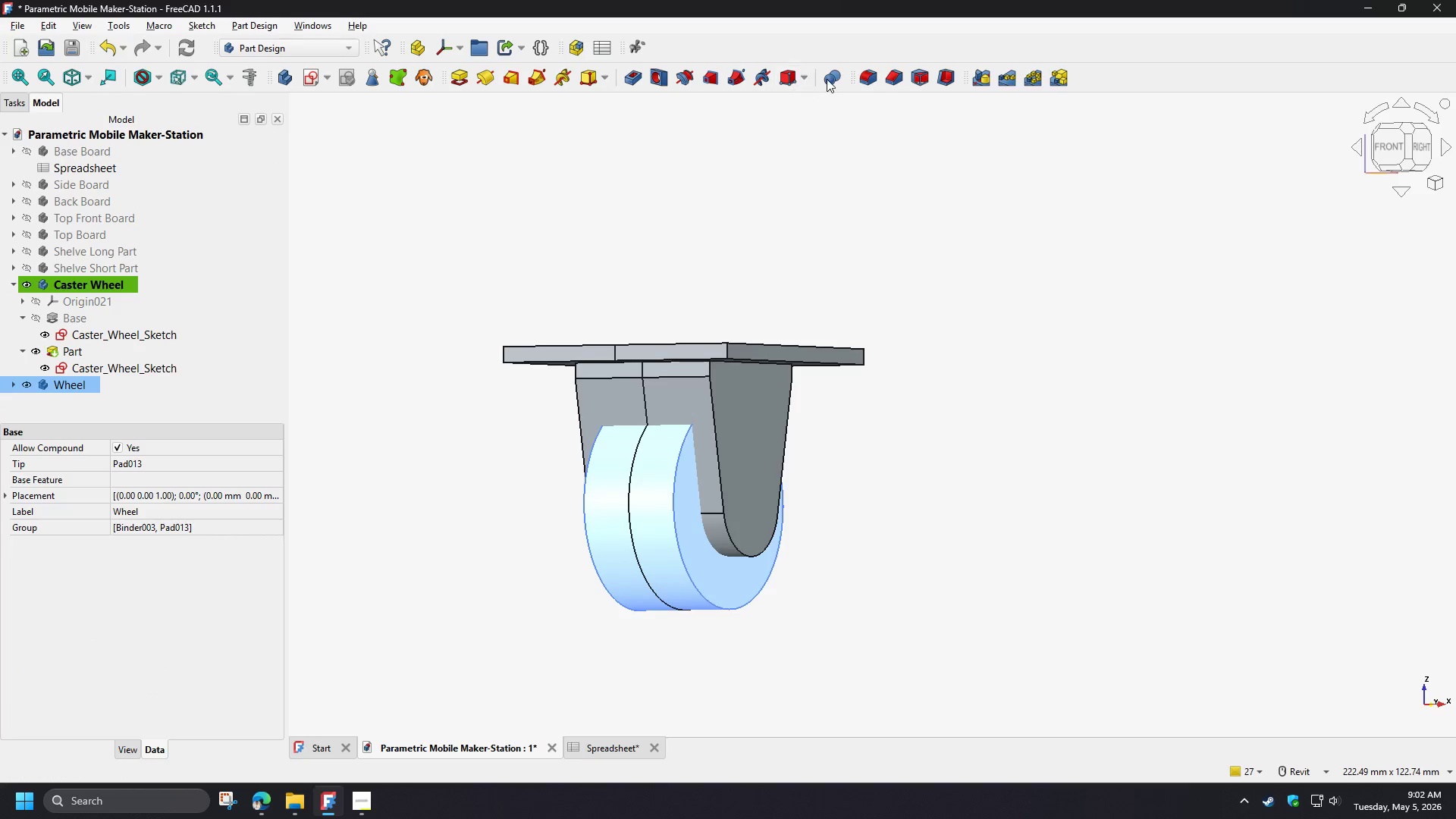 
left_click([833, 77])
 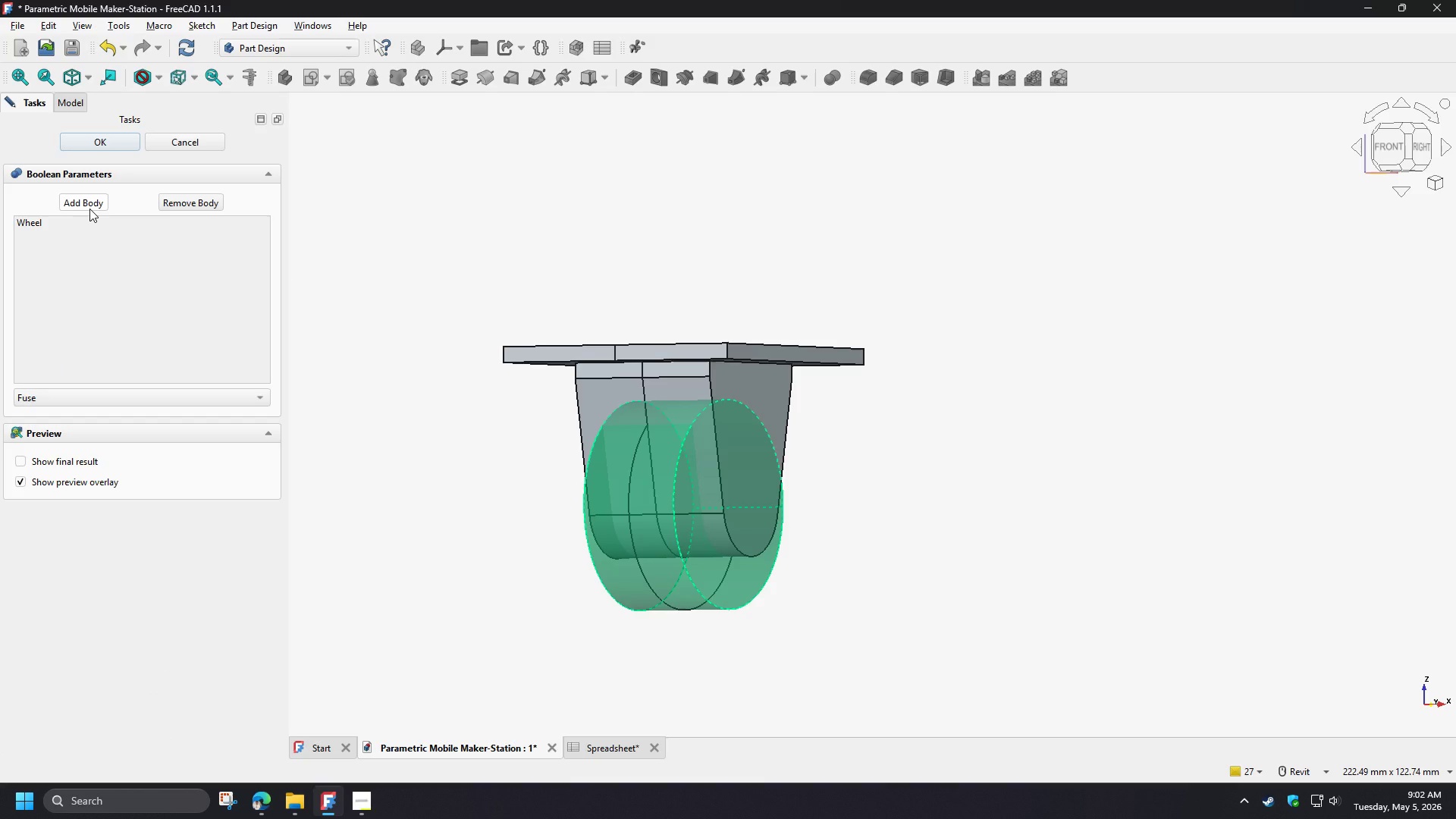 
left_click([58, 225])
 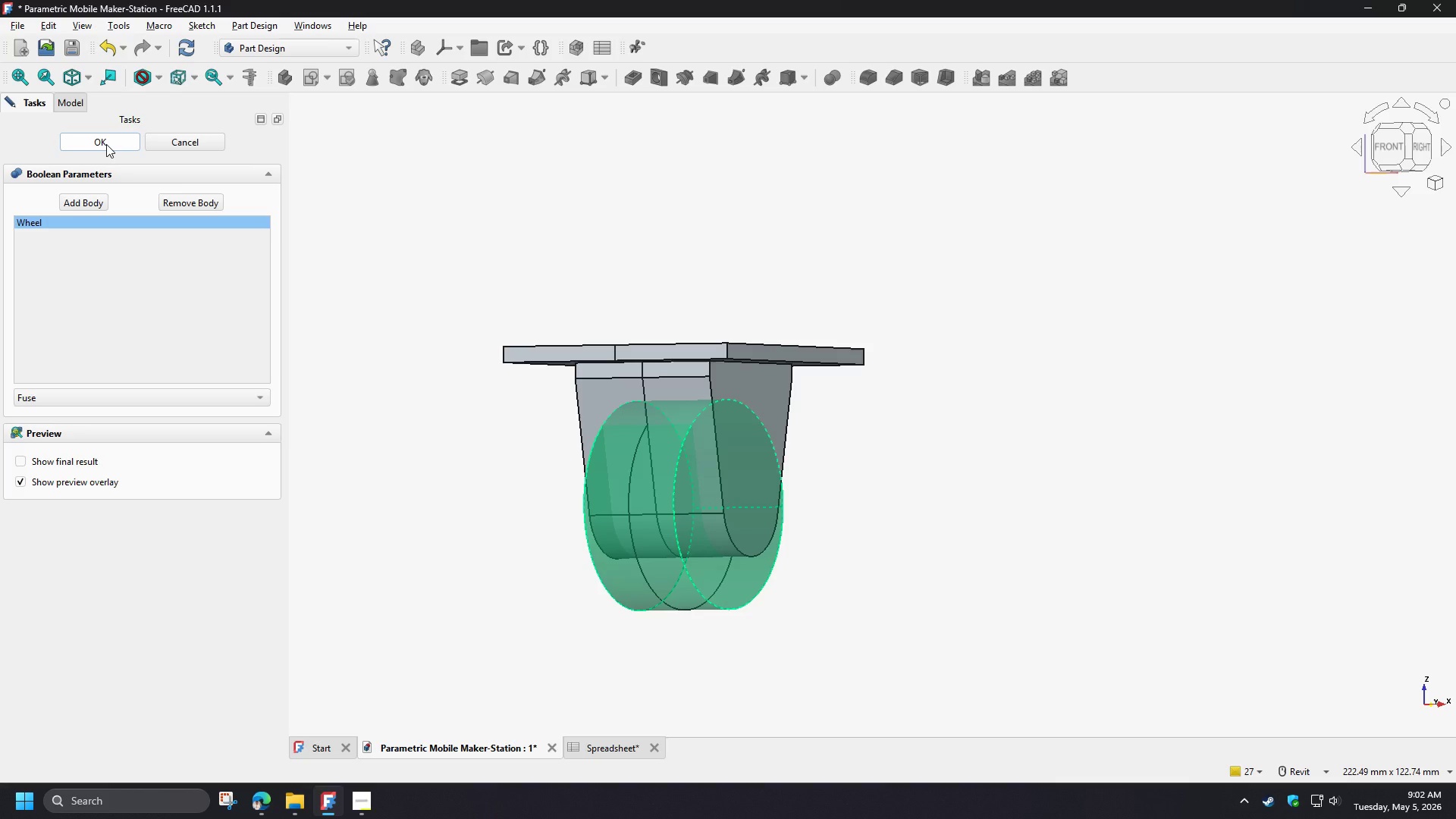 
left_click([106, 144])
 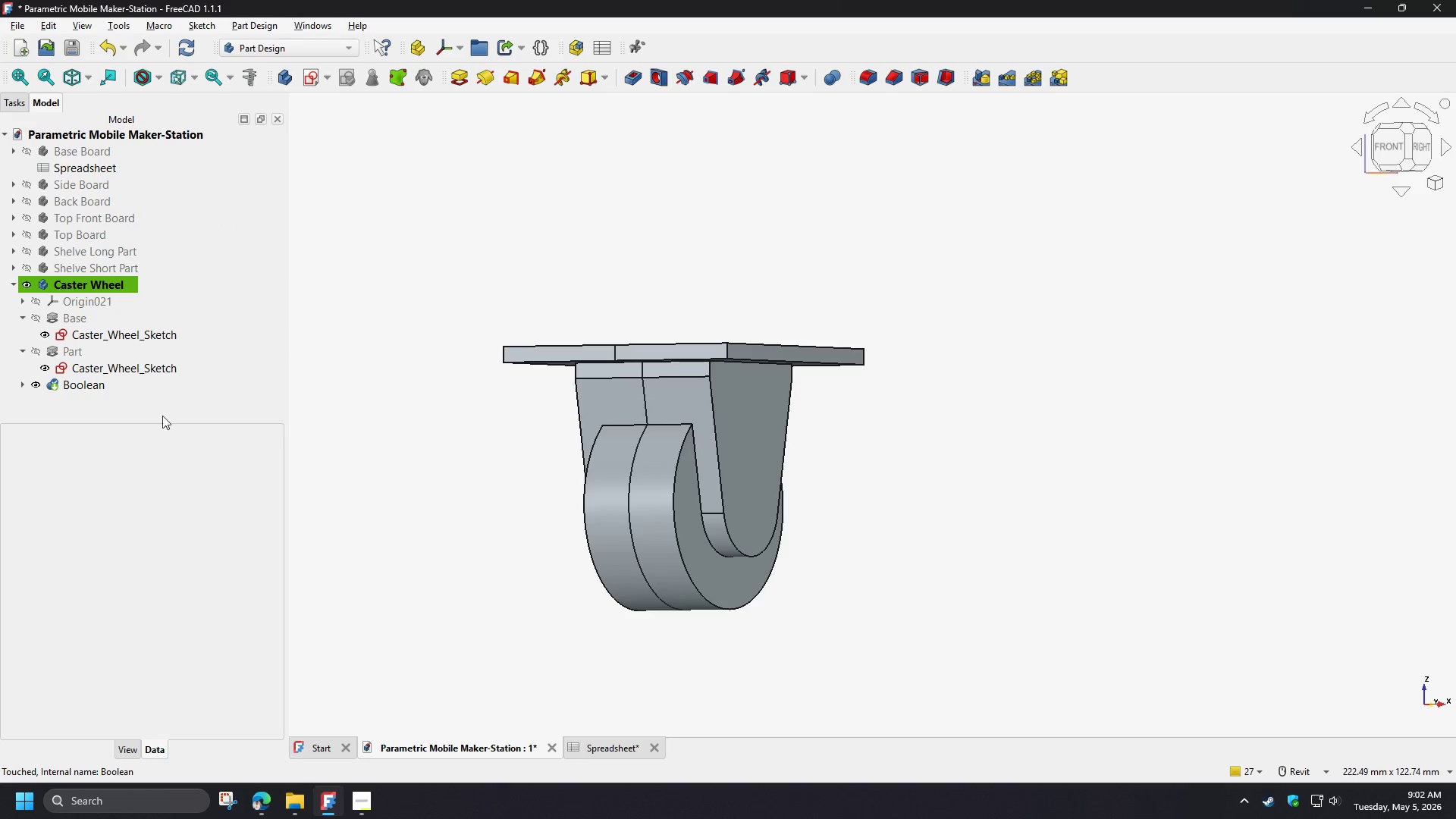 
hold_key(key=ShiftLeft, duration=1.5)
 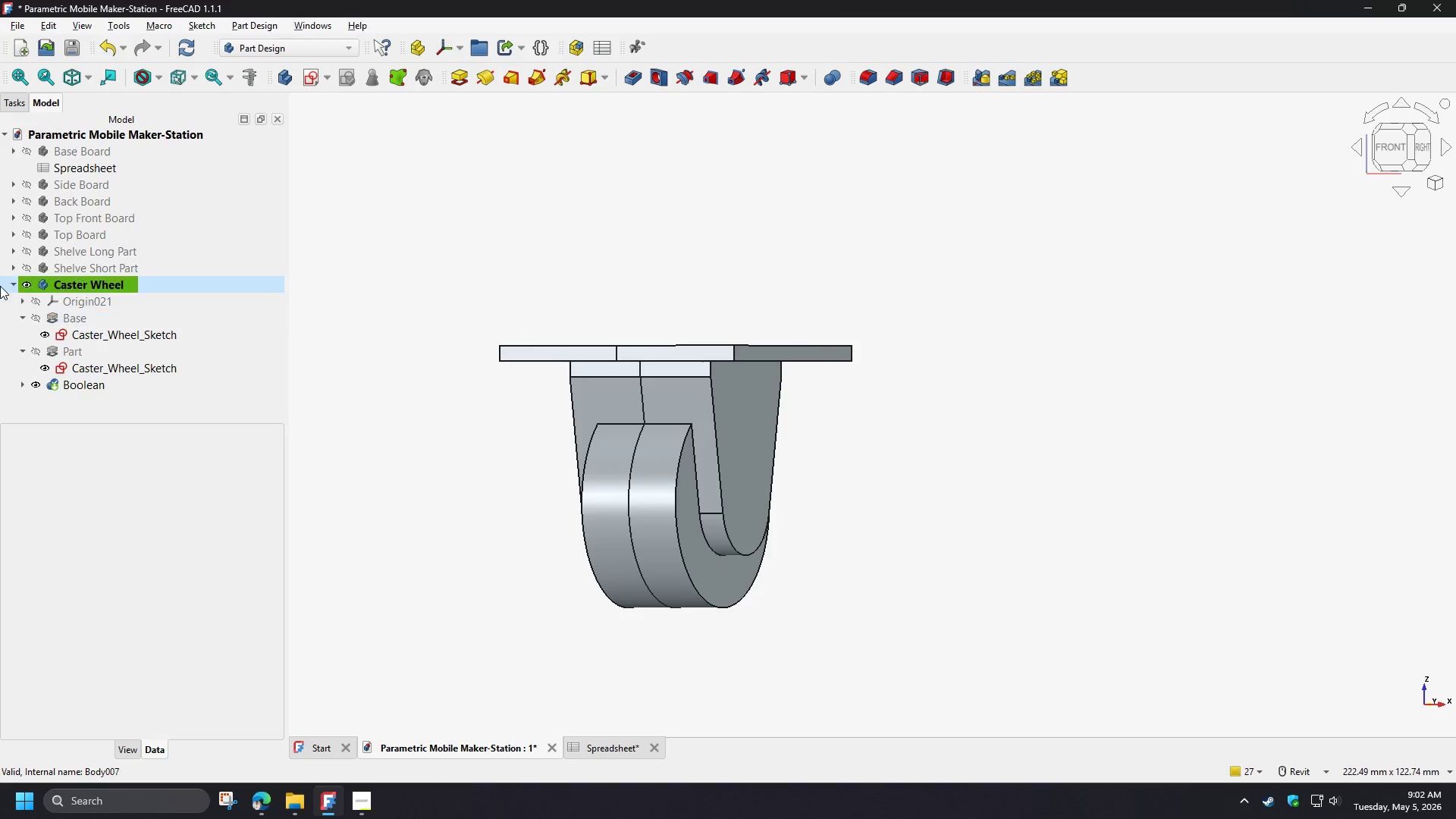 
key(Shift+ShiftLeft)
 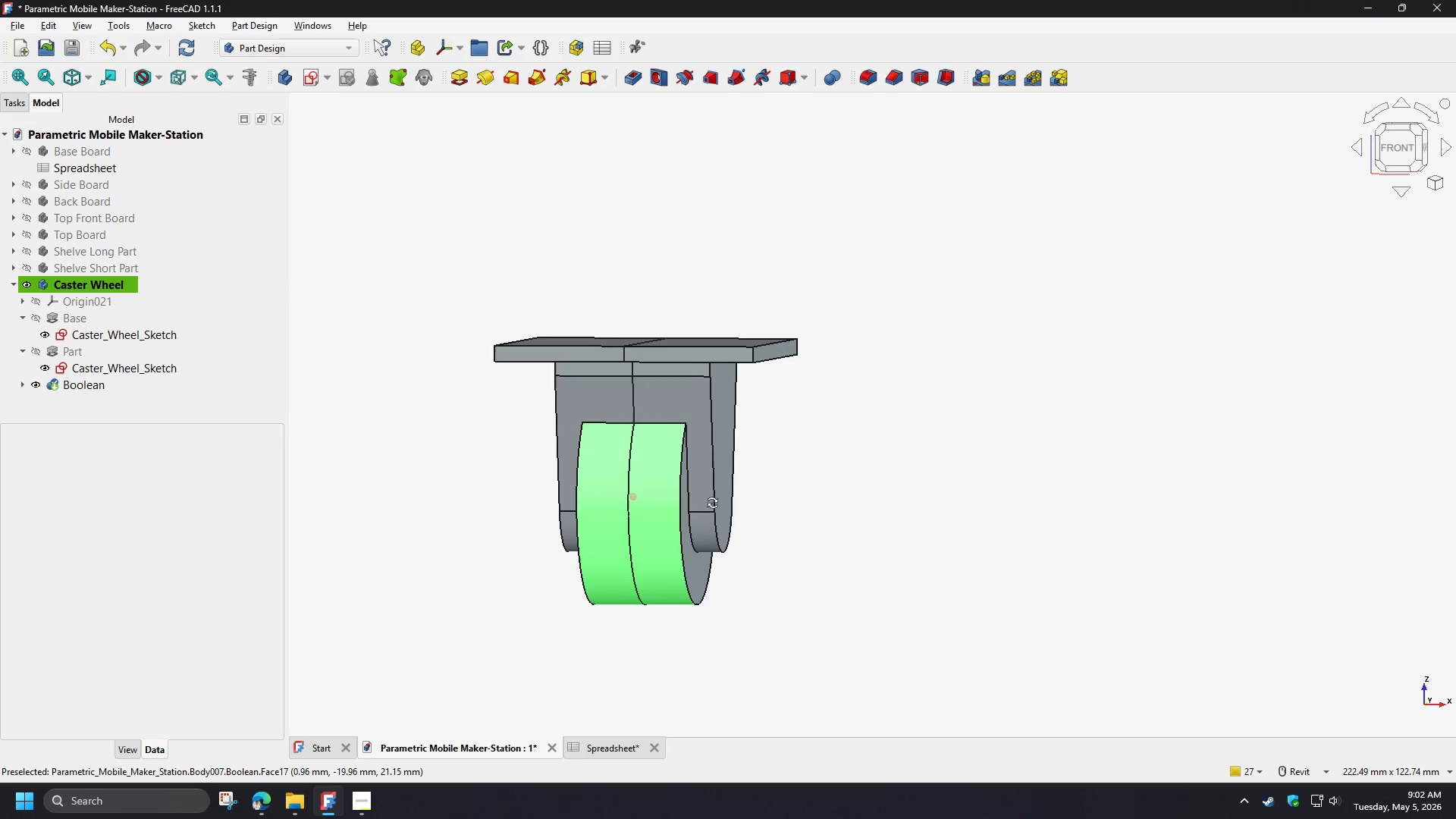 
key(Shift+ShiftLeft)
 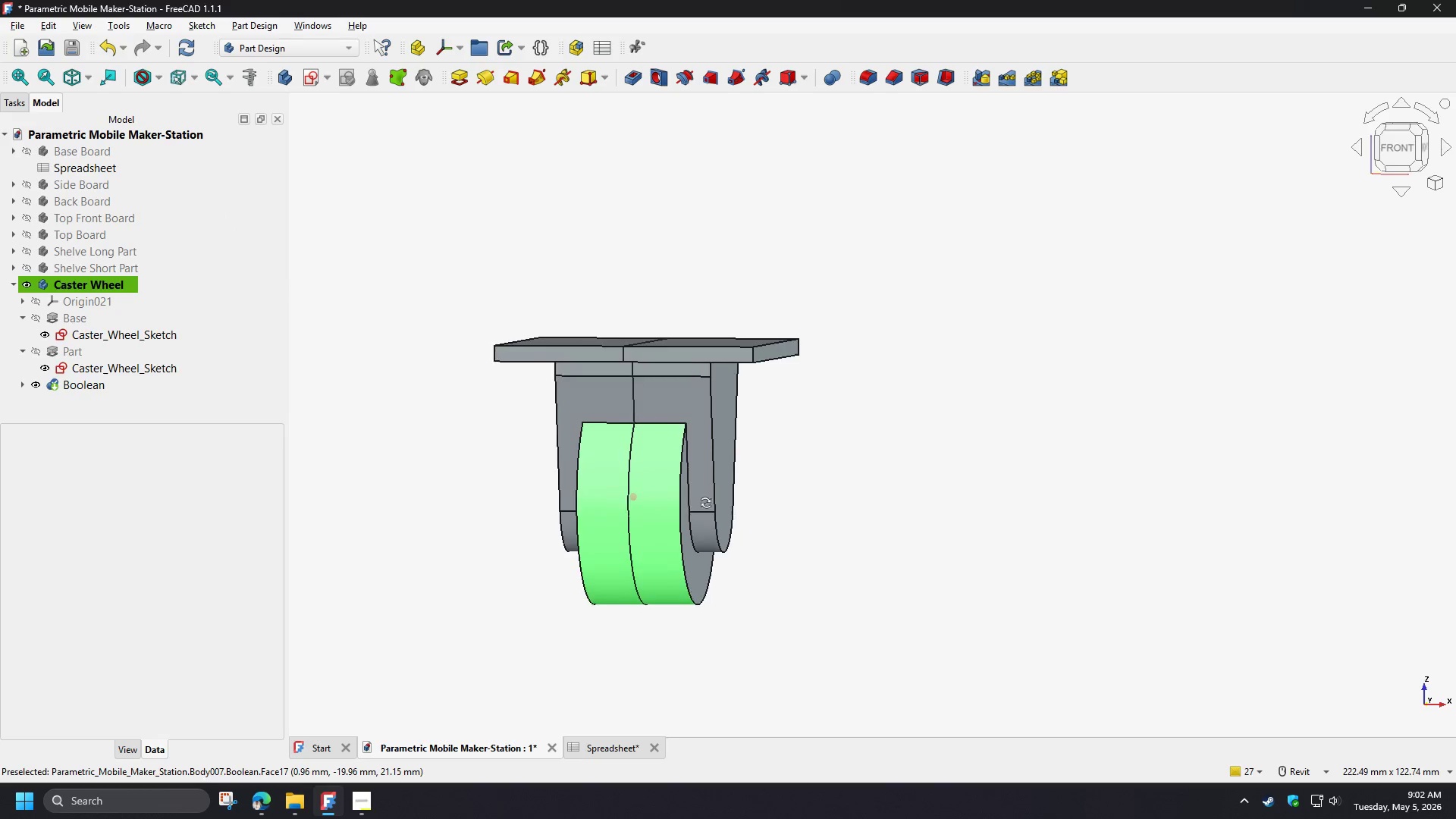 
key(Shift+ShiftLeft)
 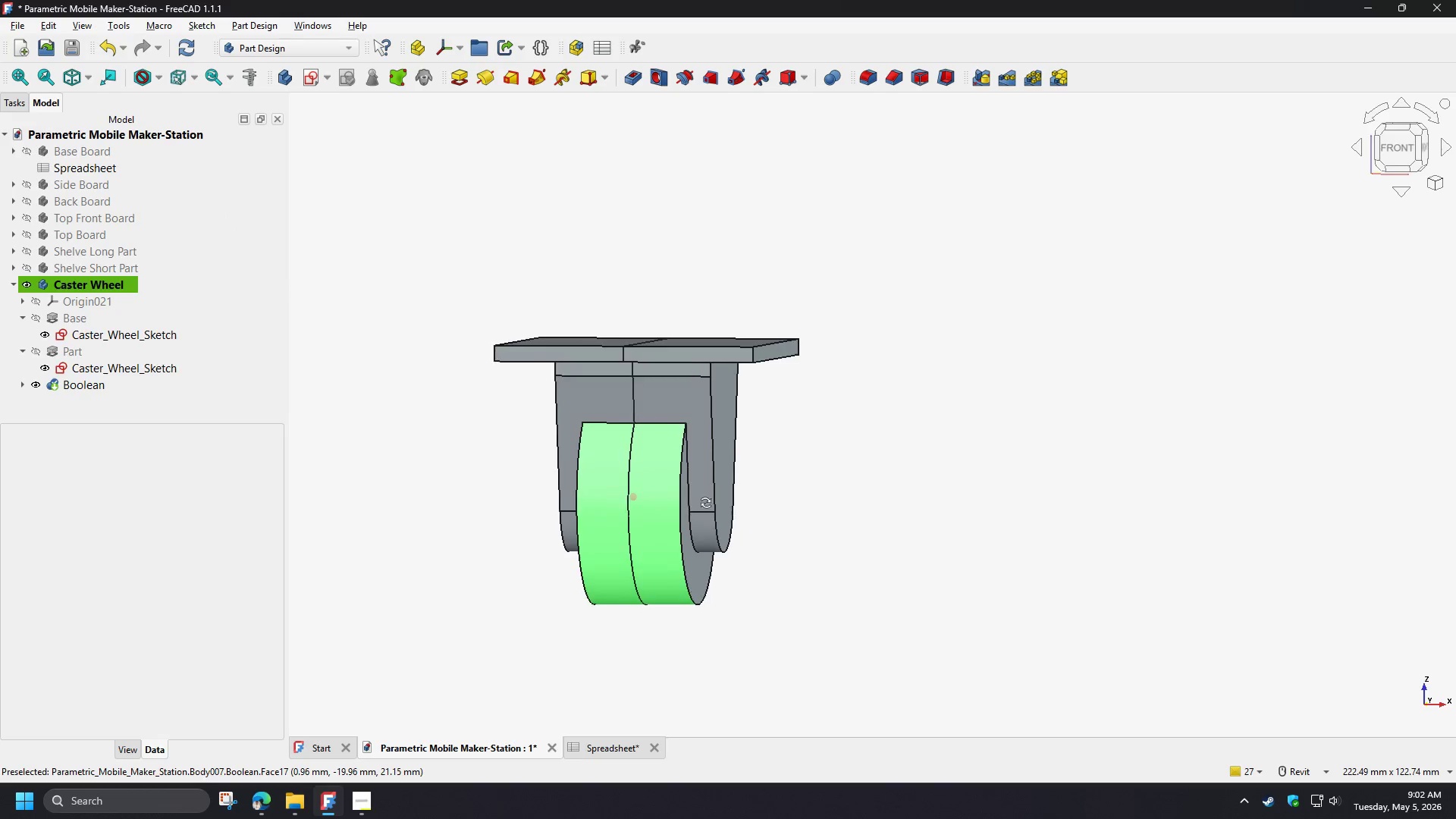 
key(Shift+ShiftLeft)
 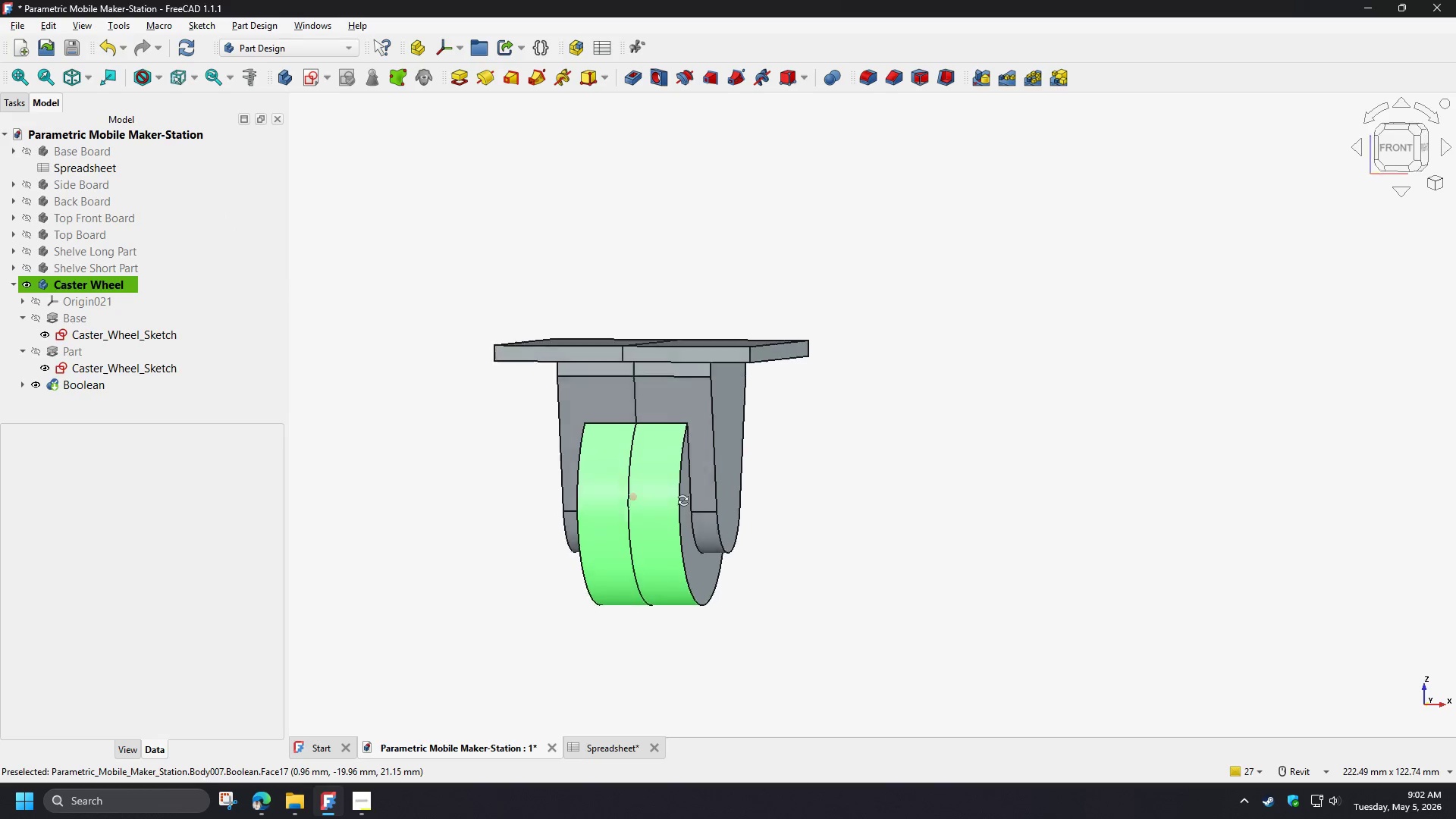 
key(Shift+ShiftLeft)
 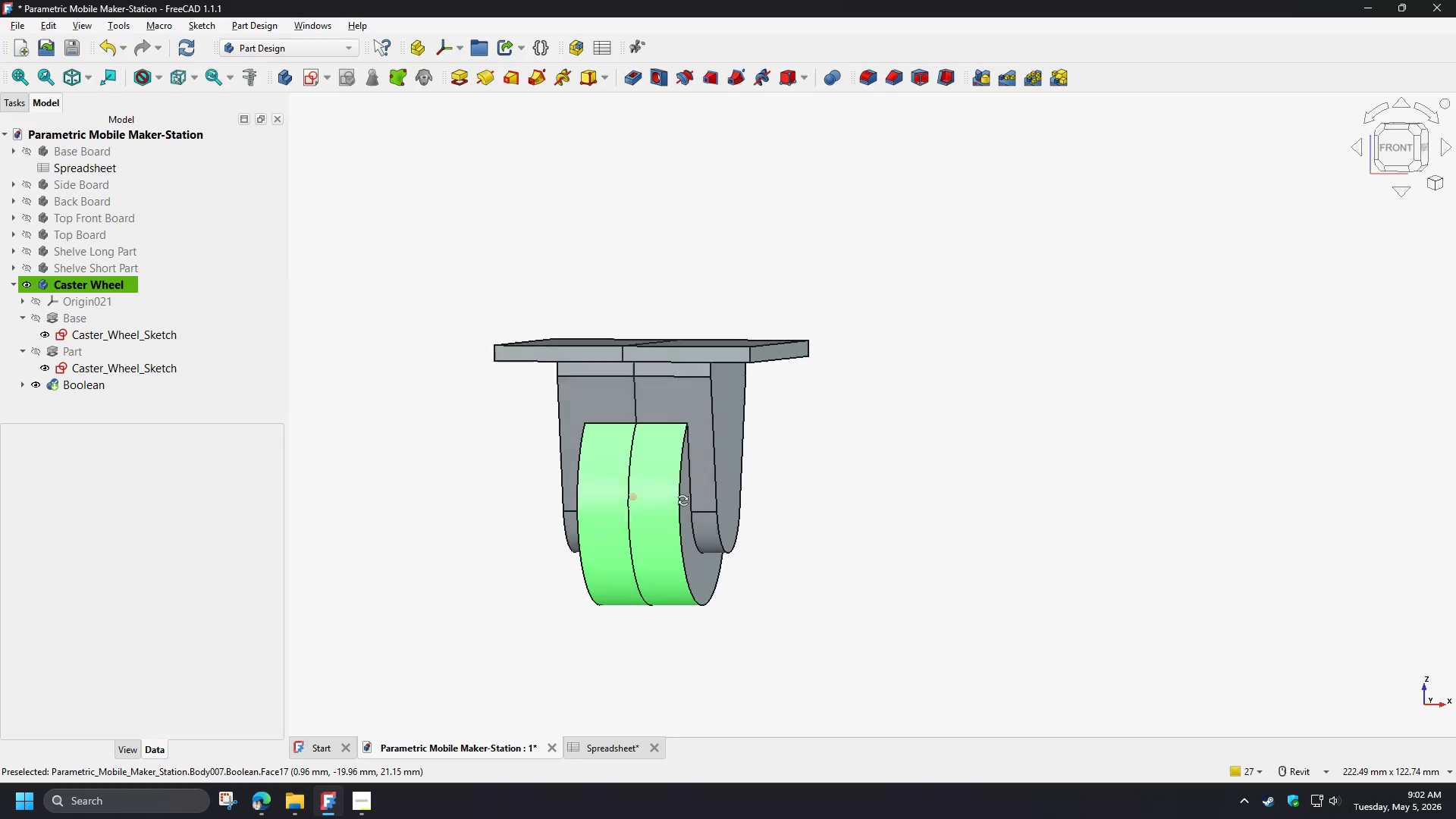 
key(Shift+ShiftLeft)
 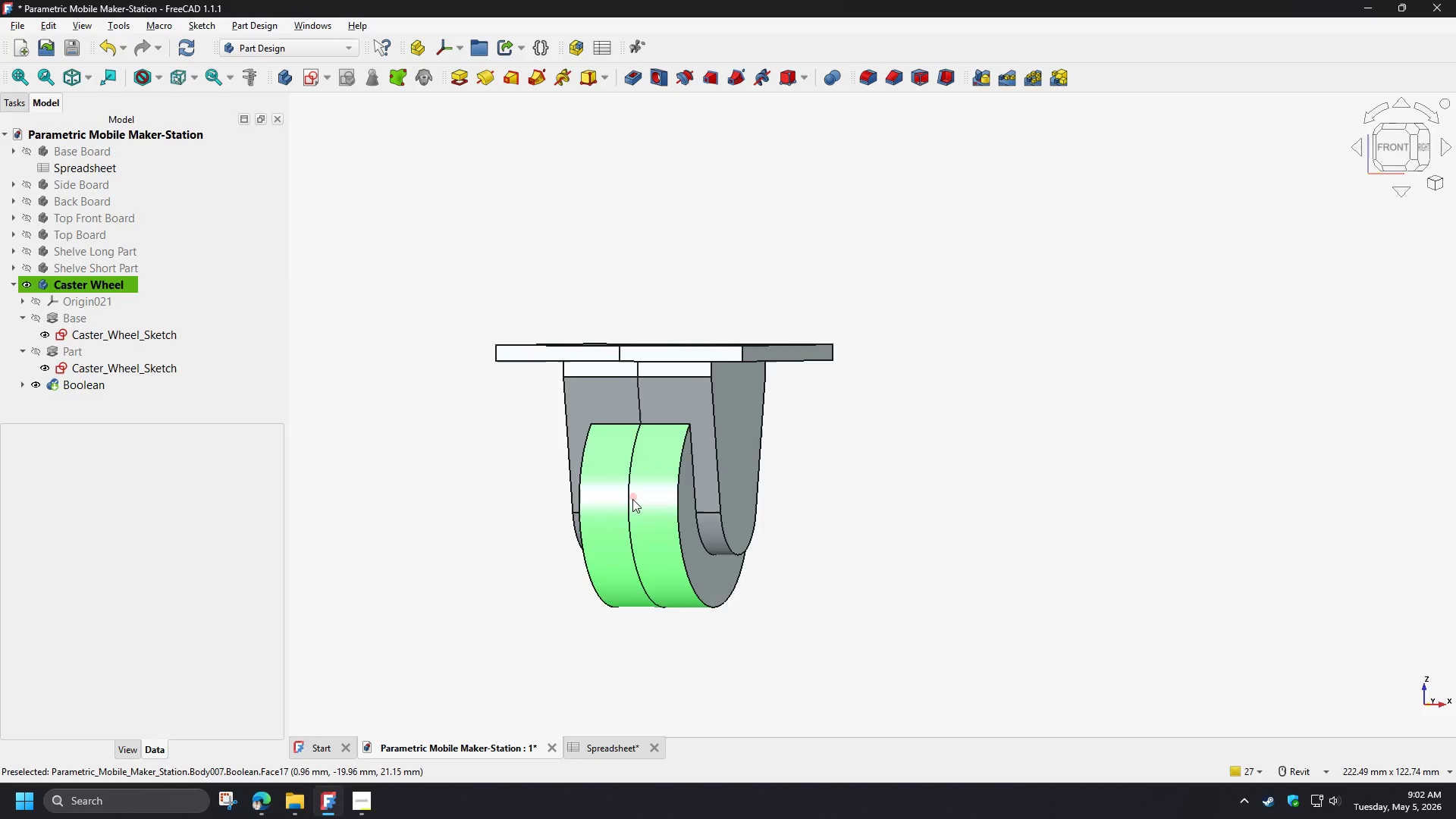 
key(Shift+ShiftLeft)
 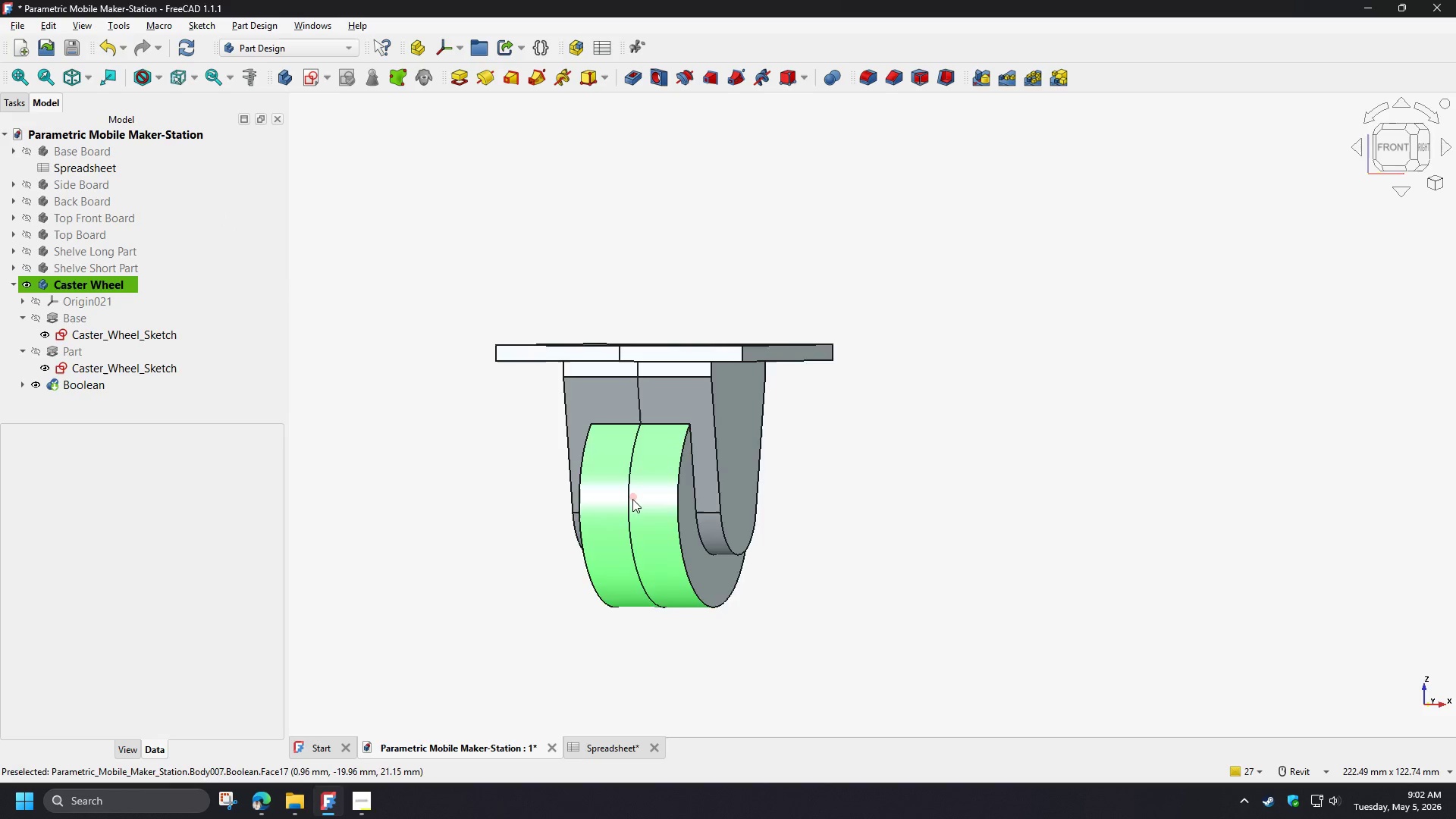 
key(Shift+ShiftLeft)
 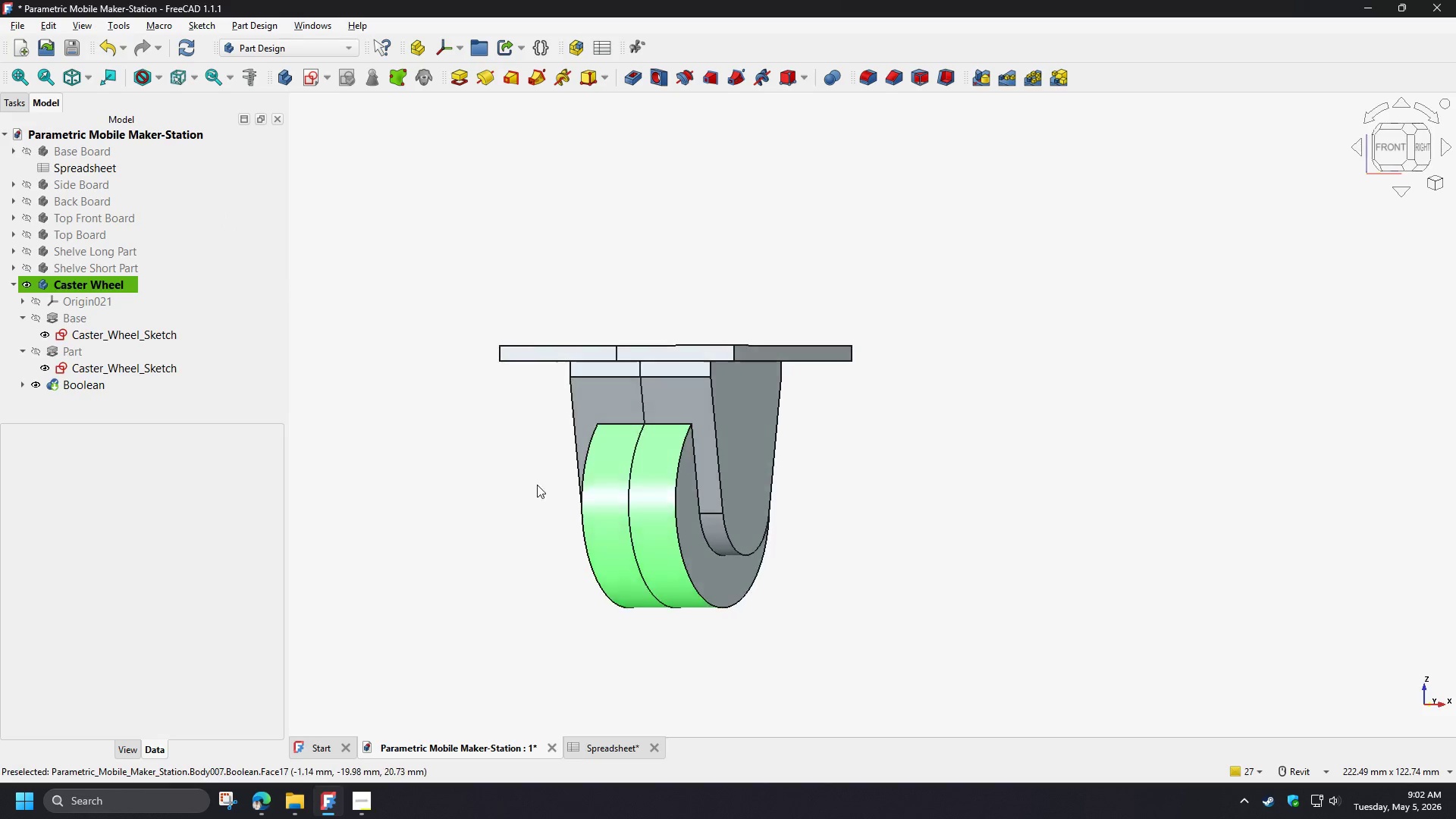 
hold_key(key=ShiftLeft, duration=3.36)
double_click([27, 286])
 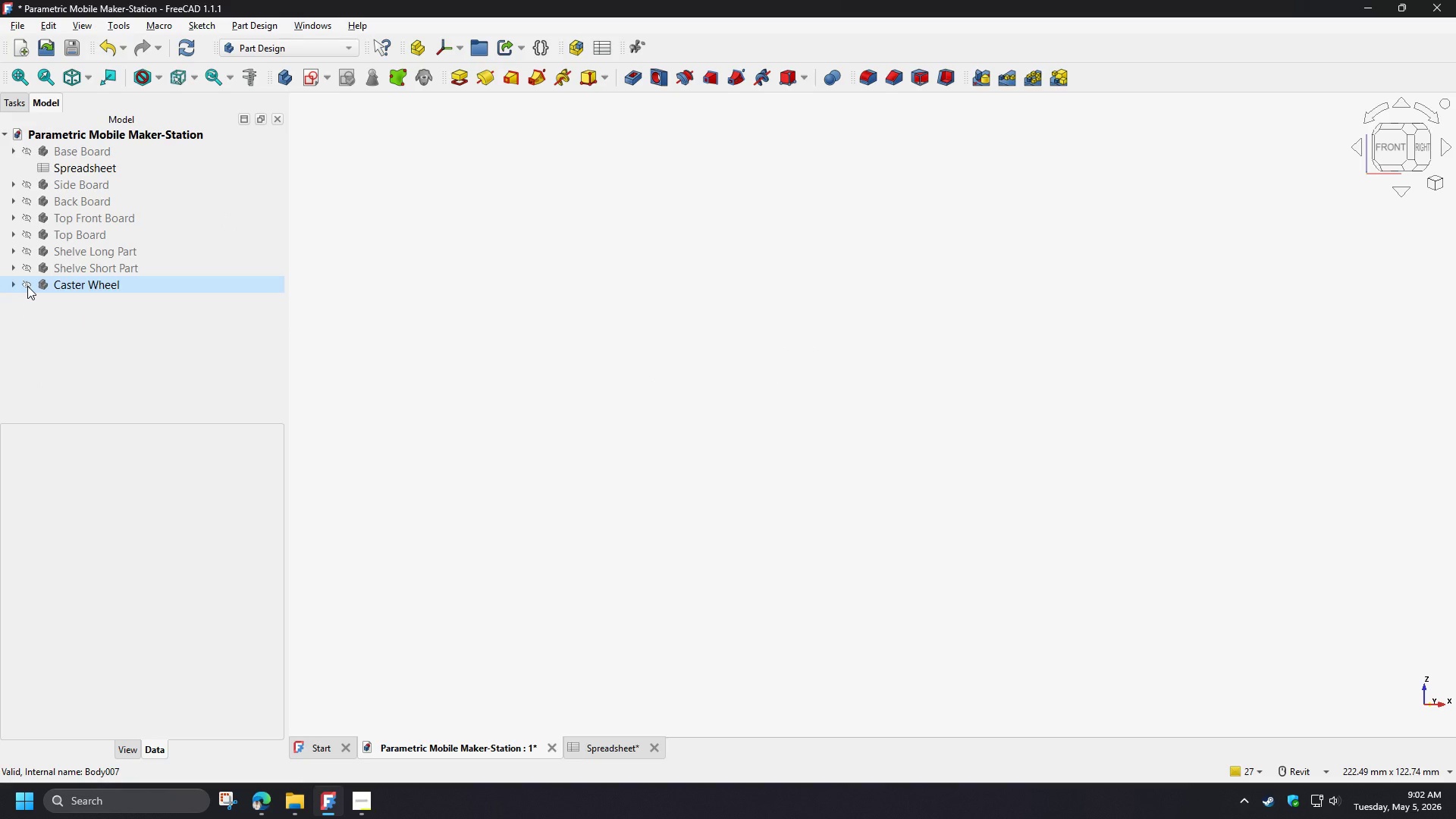 
left_click([27, 286])
 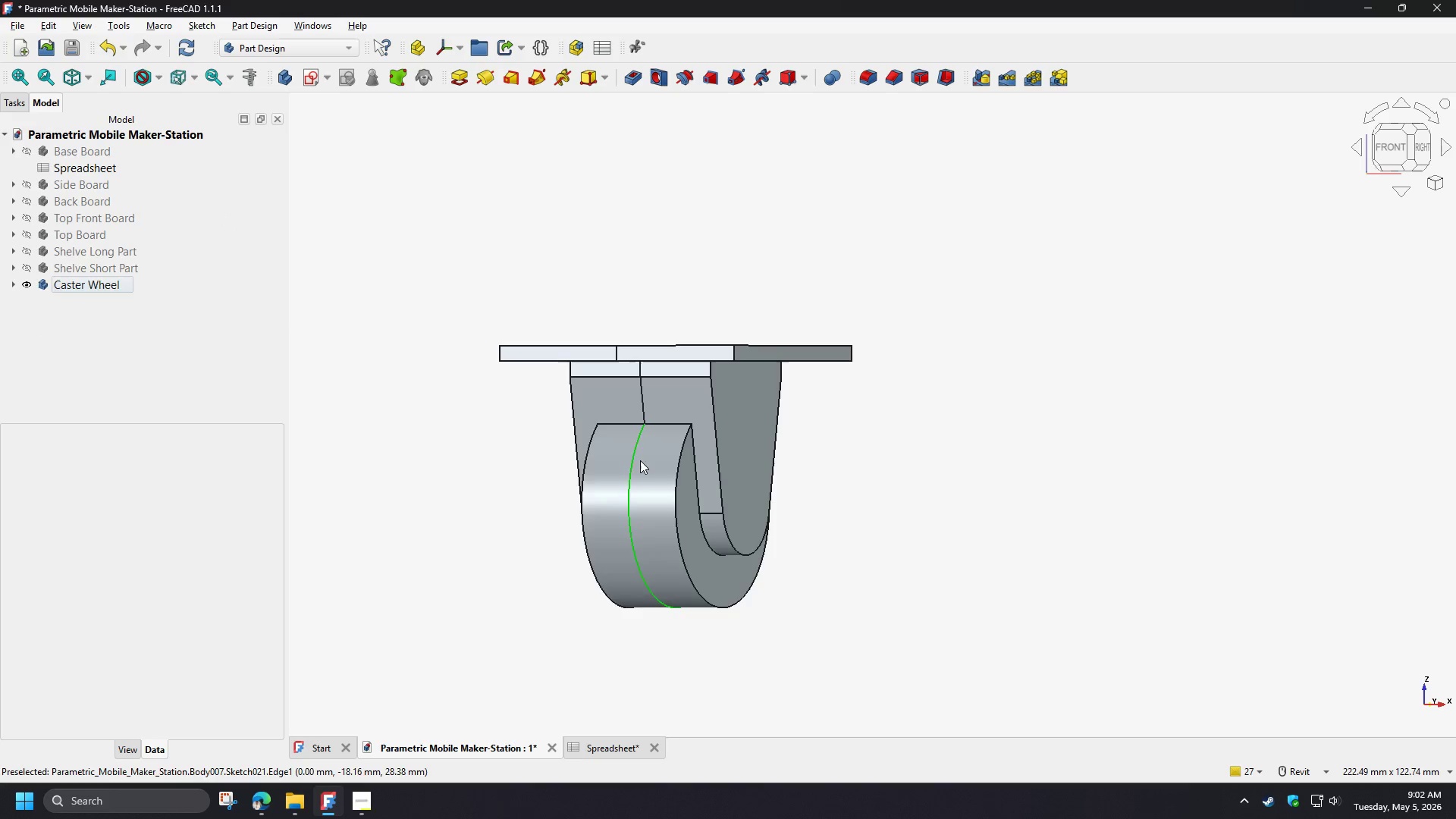 
hold_key(key=ShiftLeft, duration=1.5)
 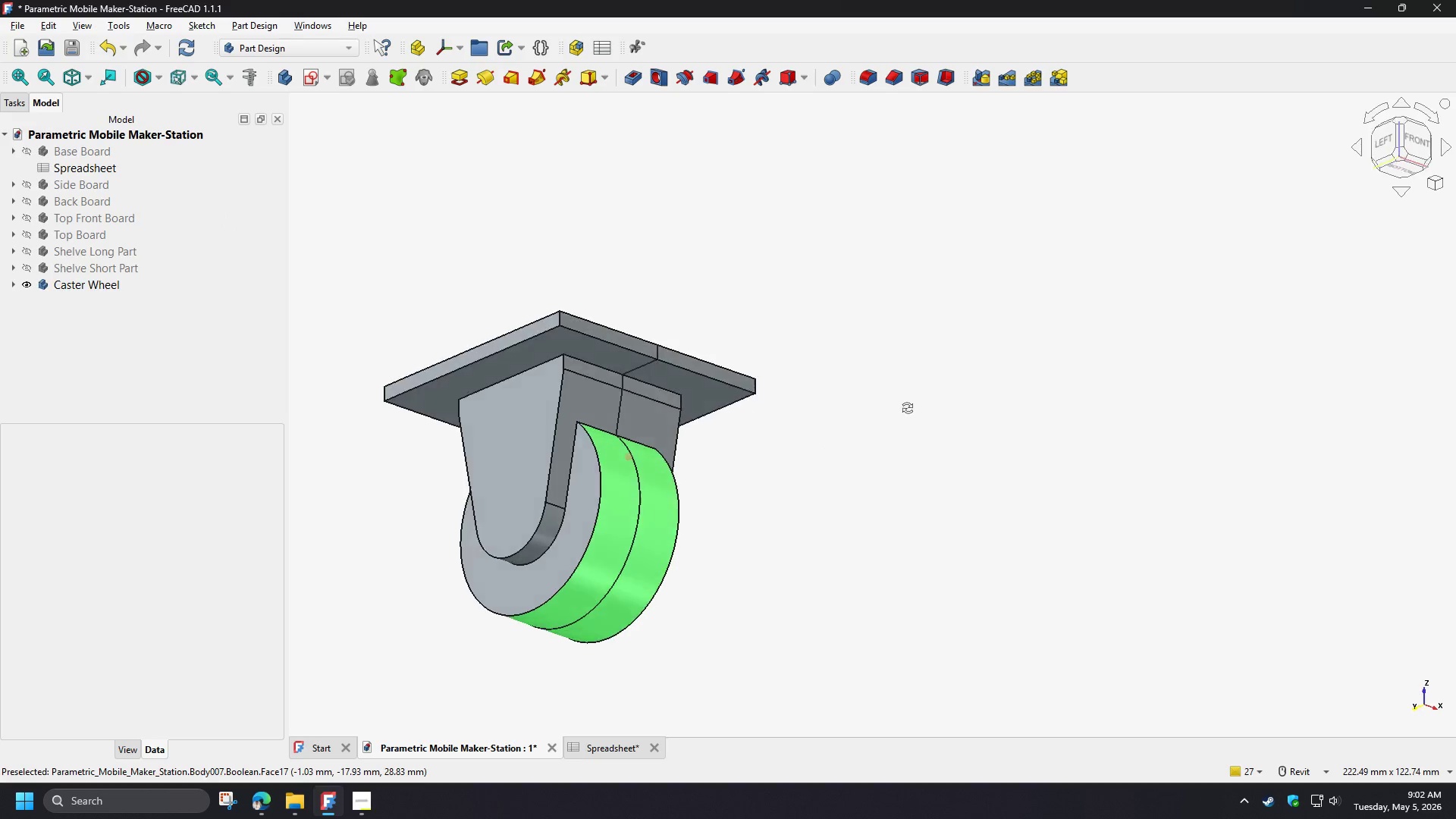 
hold_key(key=ShiftLeft, duration=1.52)
 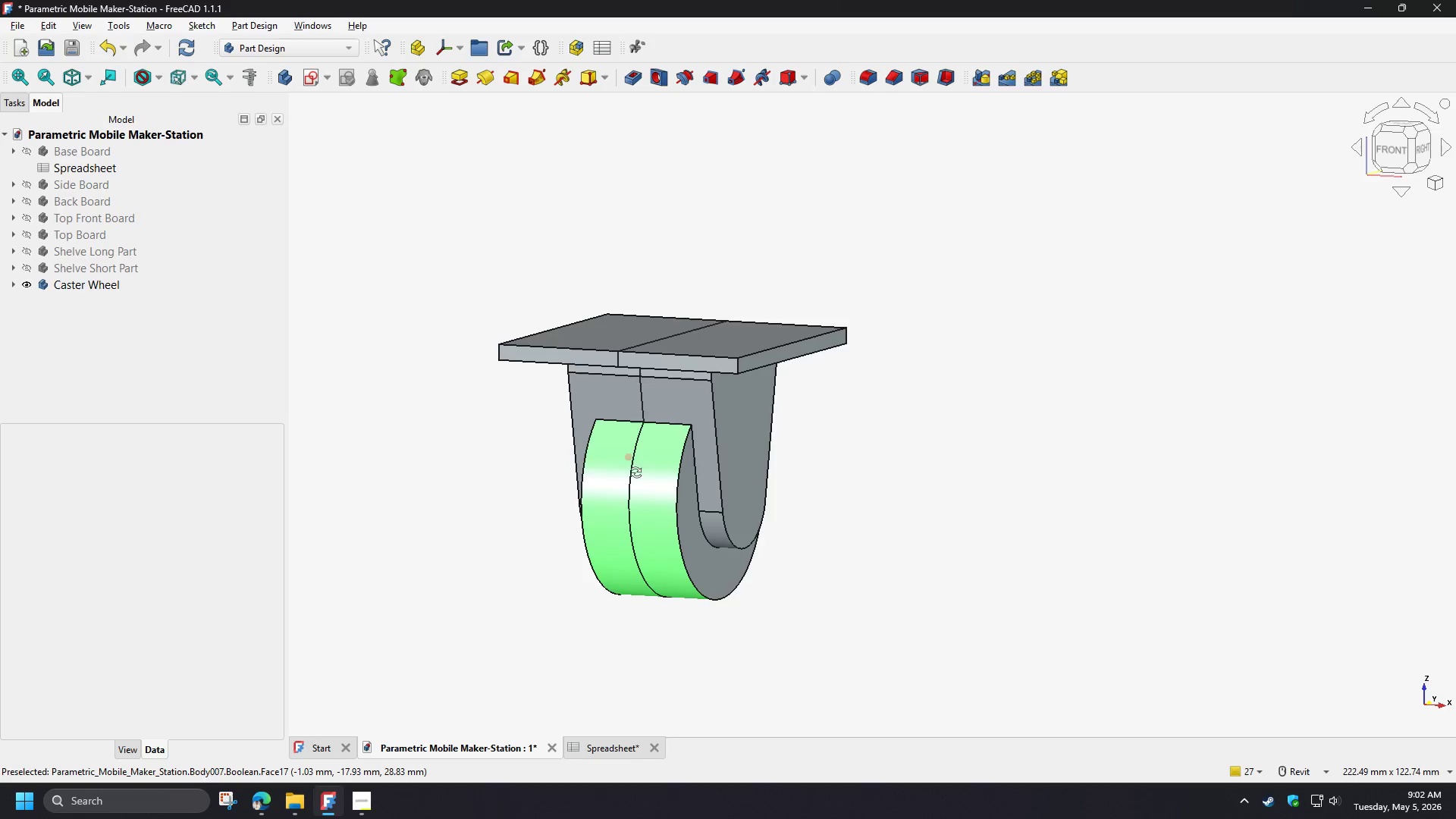 
hold_key(key=ShiftLeft, duration=0.84)
 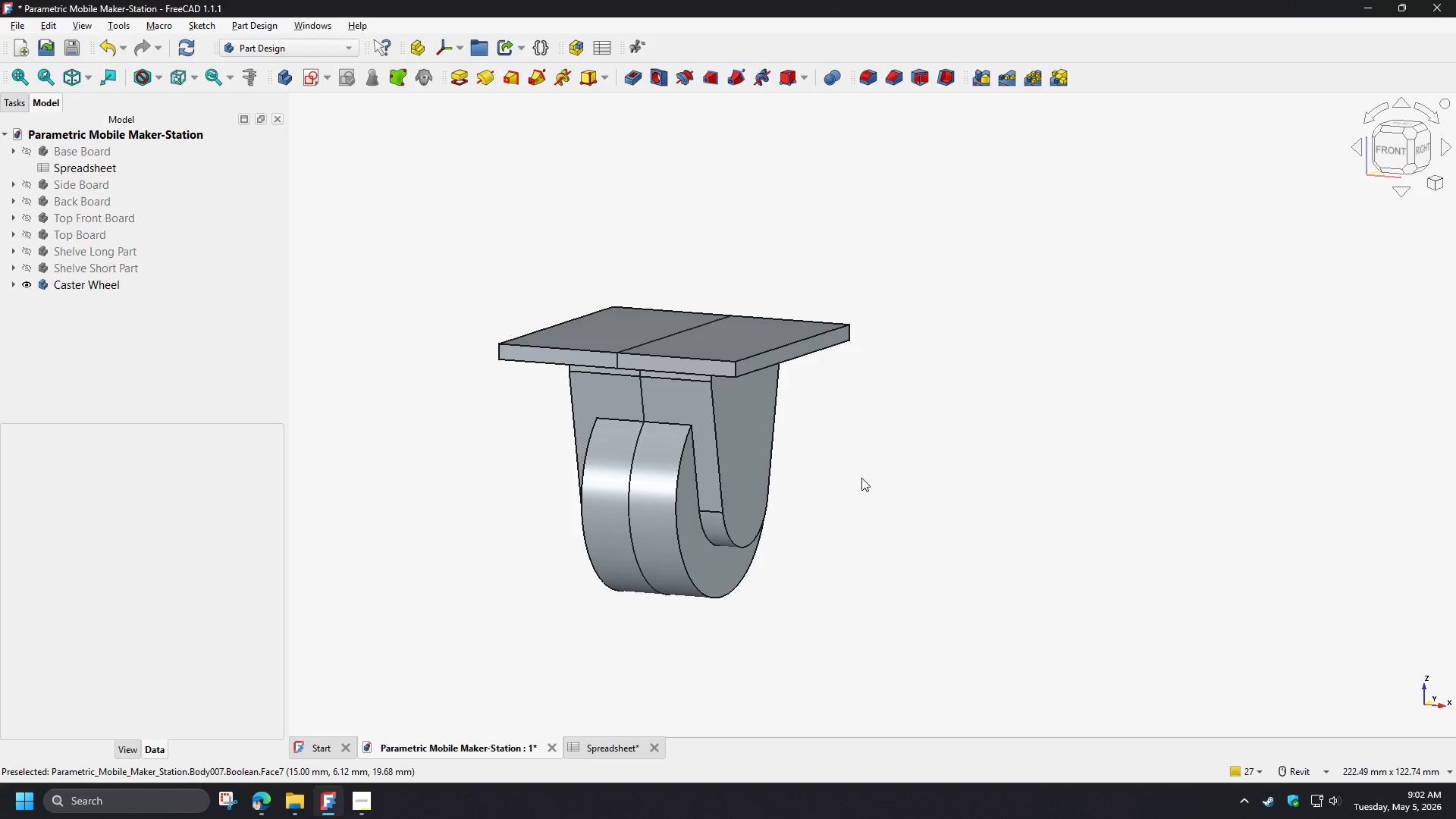 
hold_key(key=ShiftLeft, duration=1.36)
 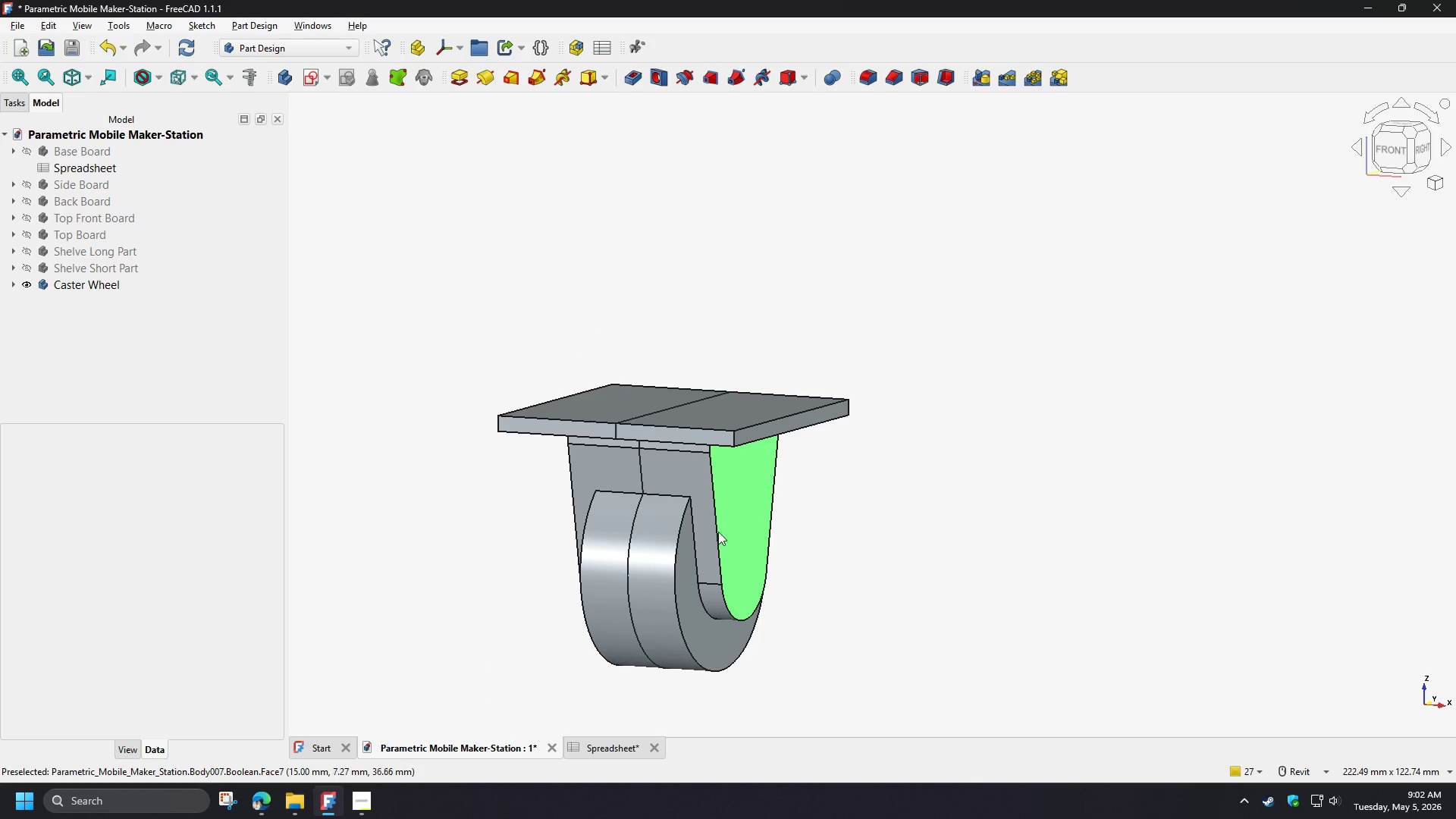 
scroll: coordinate [666, 583], scroll_direction: up, amount: 1.0
 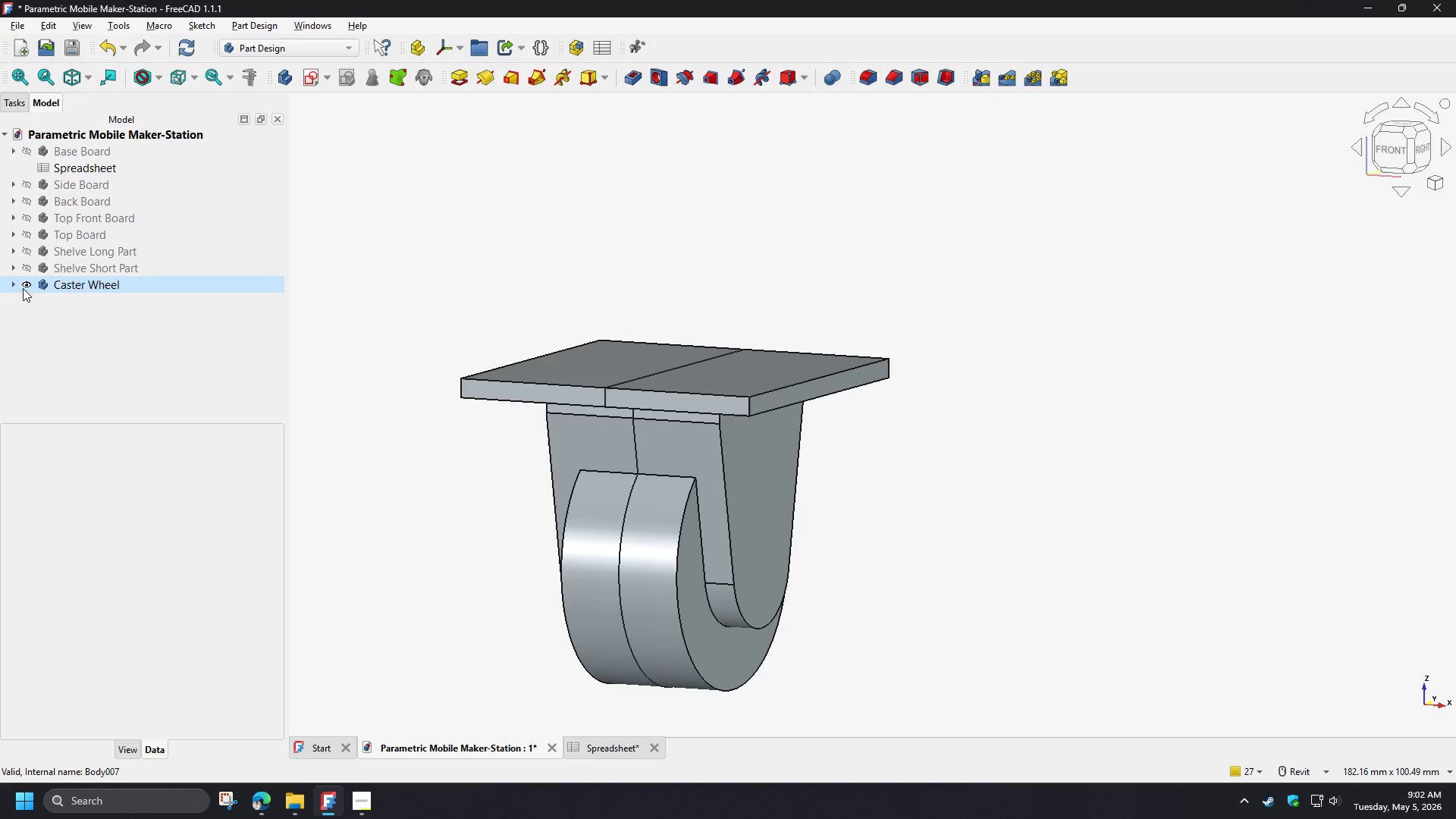 
left_click([15, 282])
 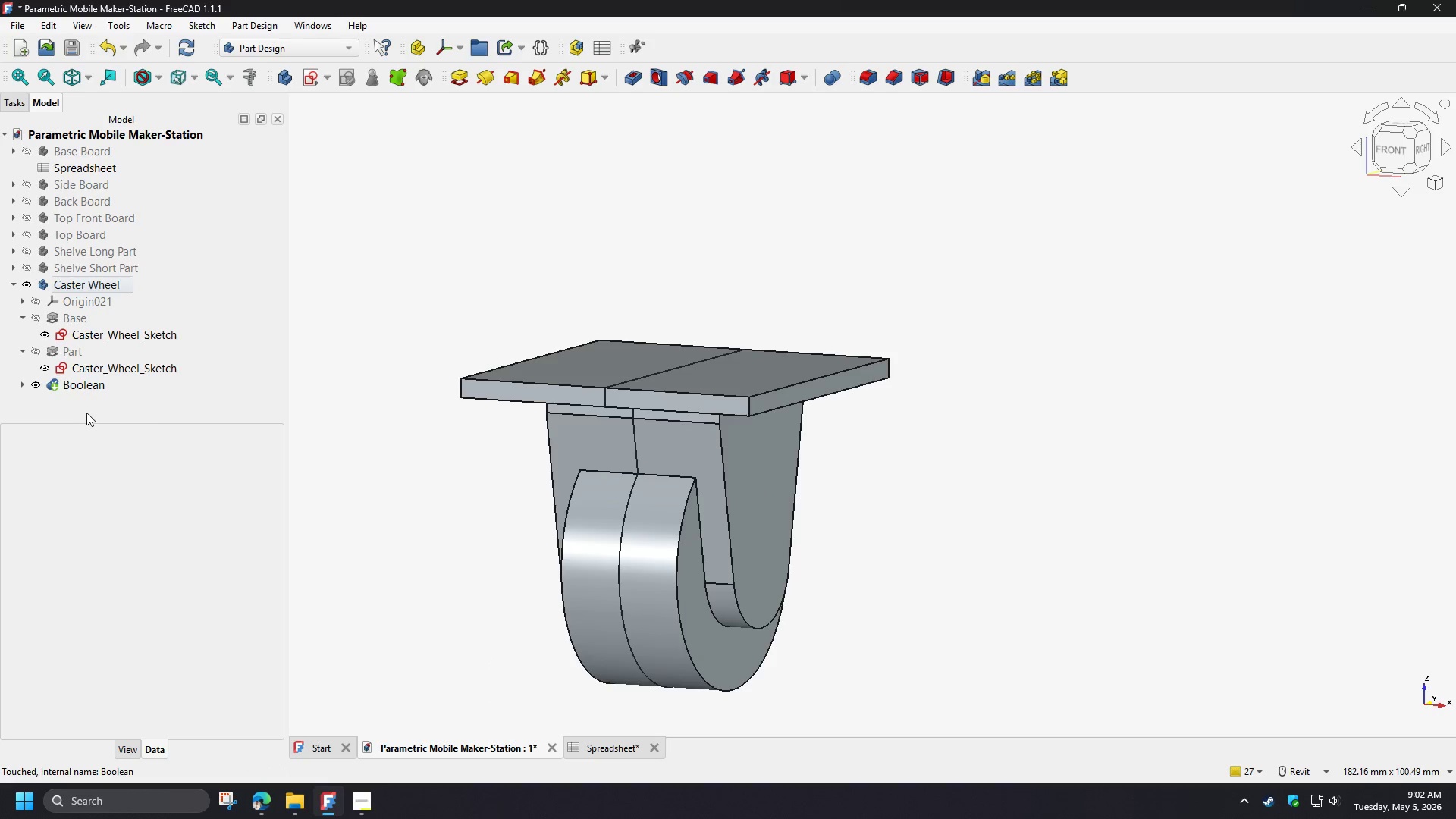 
left_click([80, 403])
 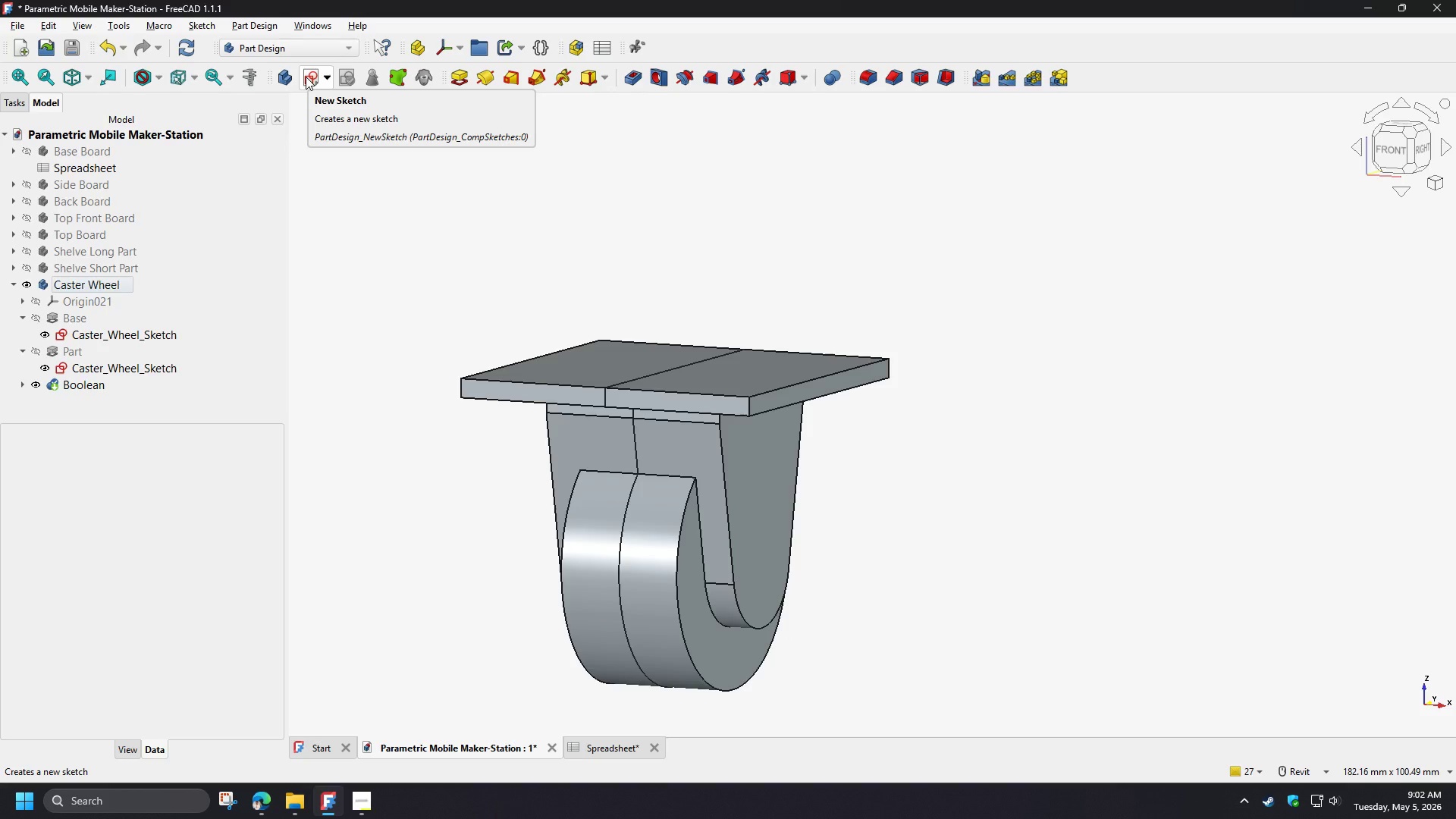 
wait(9.56)
 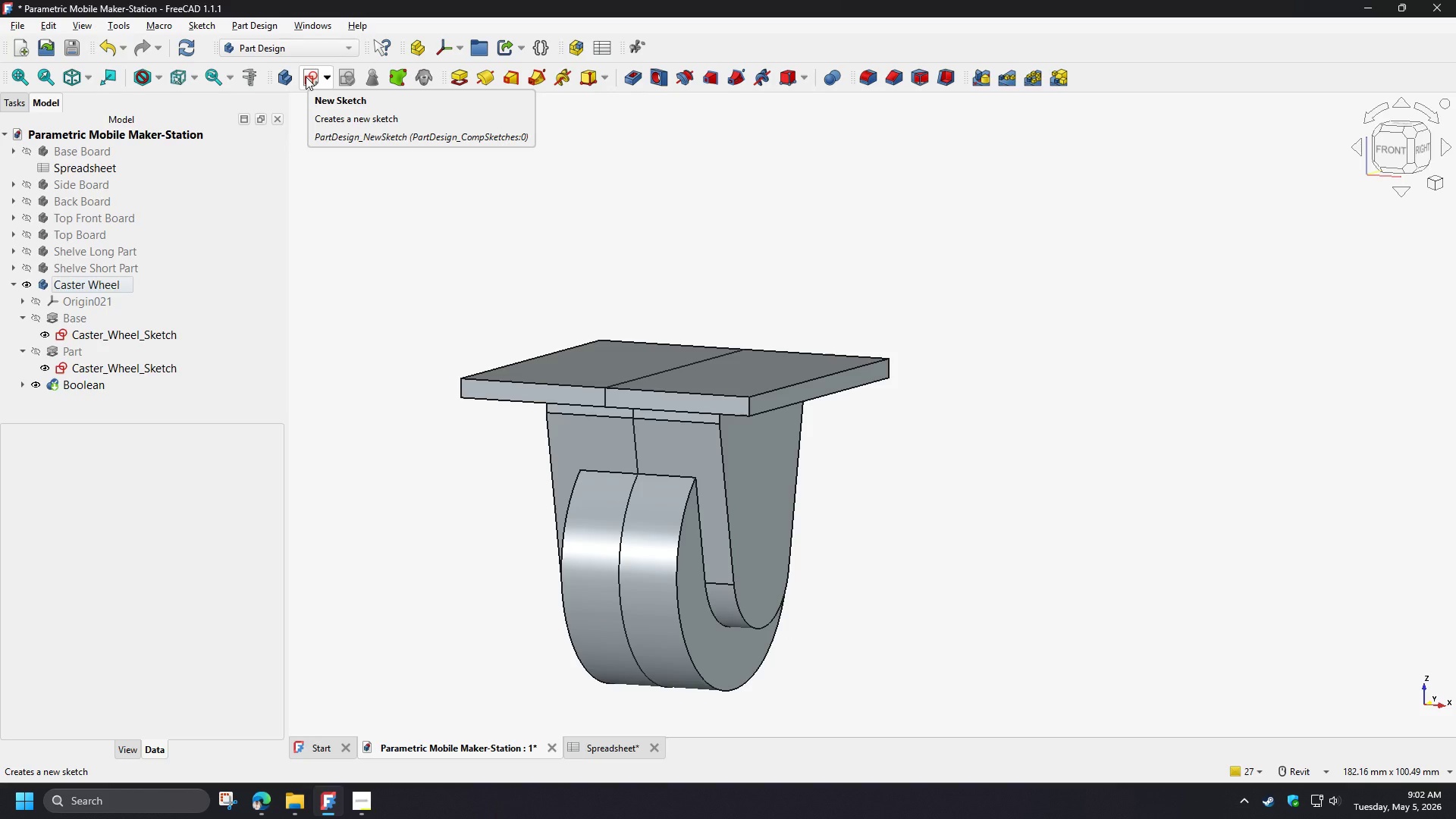 
left_click([147, 368])
 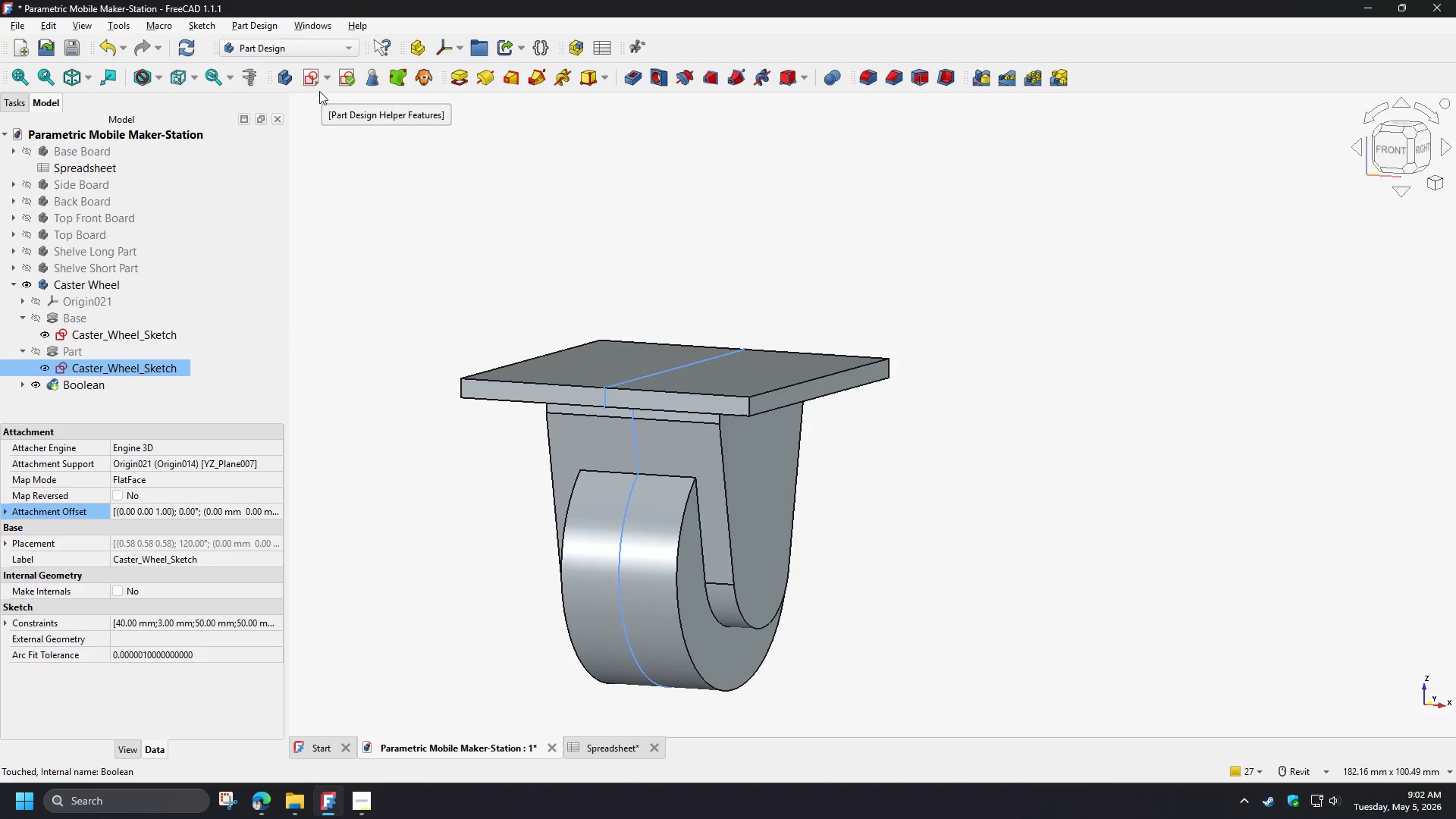 
wait(8.62)
 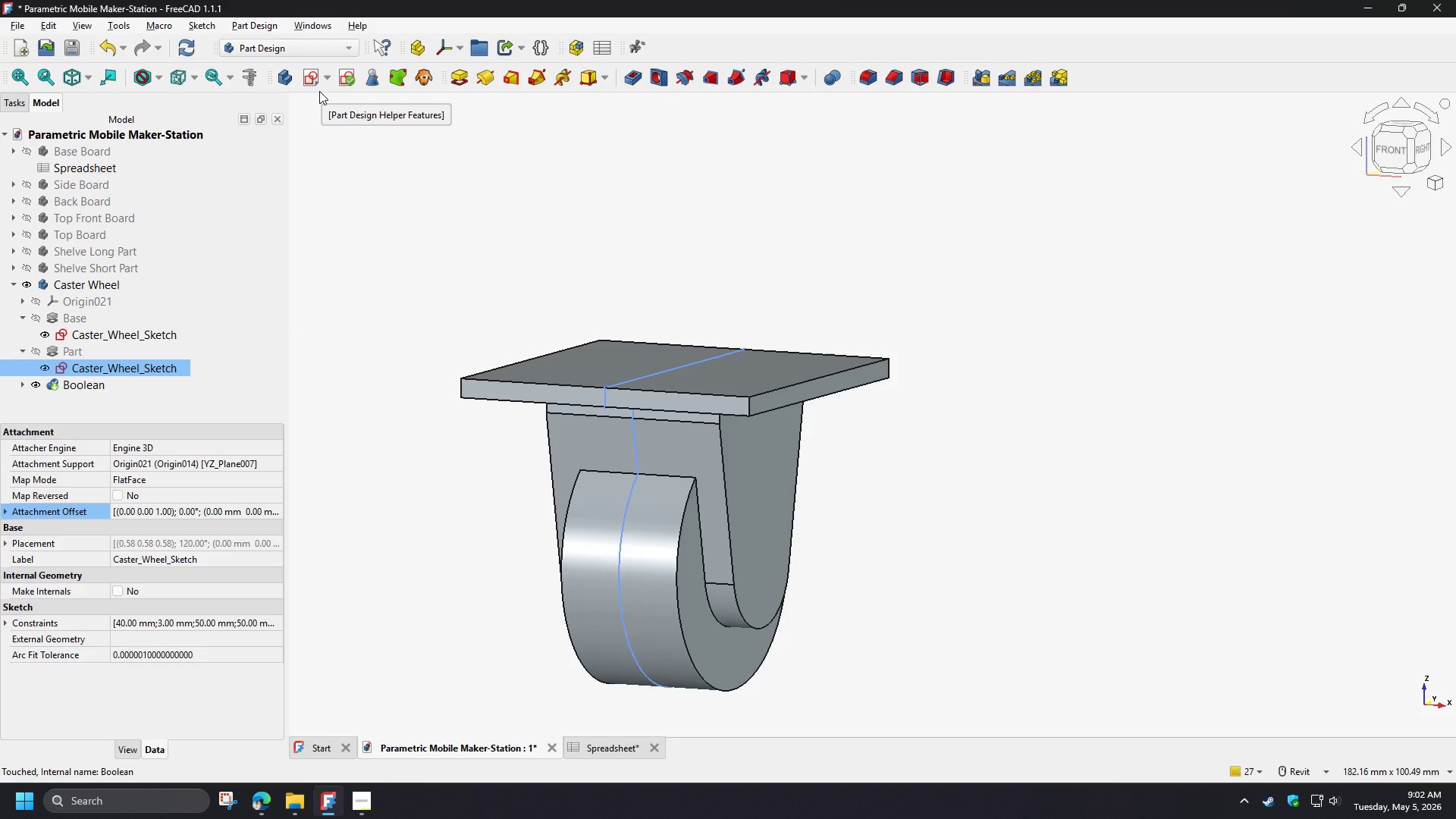 
left_click([313, 79])
 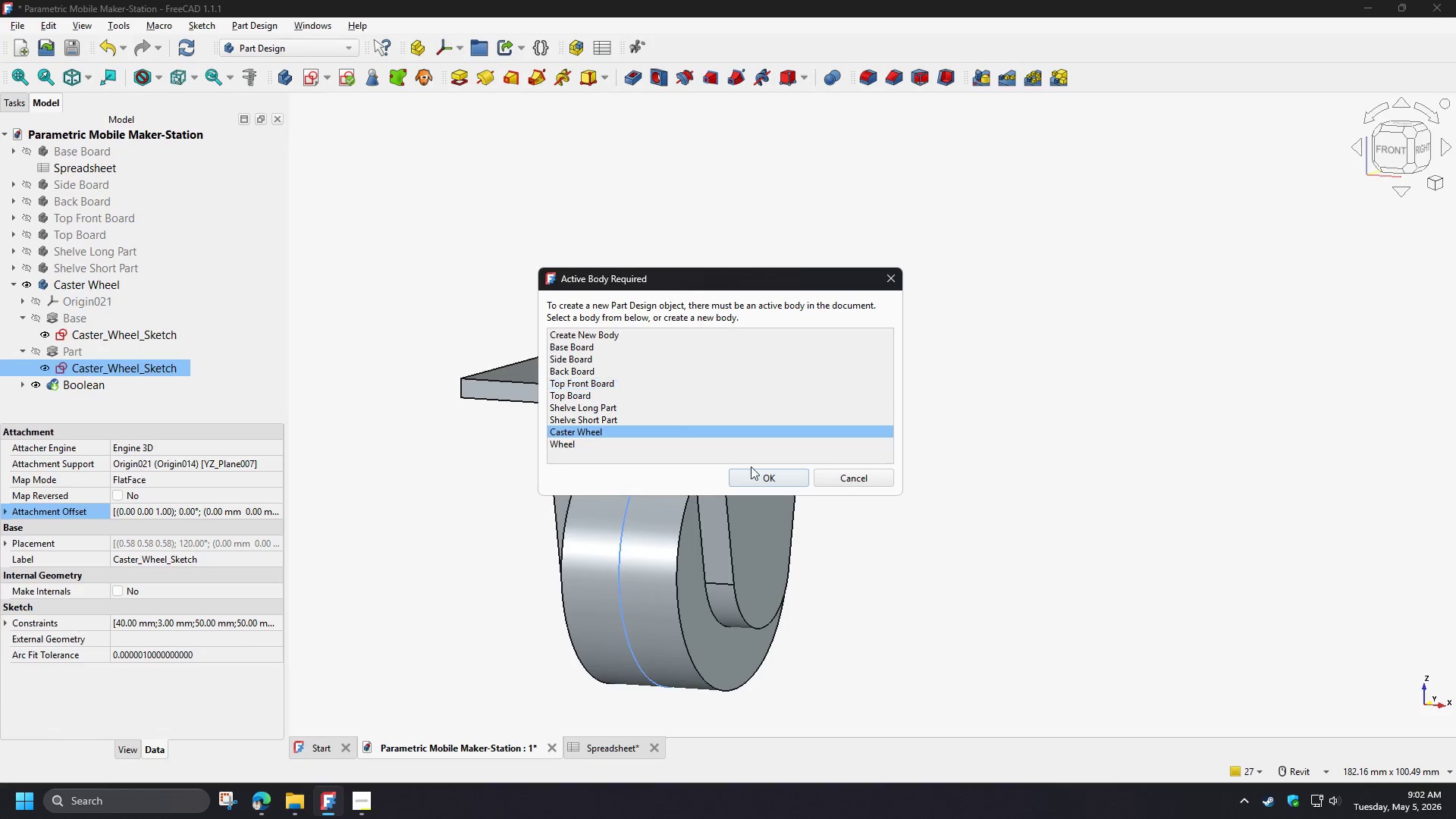 
left_click([836, 478])
 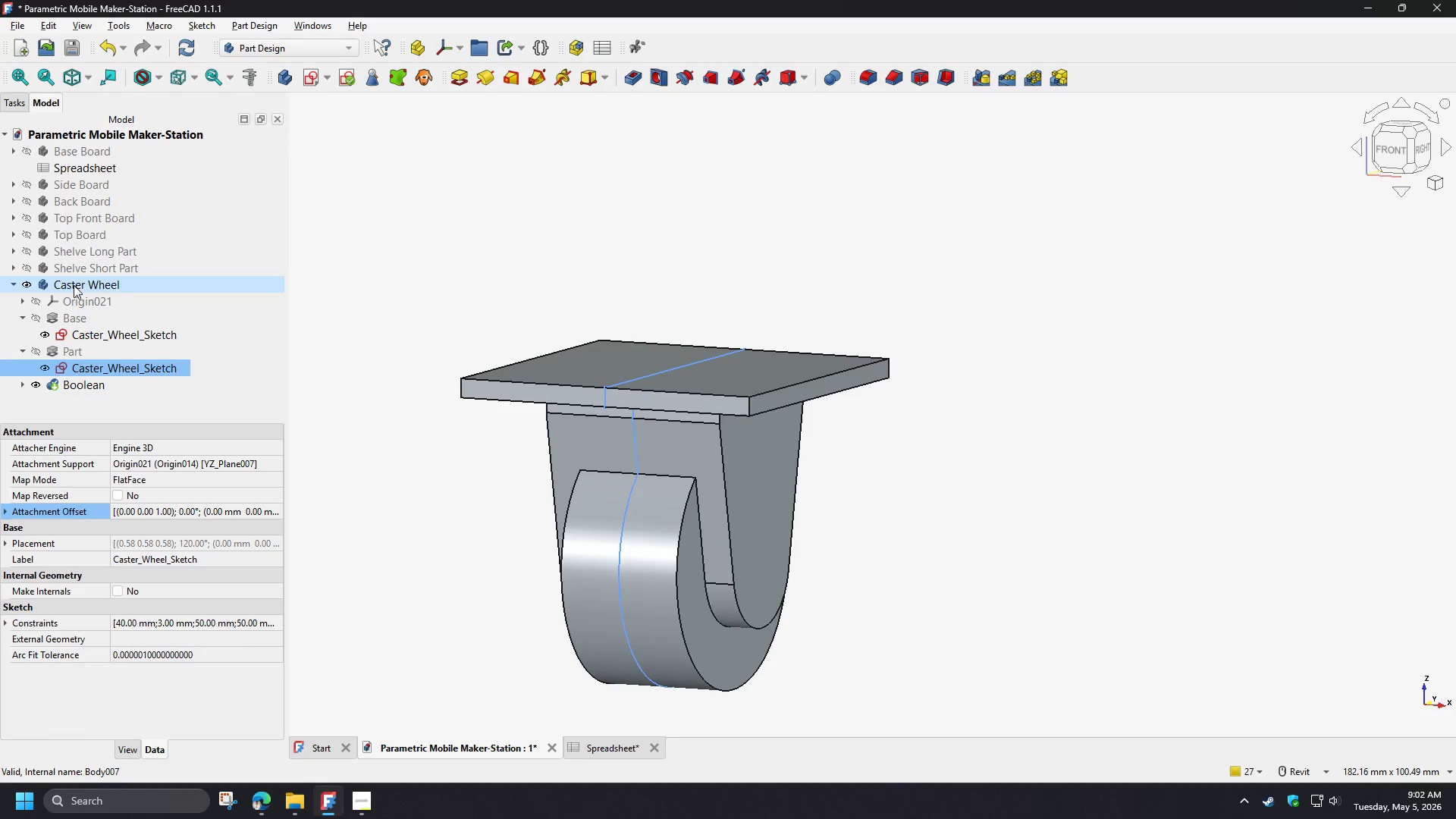 
double_click([73, 285])
 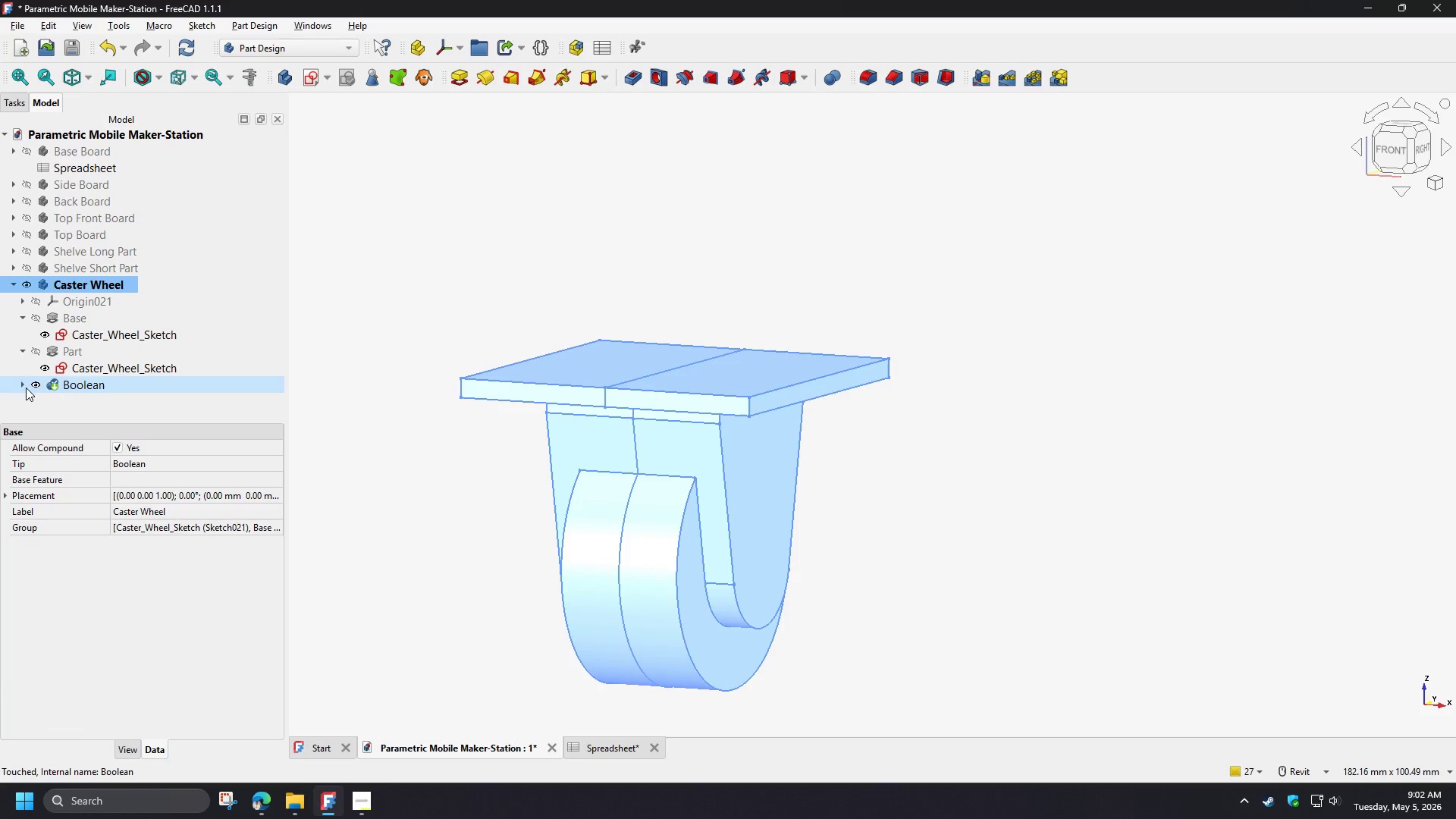 
left_click([20, 380])
 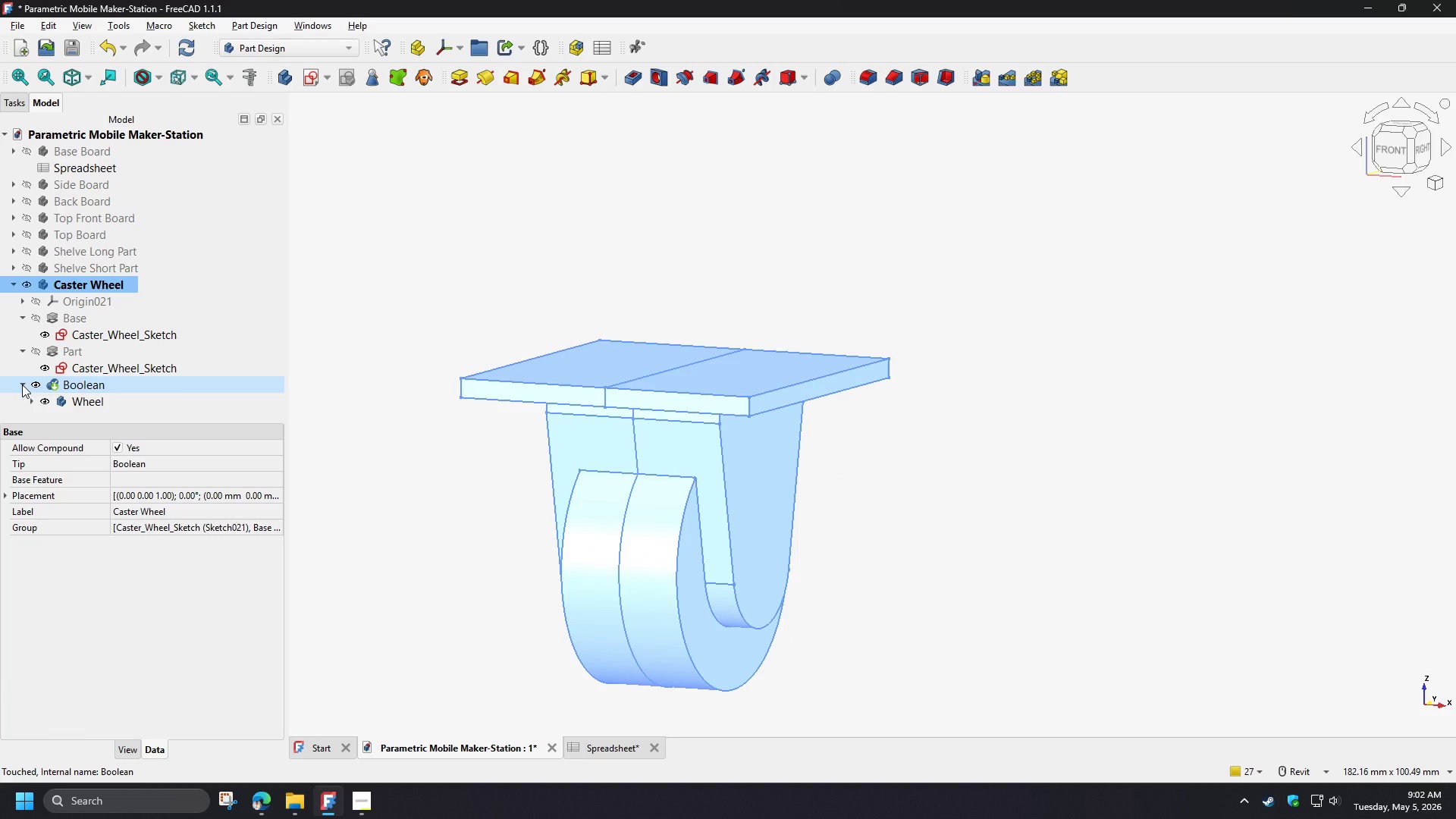 
left_click([22, 384])
 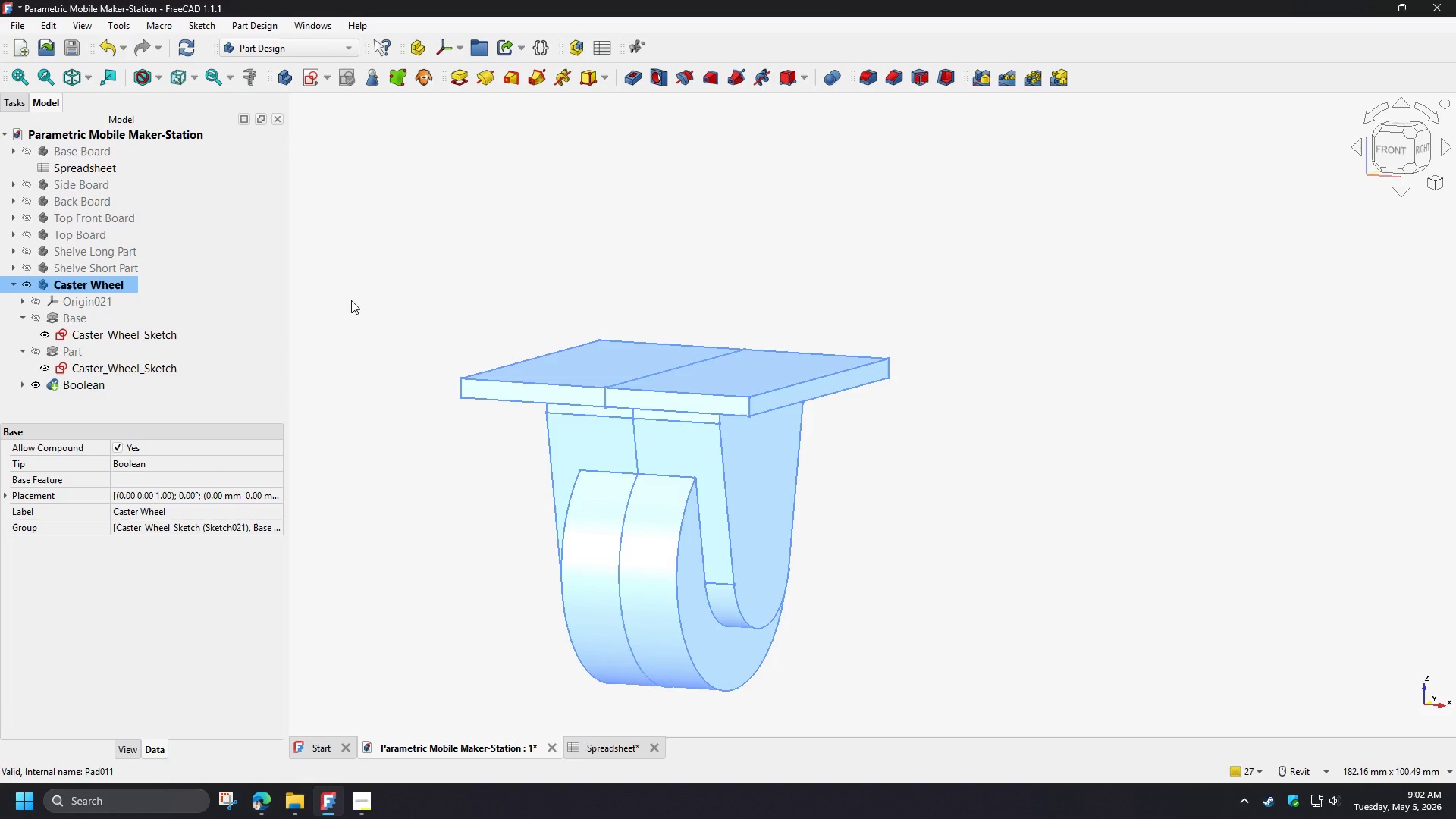 
left_click([365, 301])
 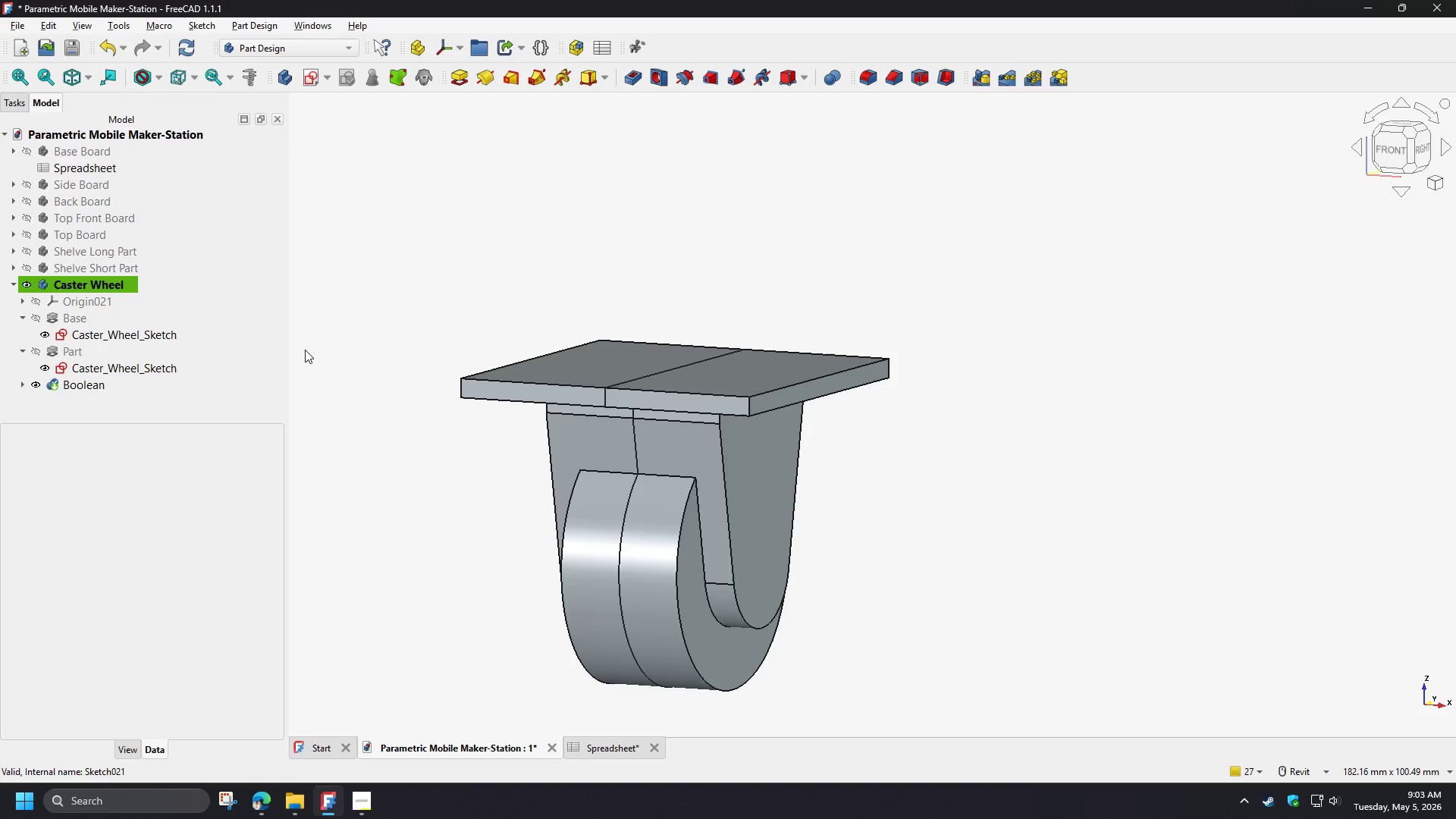 
wait(17.3)
 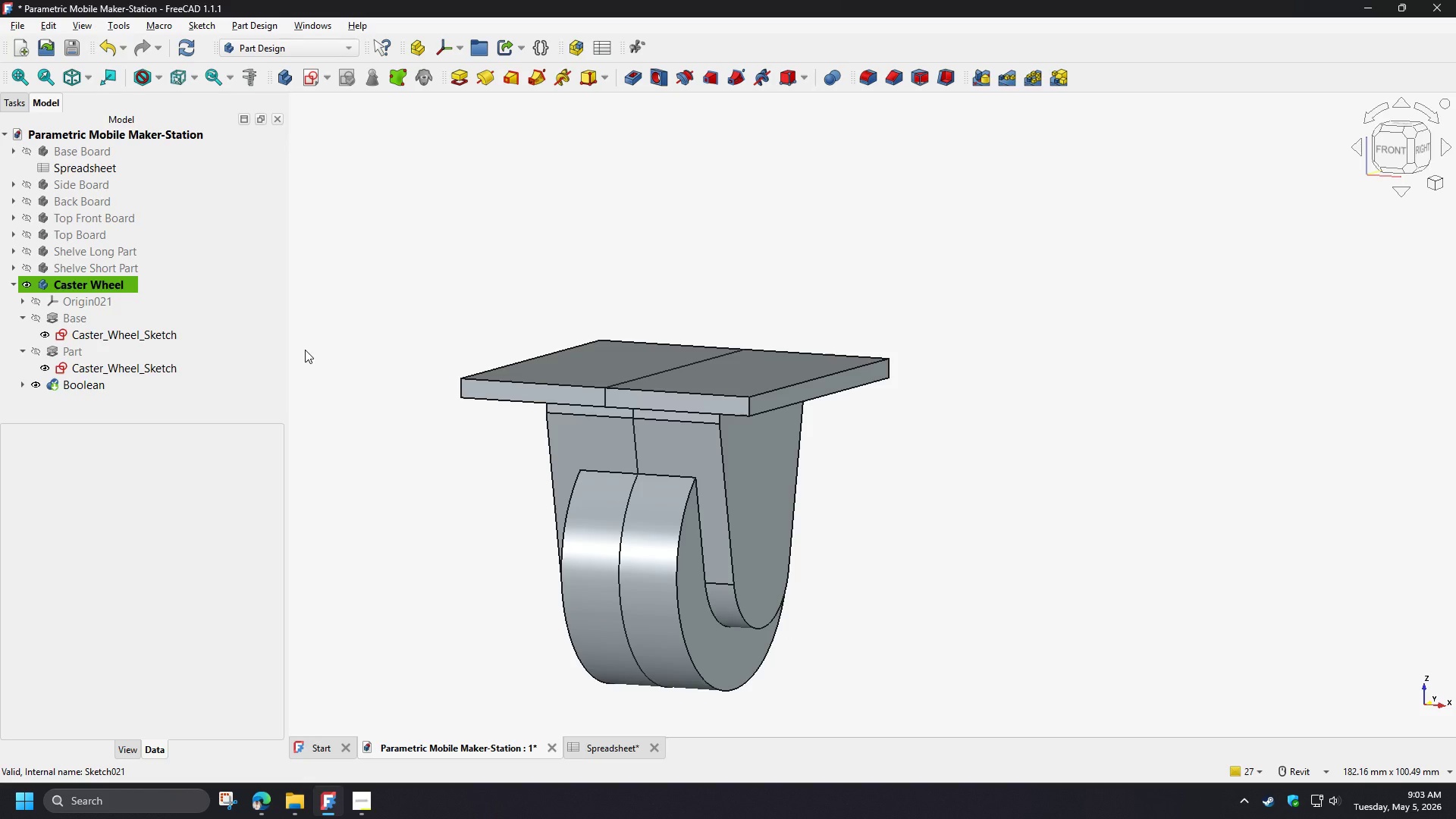 
left_click([425, 264])
 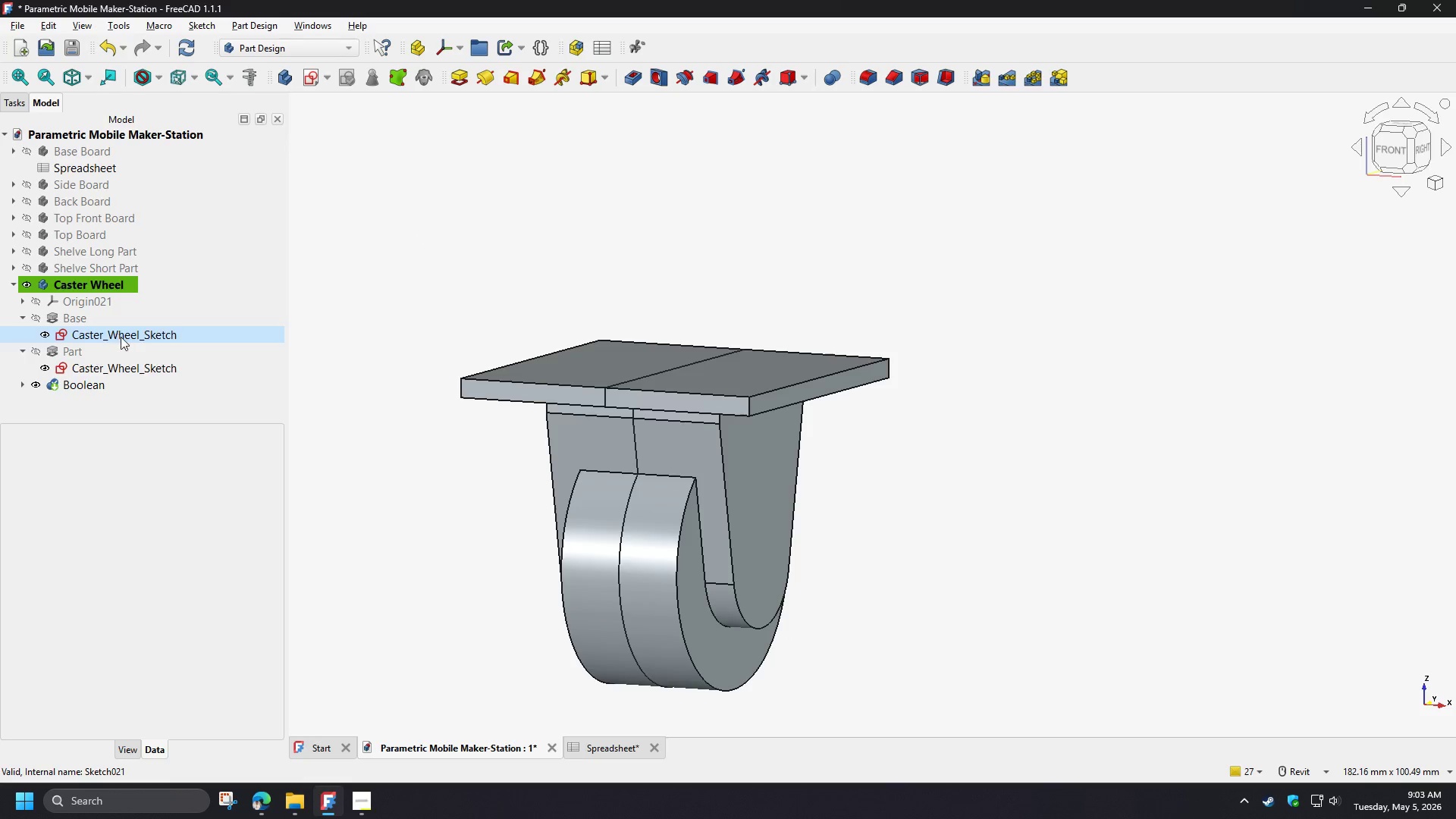 
left_click([121, 337])
 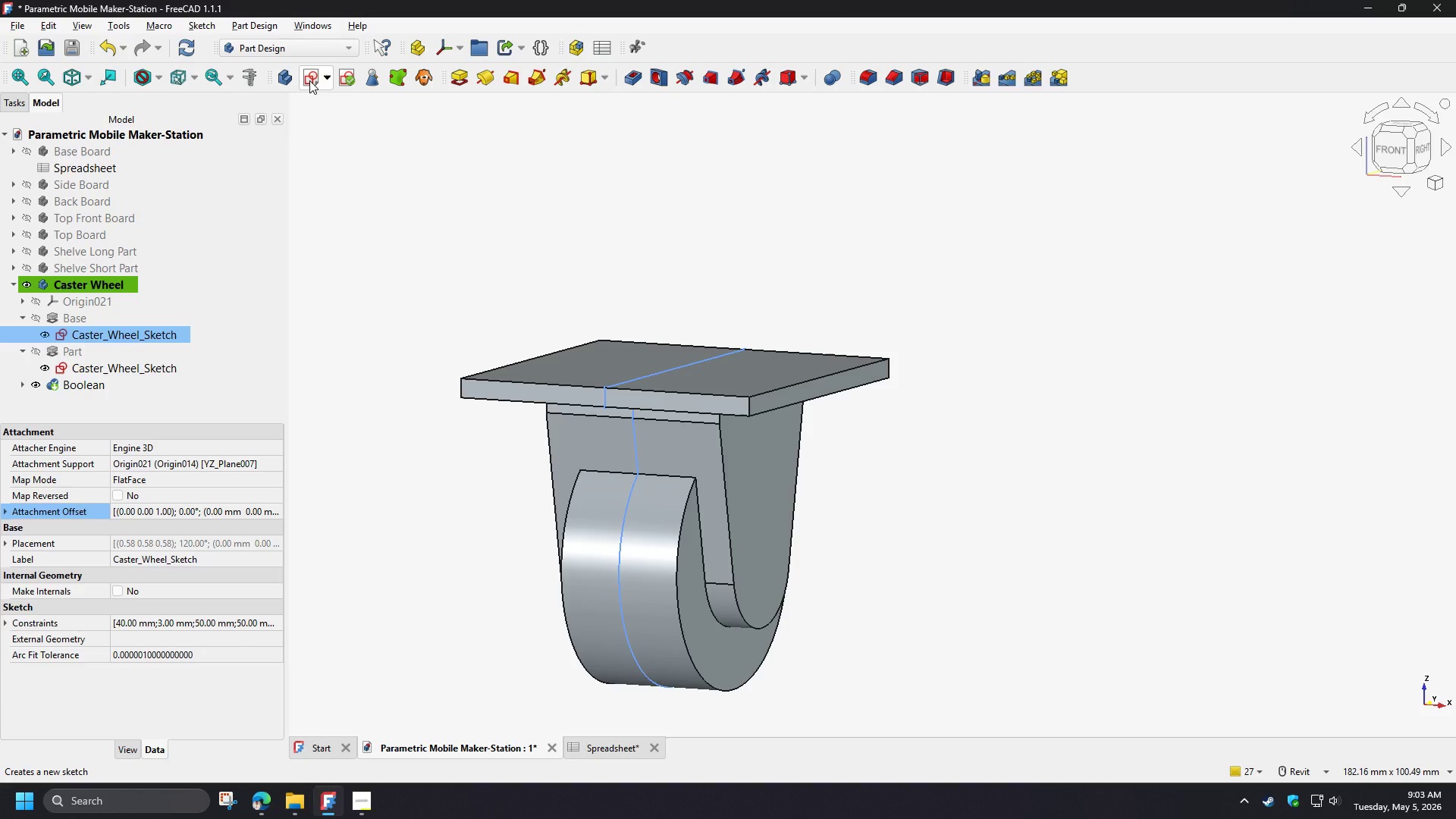 
left_click([309, 80])
 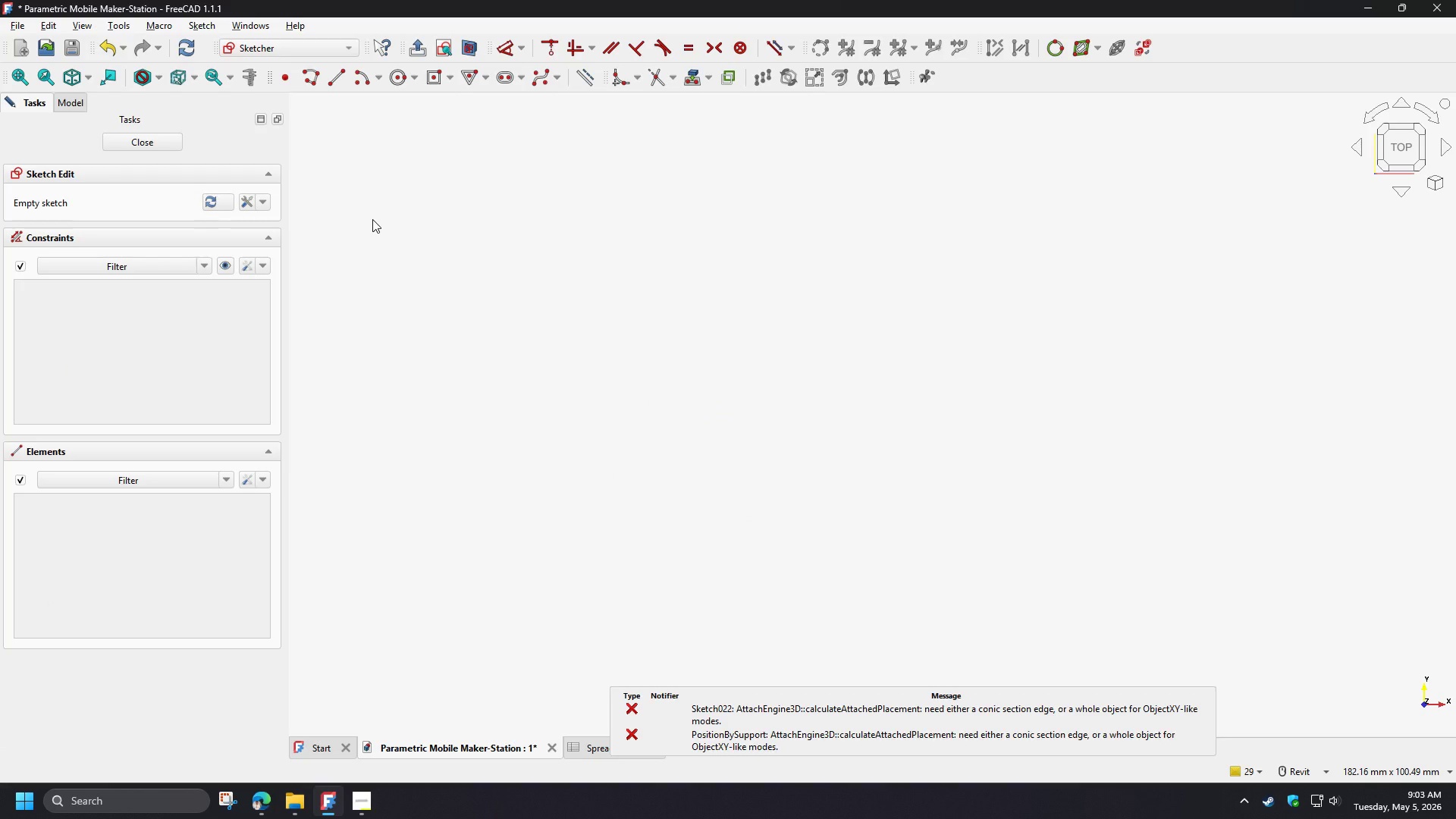 
scroll: coordinate [479, 474], scroll_direction: down, amount: 16.0
 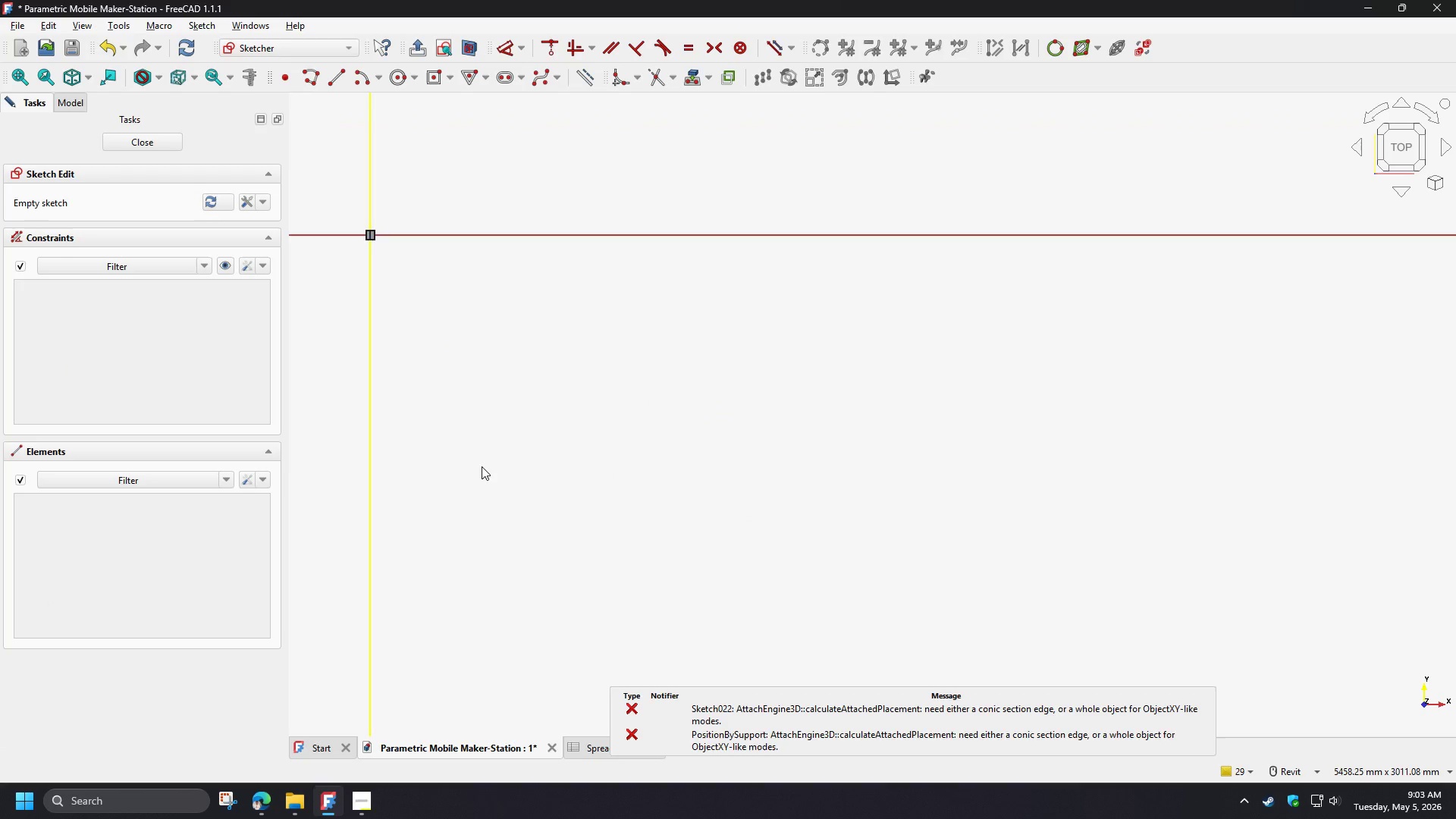 
scroll: coordinate [487, 374], scroll_direction: up, amount: 11.0
 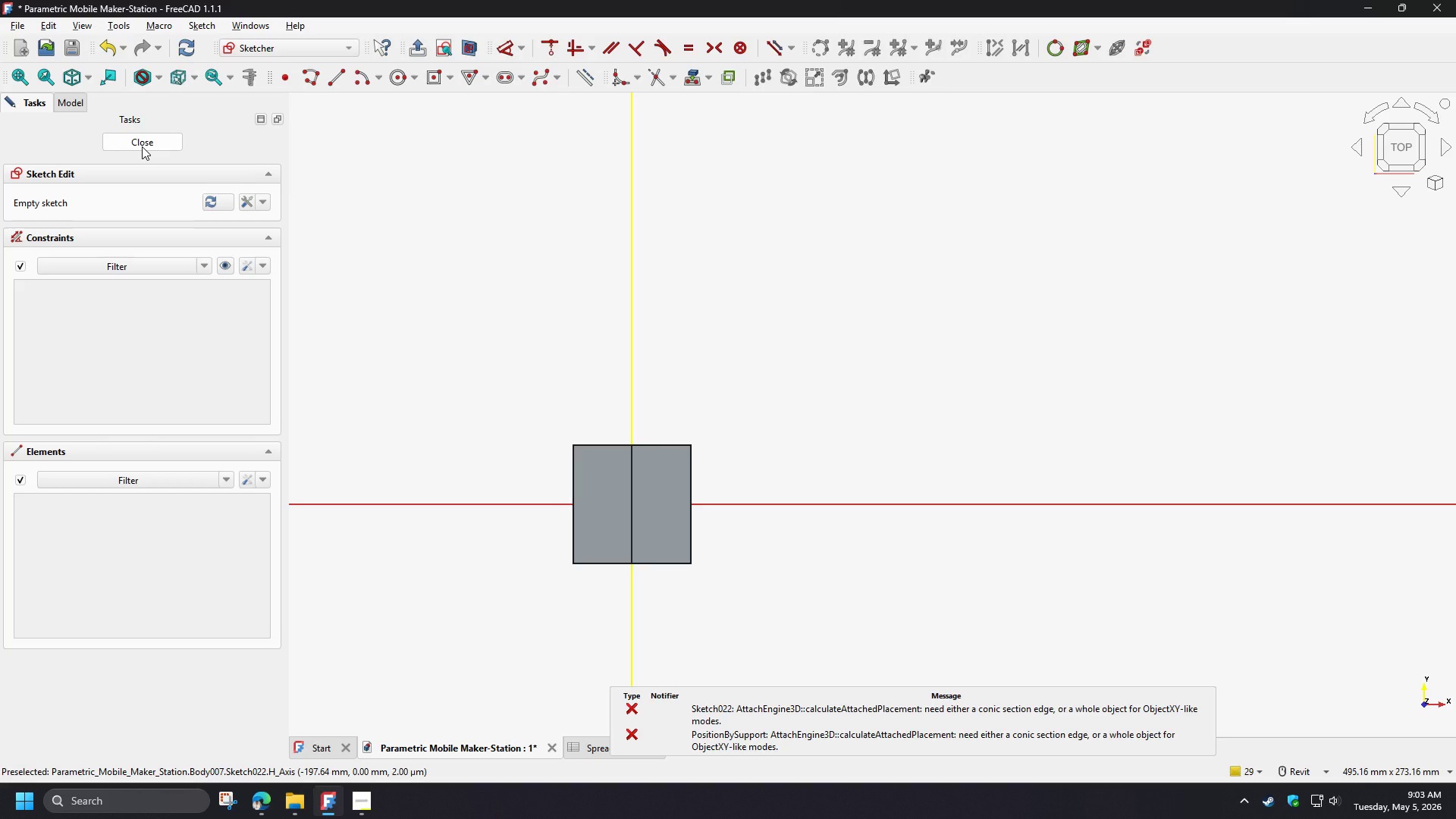 
left_click([142, 146])
 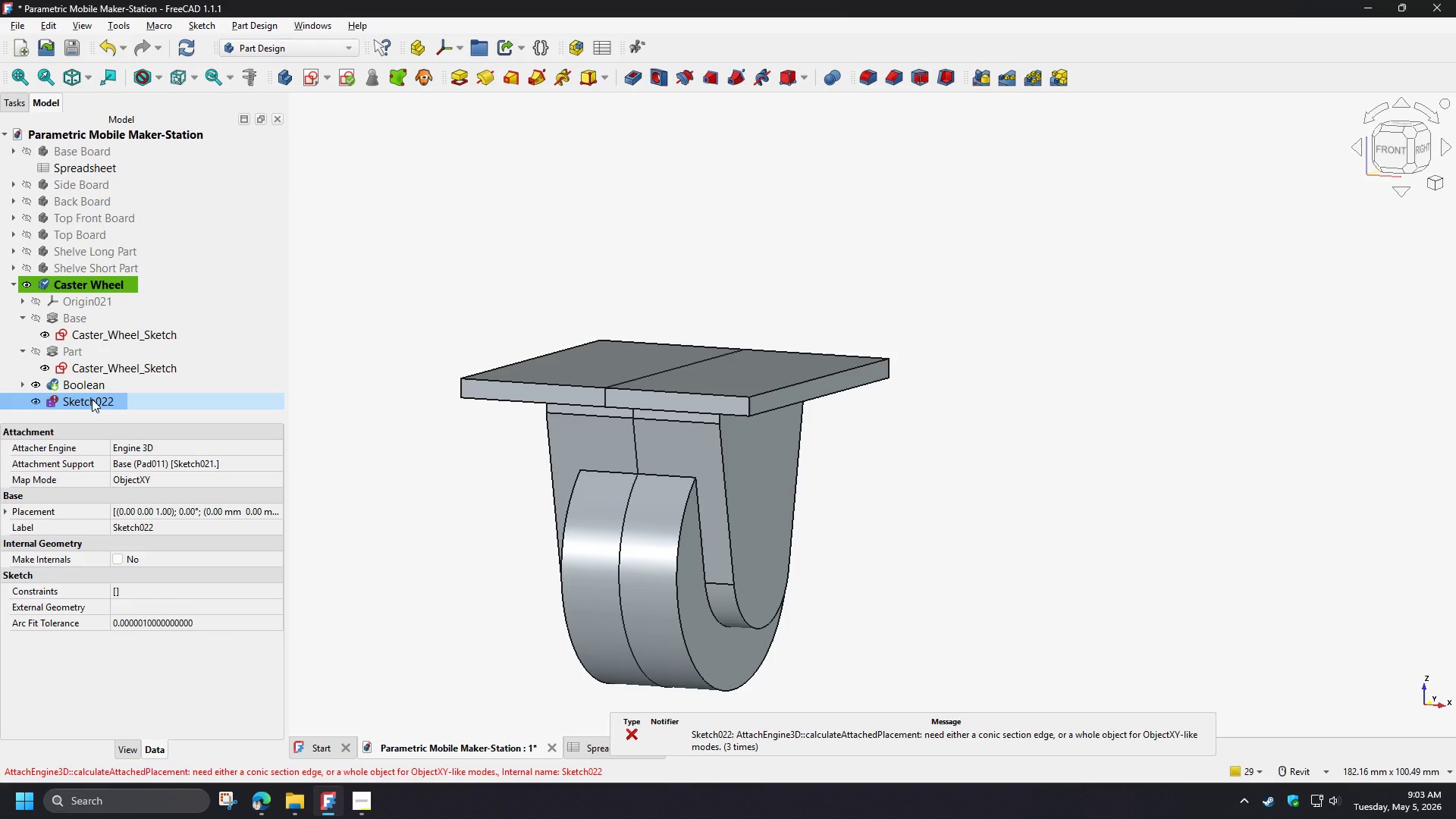 
left_click([88, 381])
 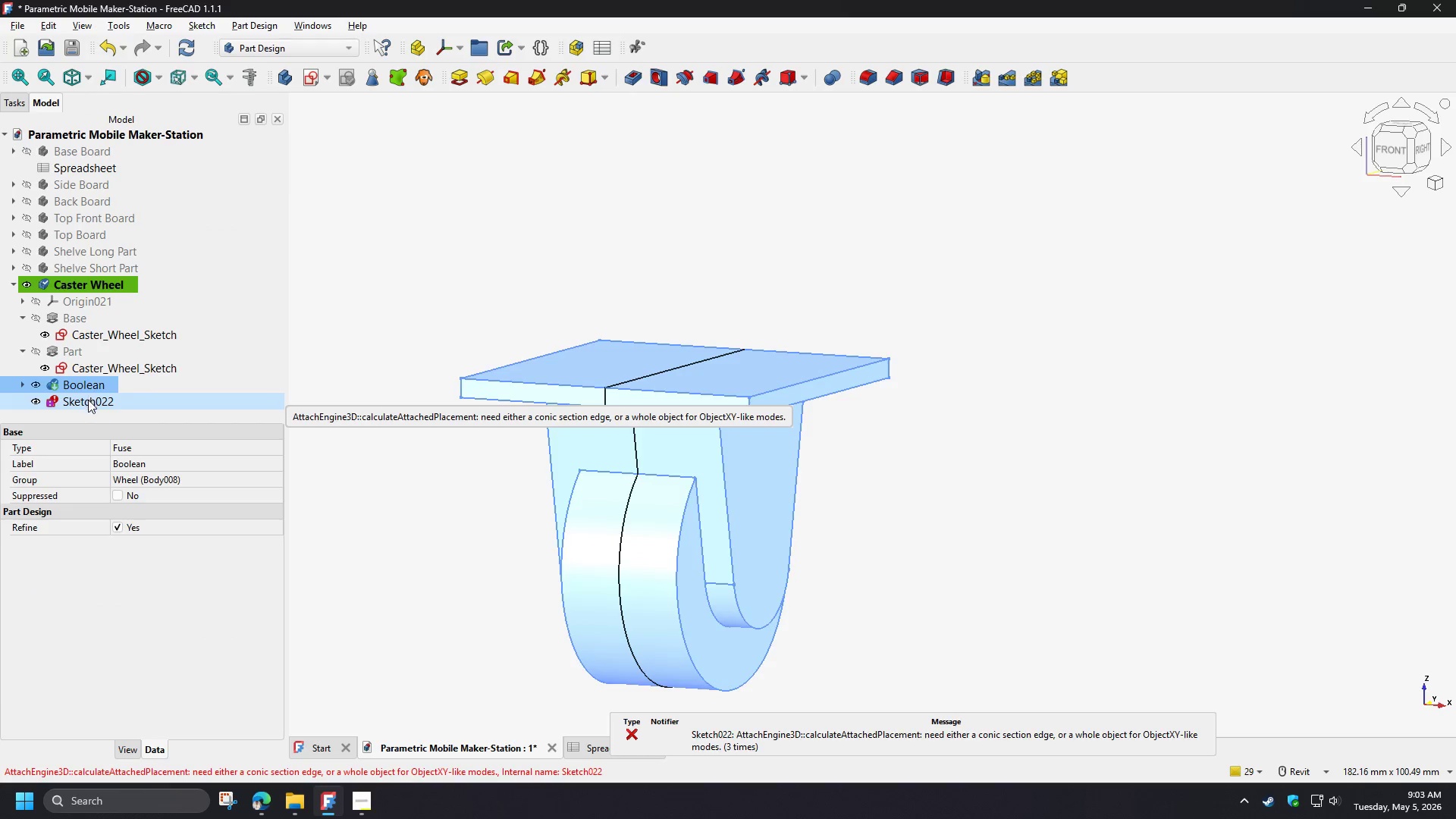 
left_click([88, 400])
 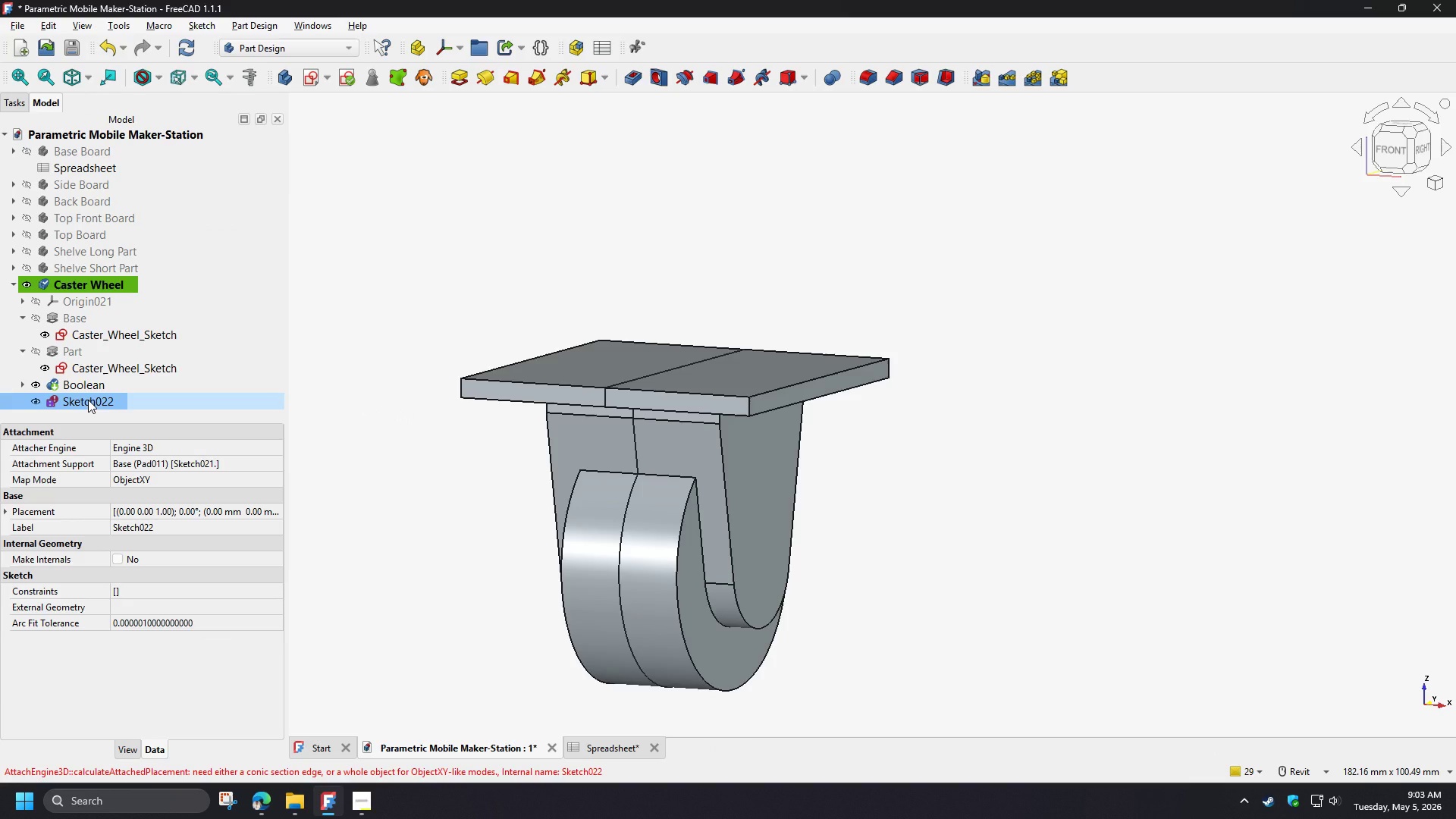 
key(Delete)
 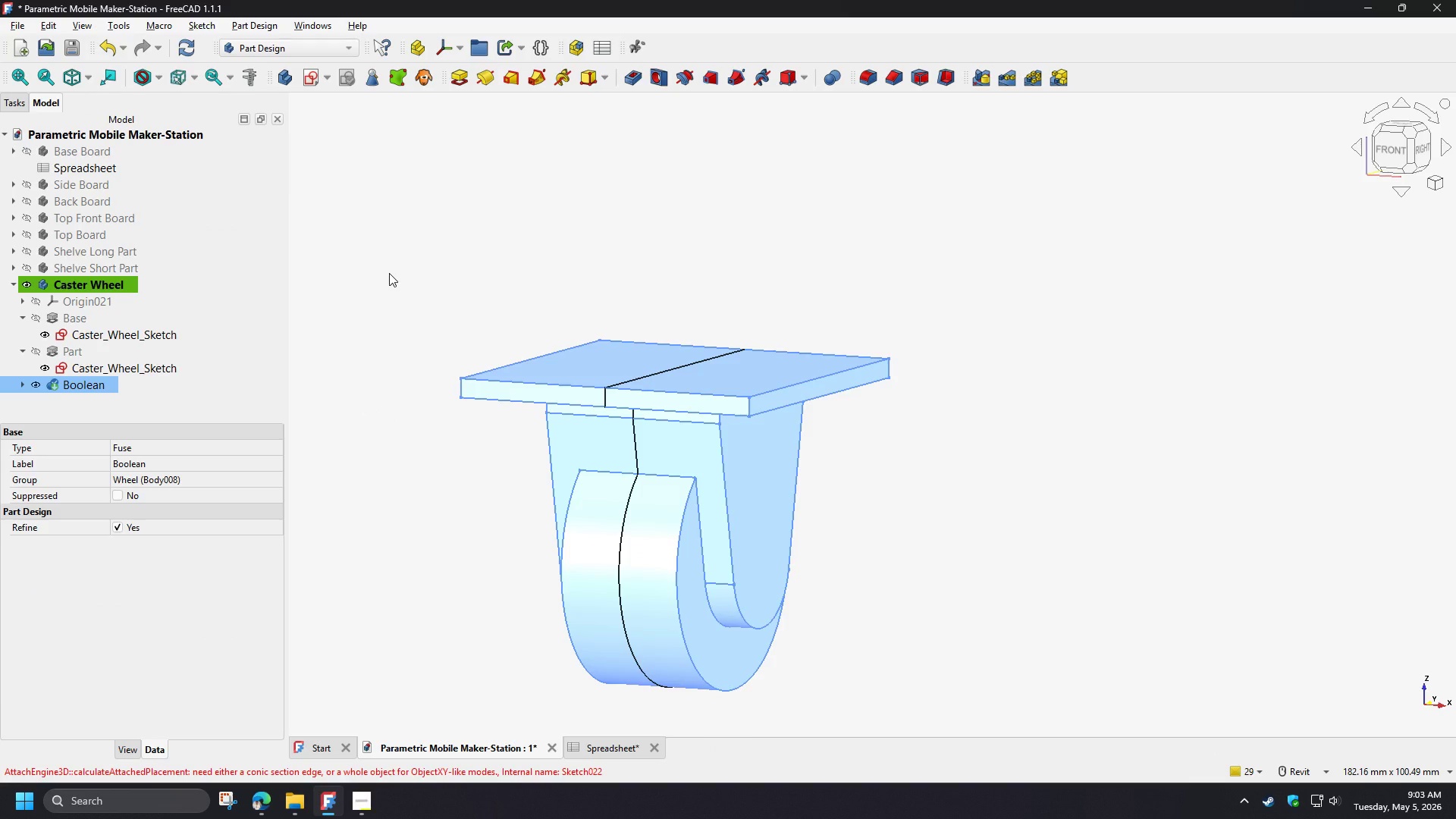 
left_click([389, 273])
 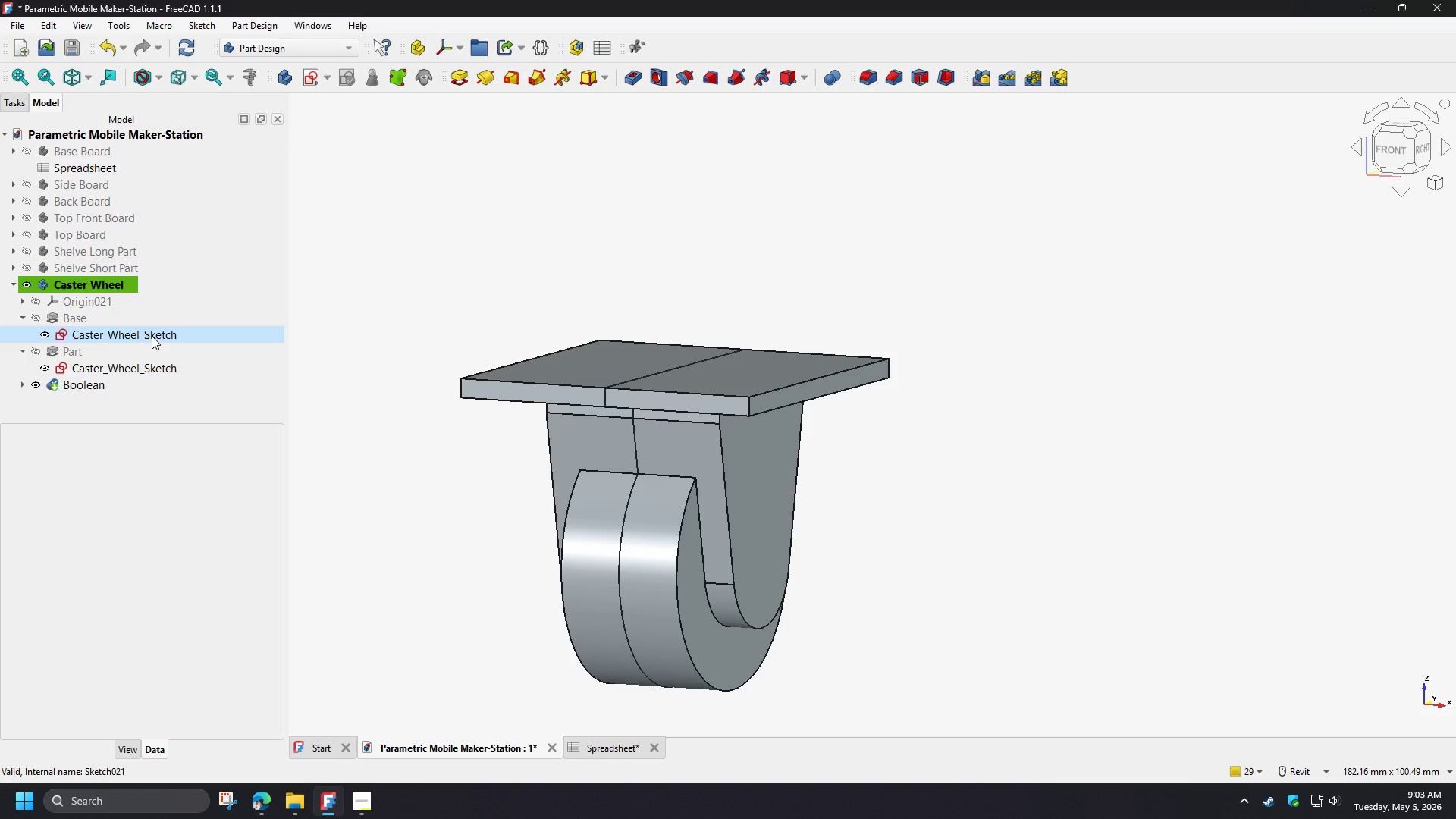 
wait(12.91)
 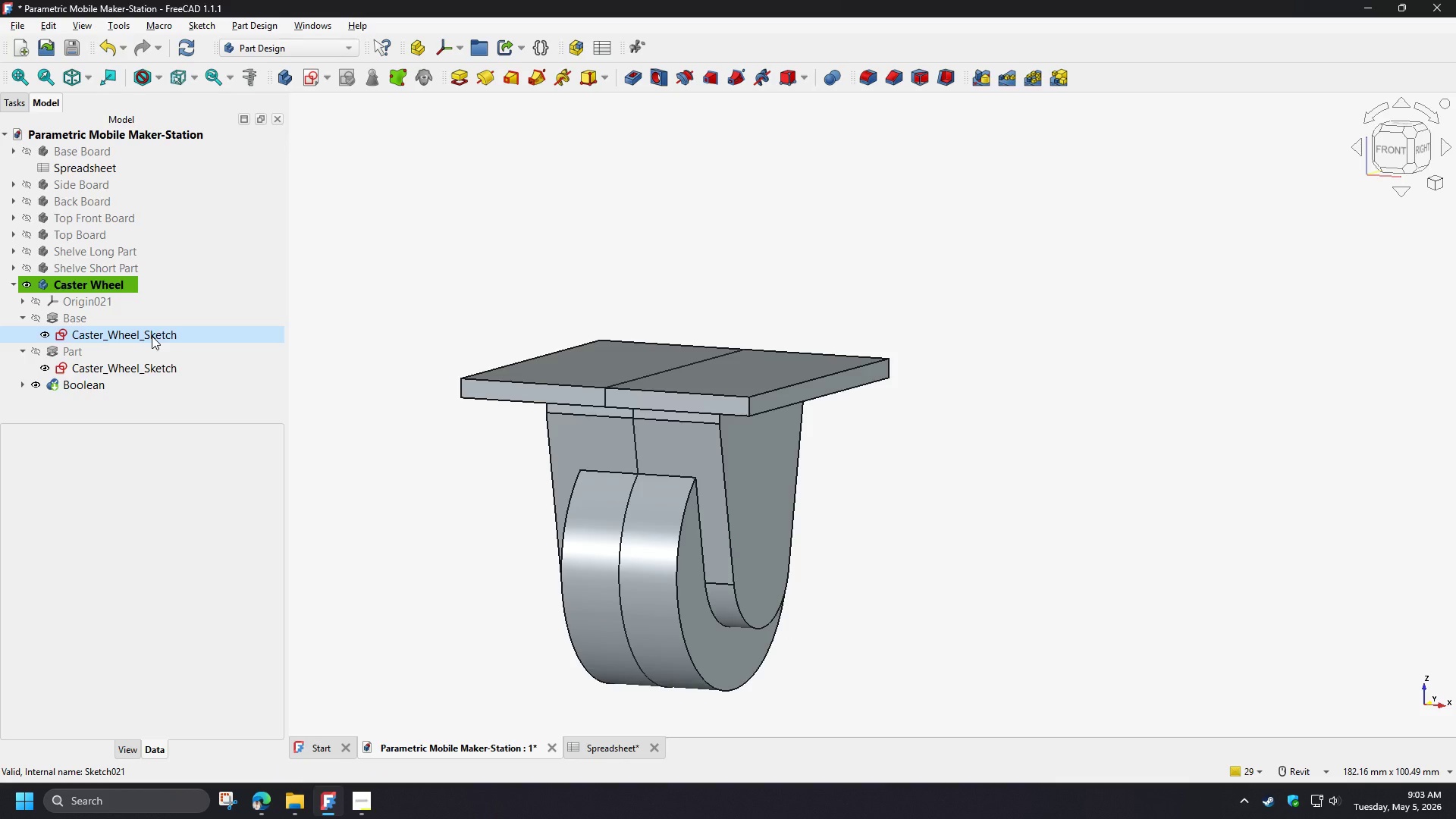 
left_click([22, 300])
 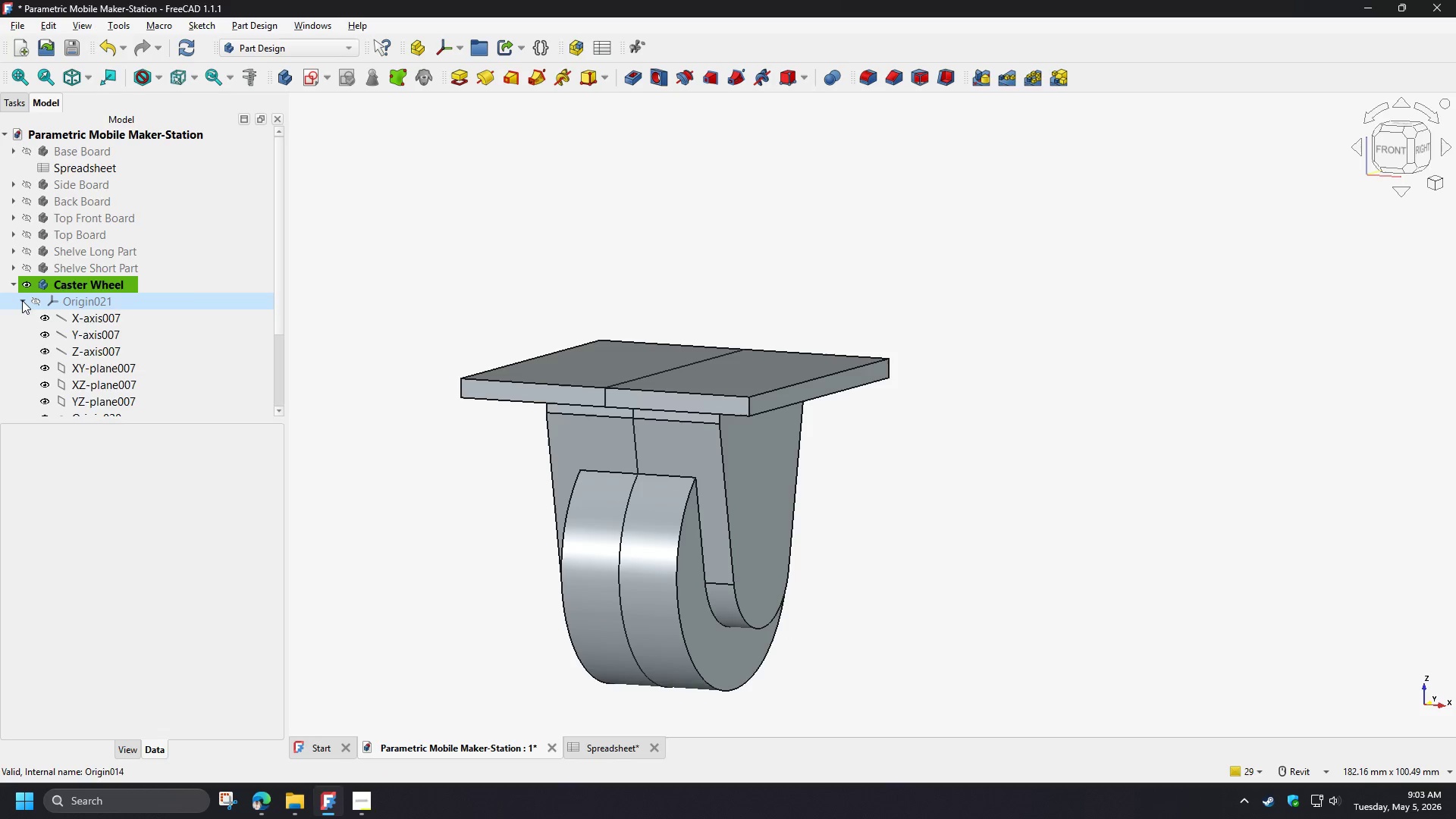 
left_click([22, 300])
 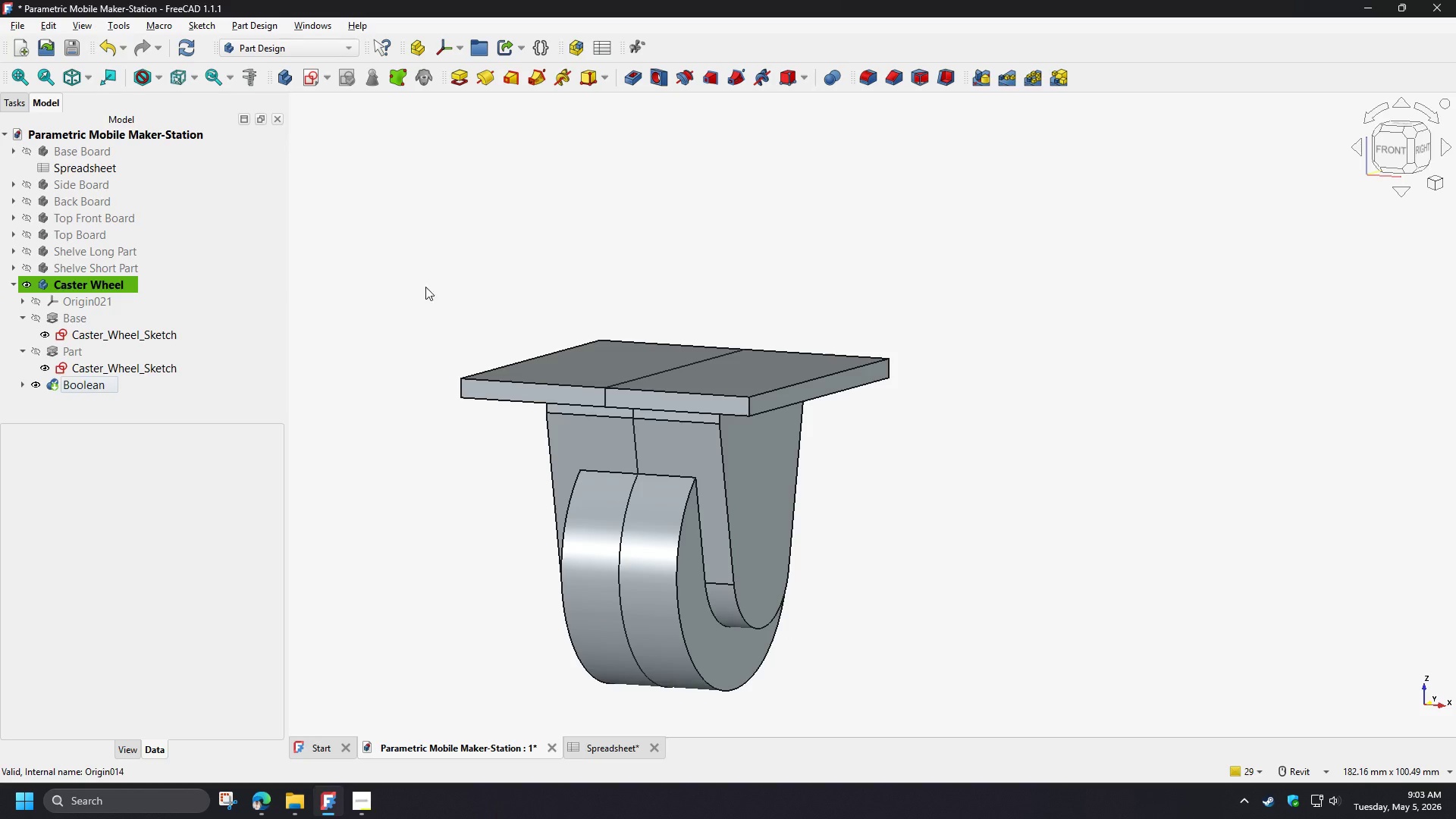 
left_click([425, 287])
 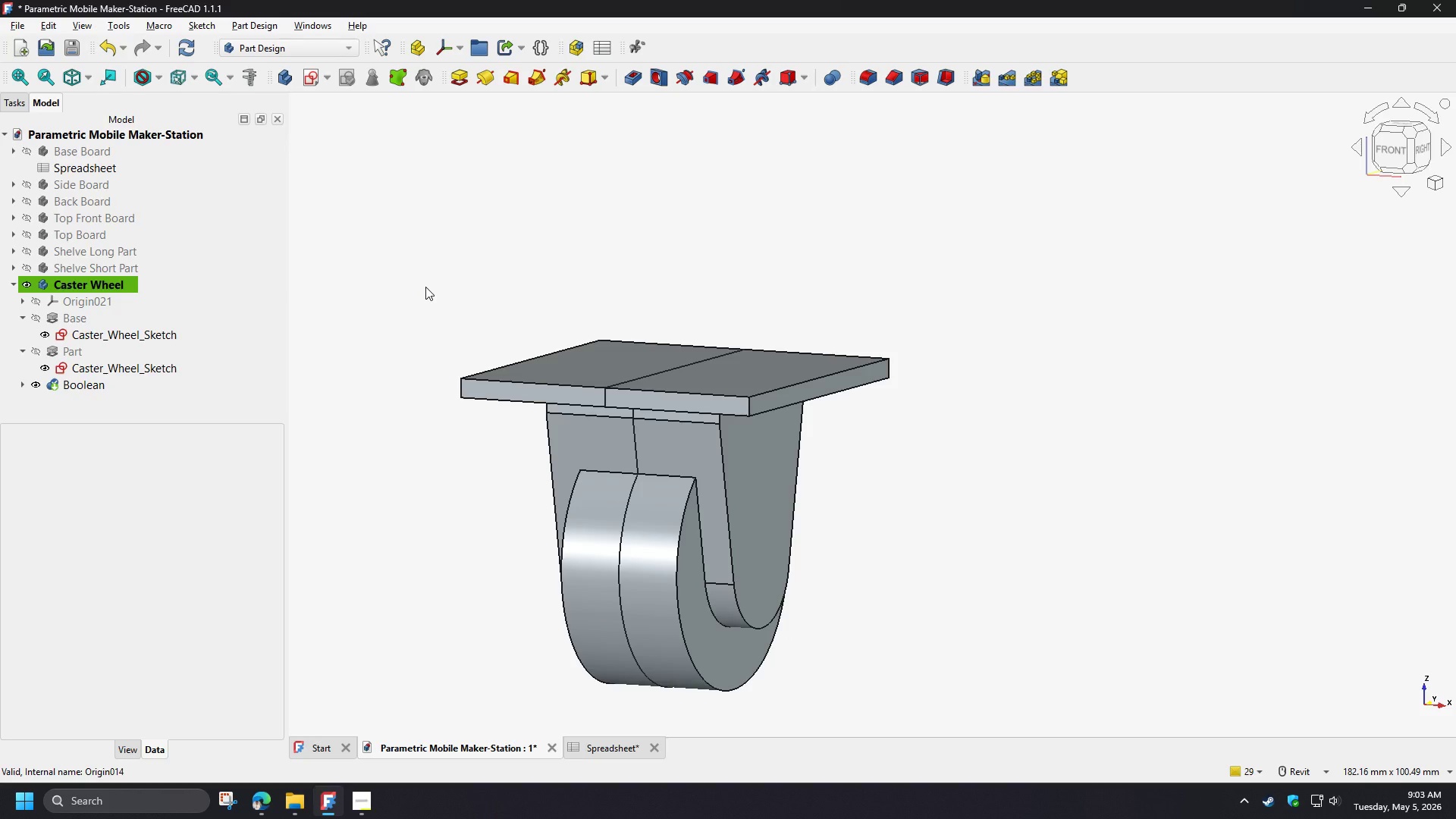 
wait(15.66)
 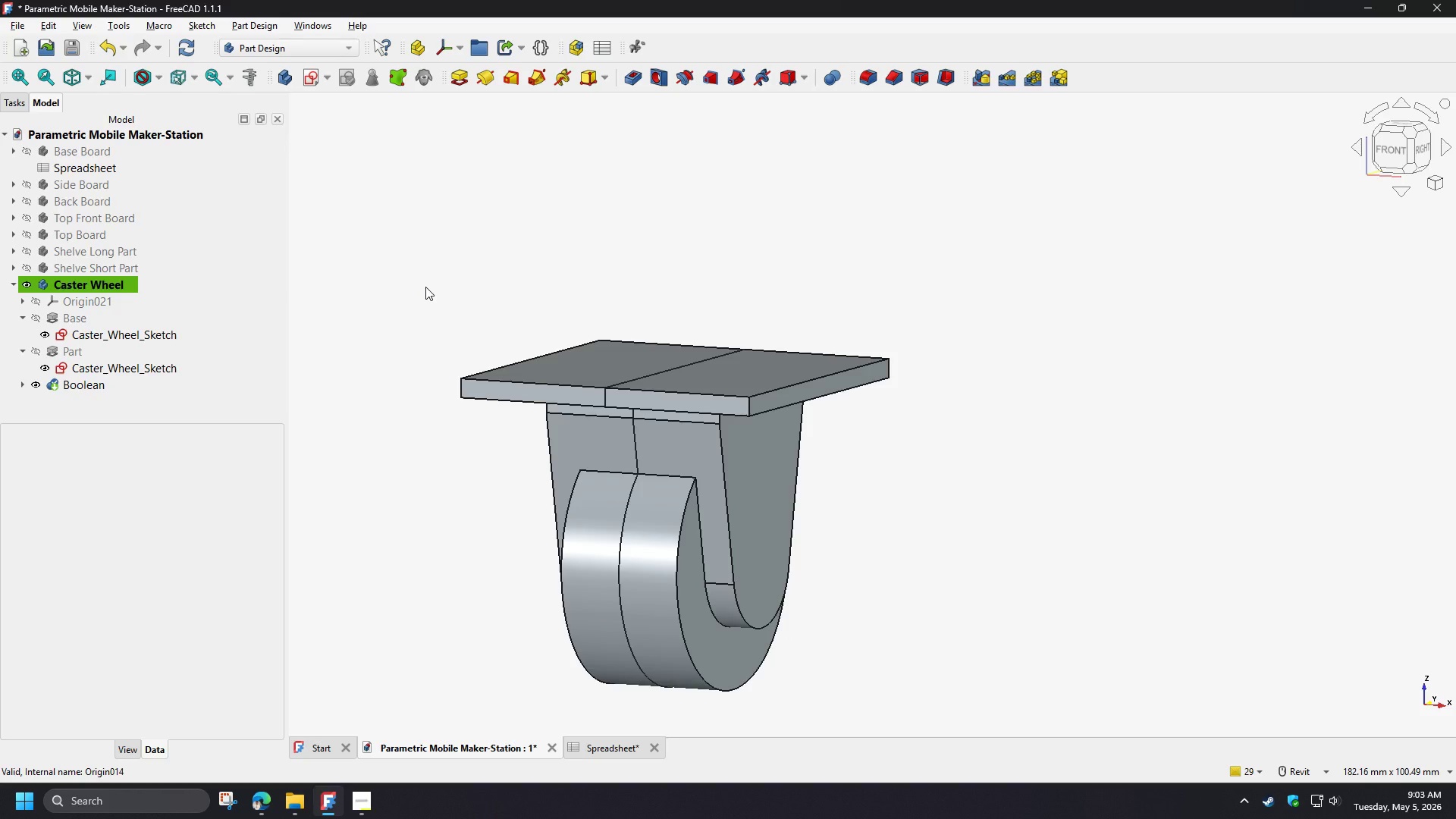 
left_click([370, 310])
 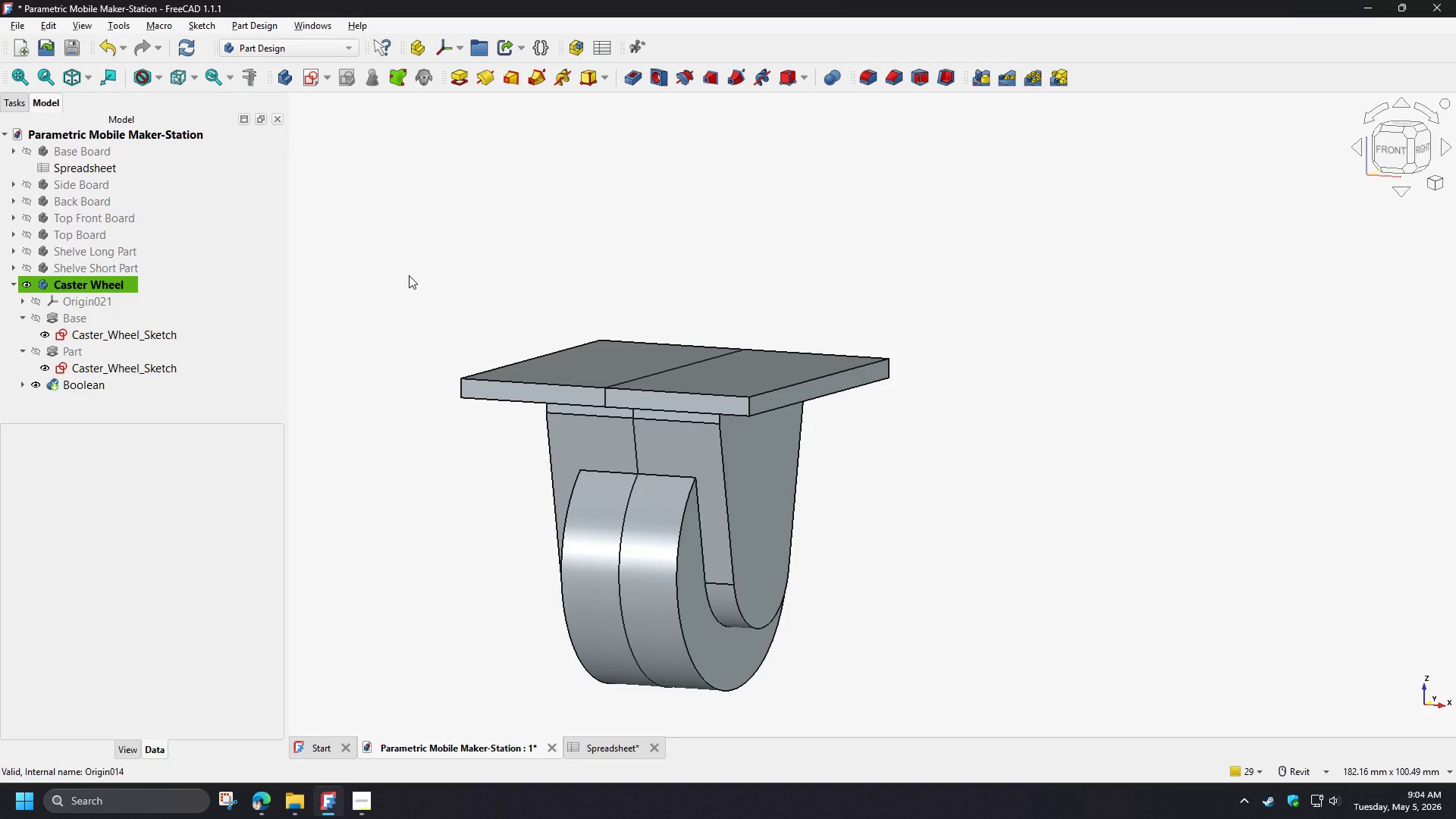 
wait(16.01)
 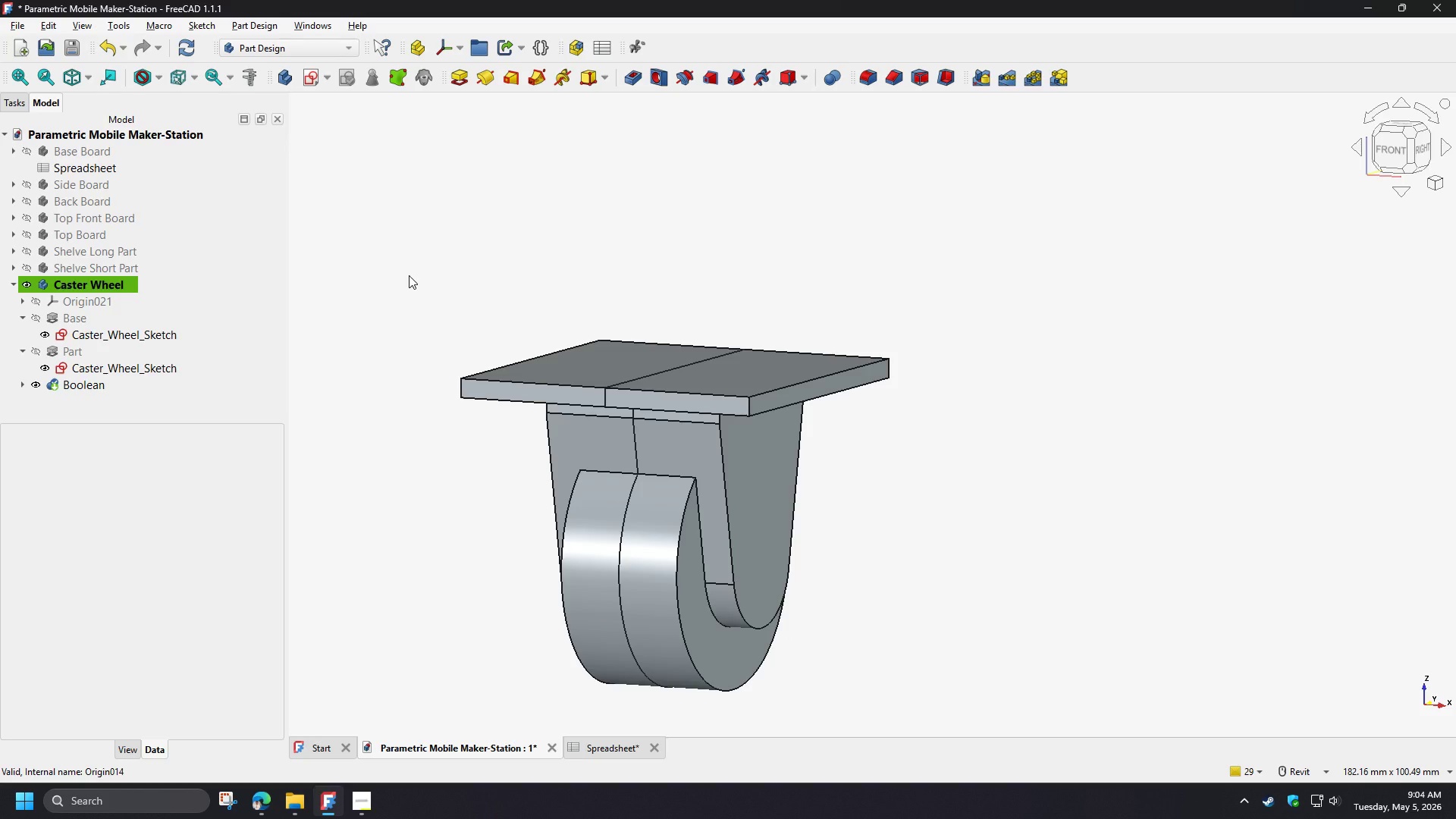 
left_click([312, 78])
 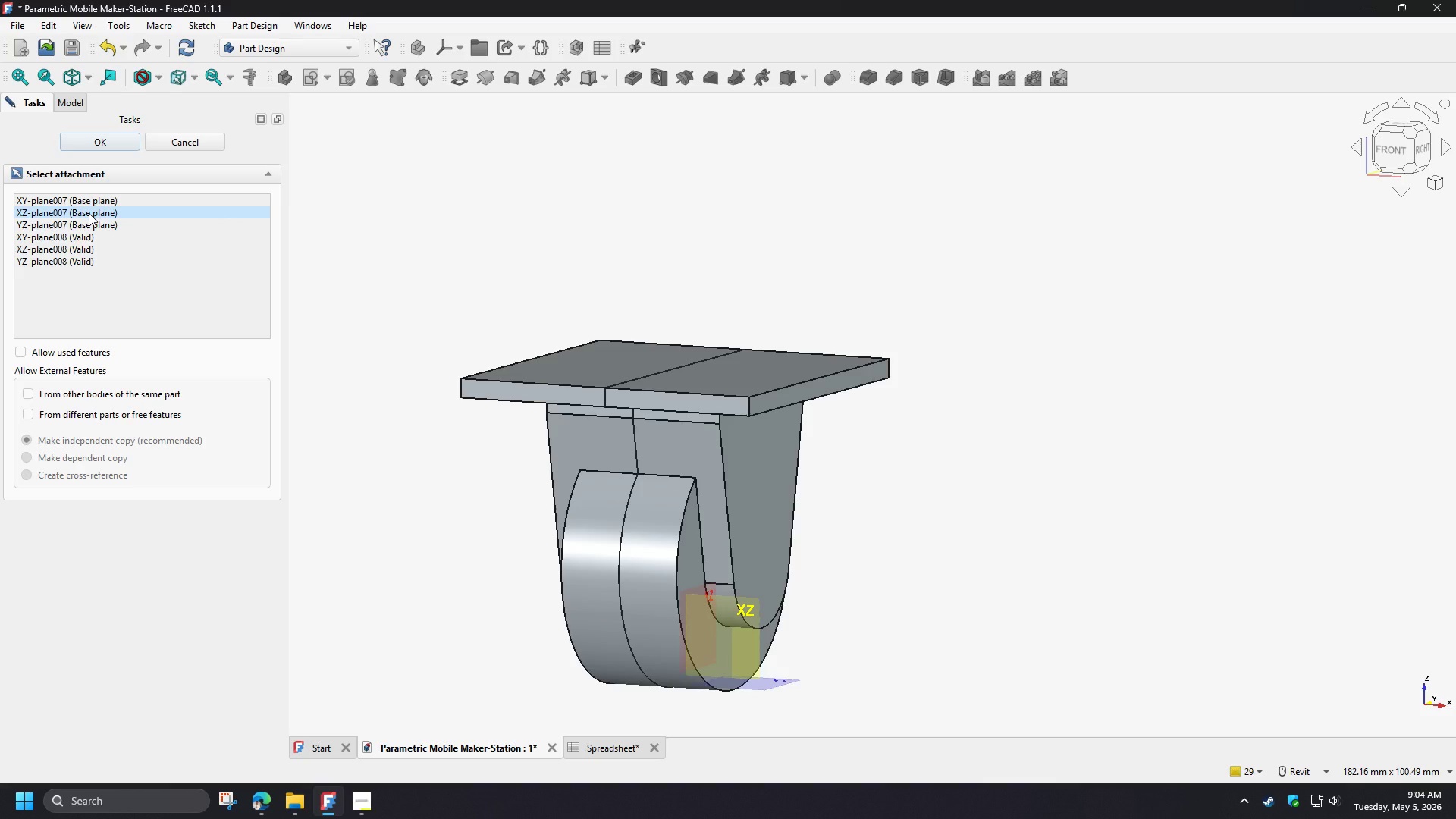 
wait(22.14)
 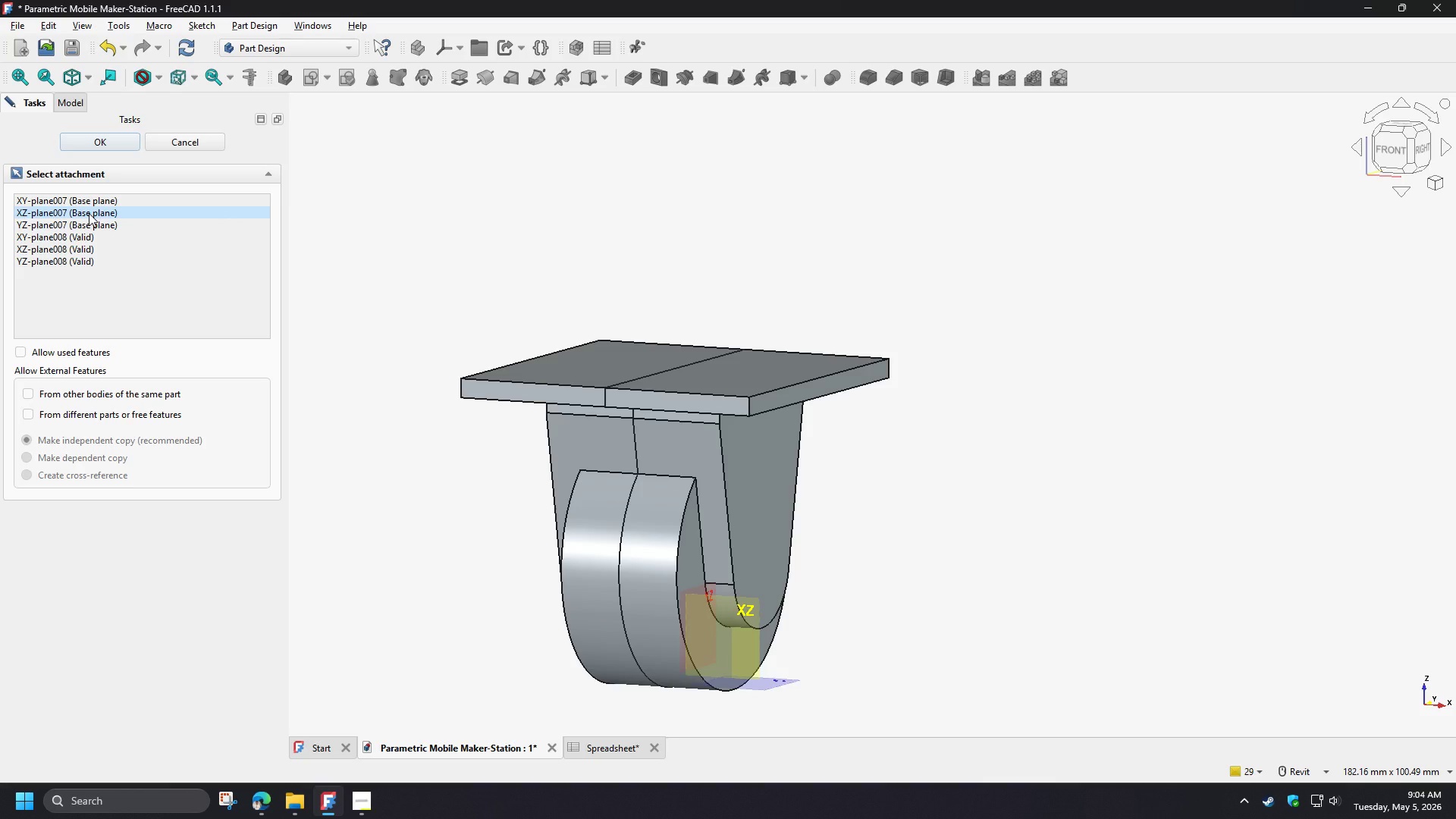 
left_click([89, 213])
 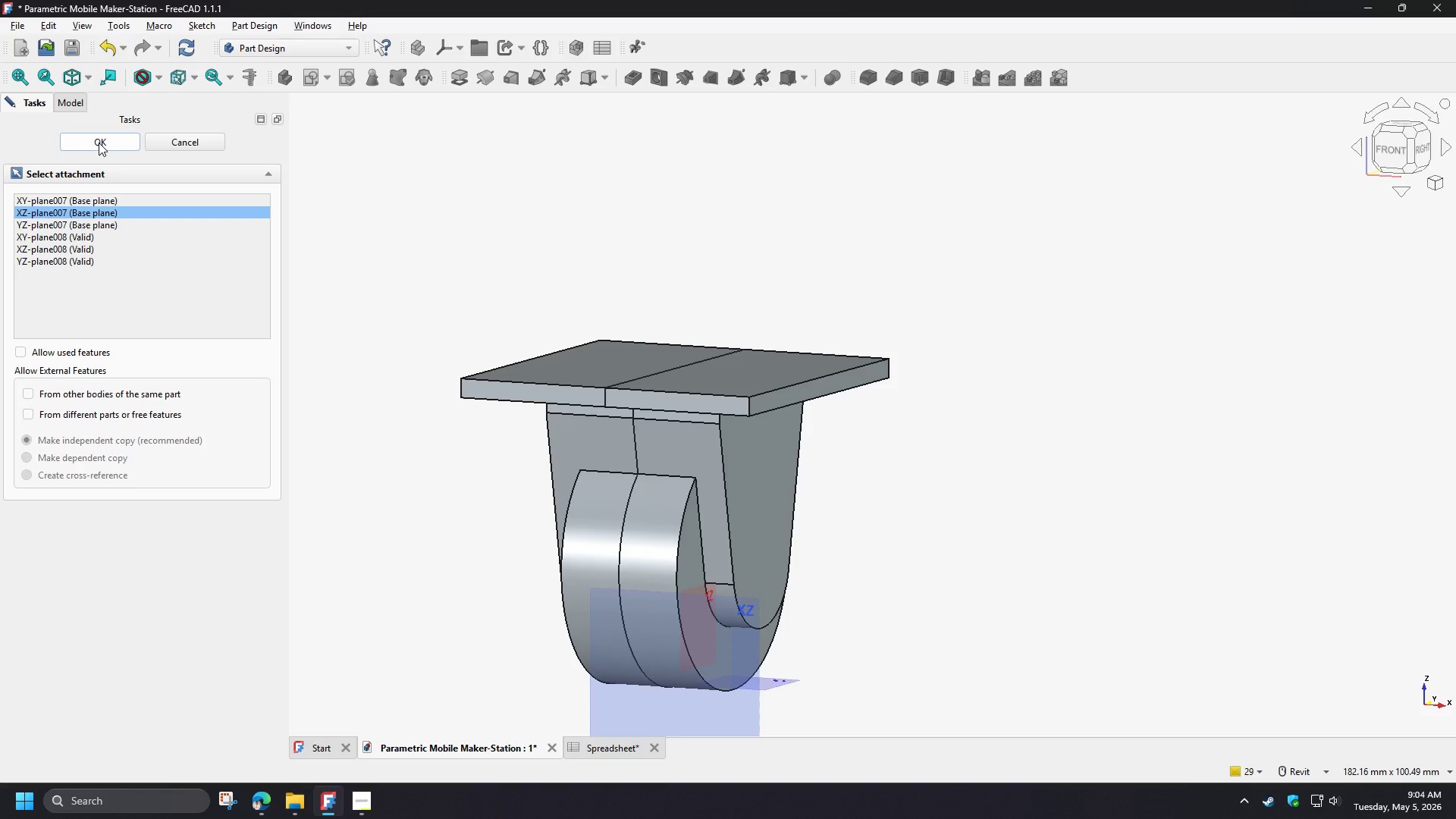 
left_click([99, 143])
 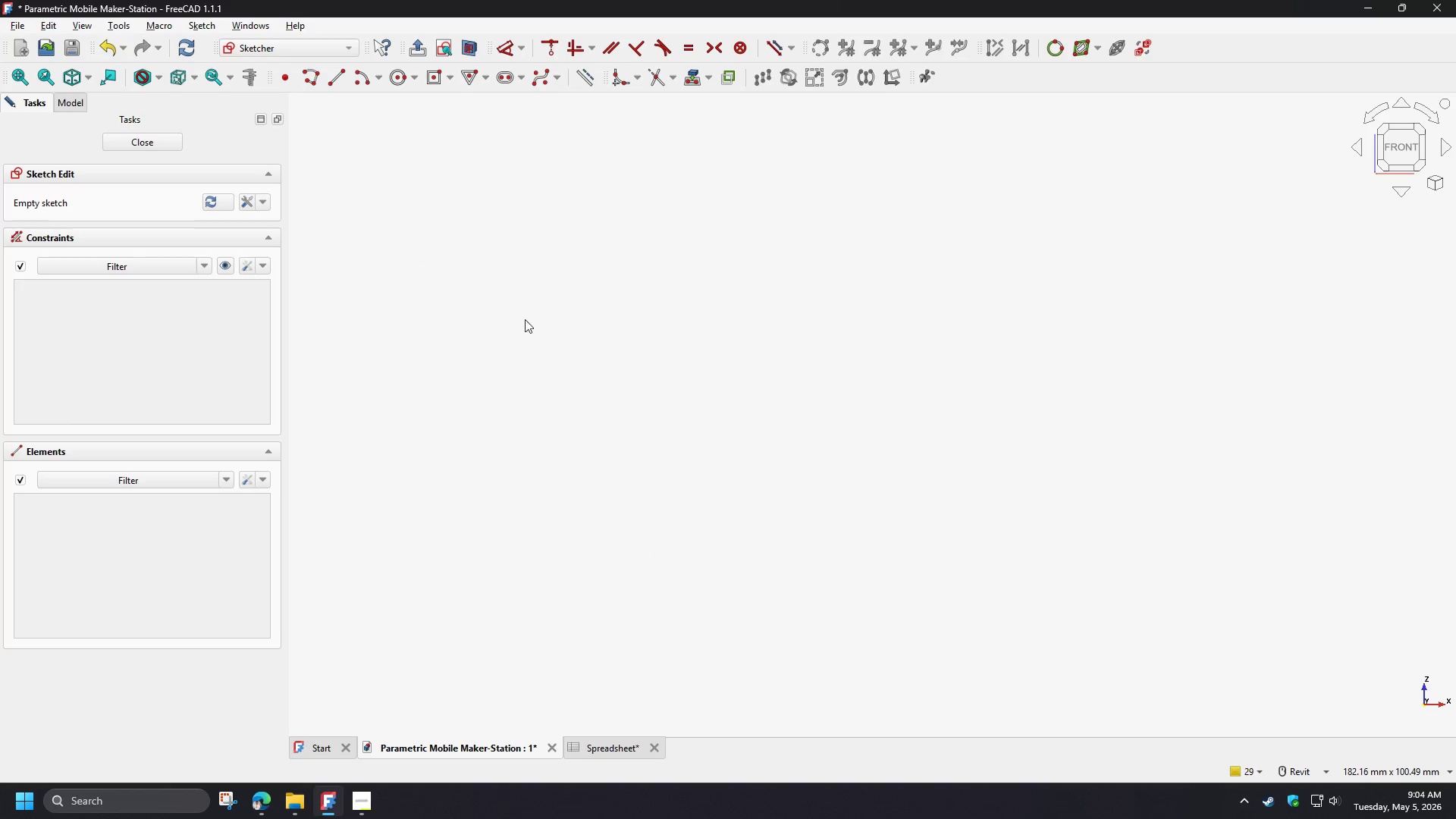 
scroll: coordinate [847, 380], scroll_direction: down, amount: 5.0
 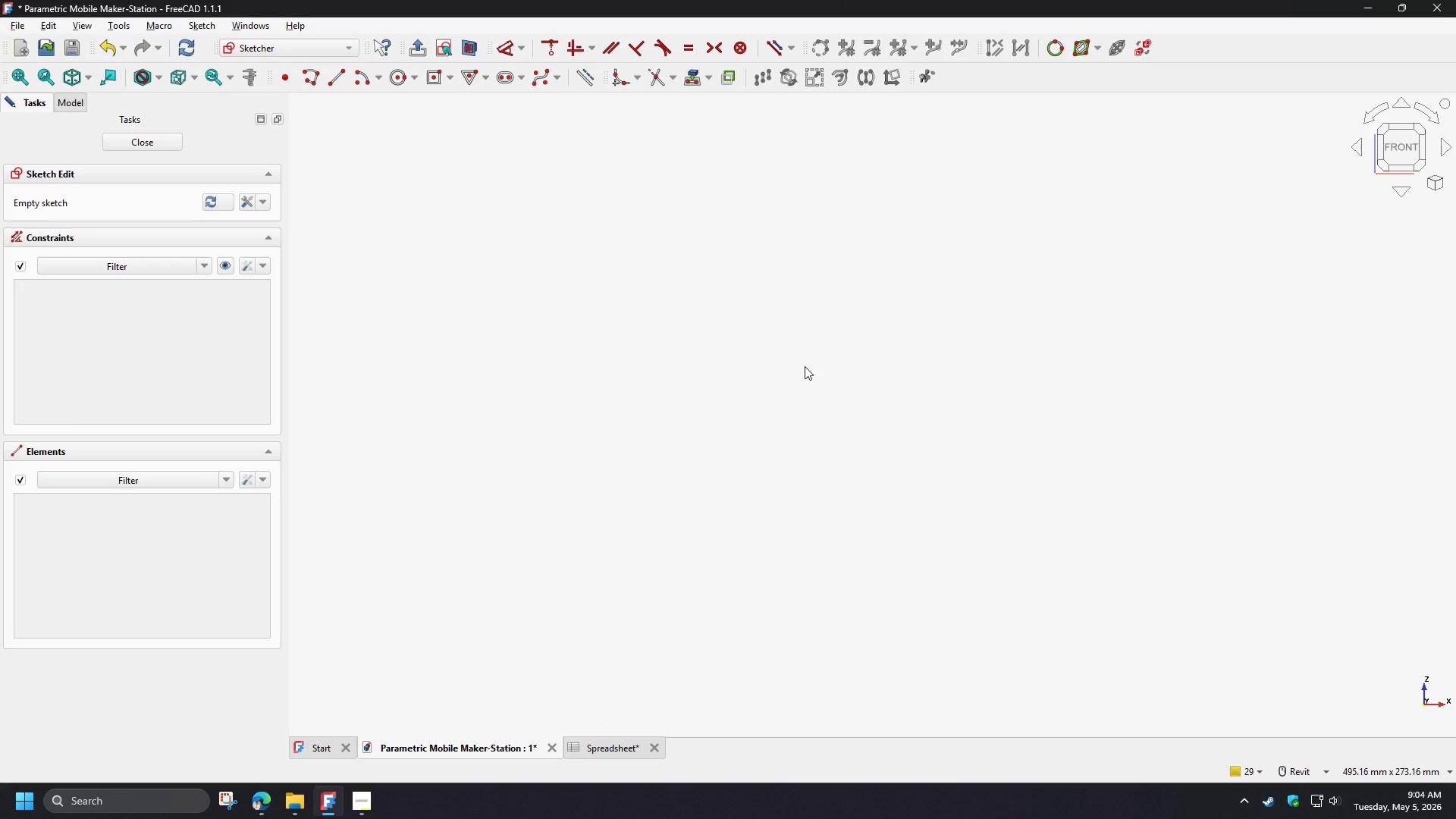 
type(vf)
 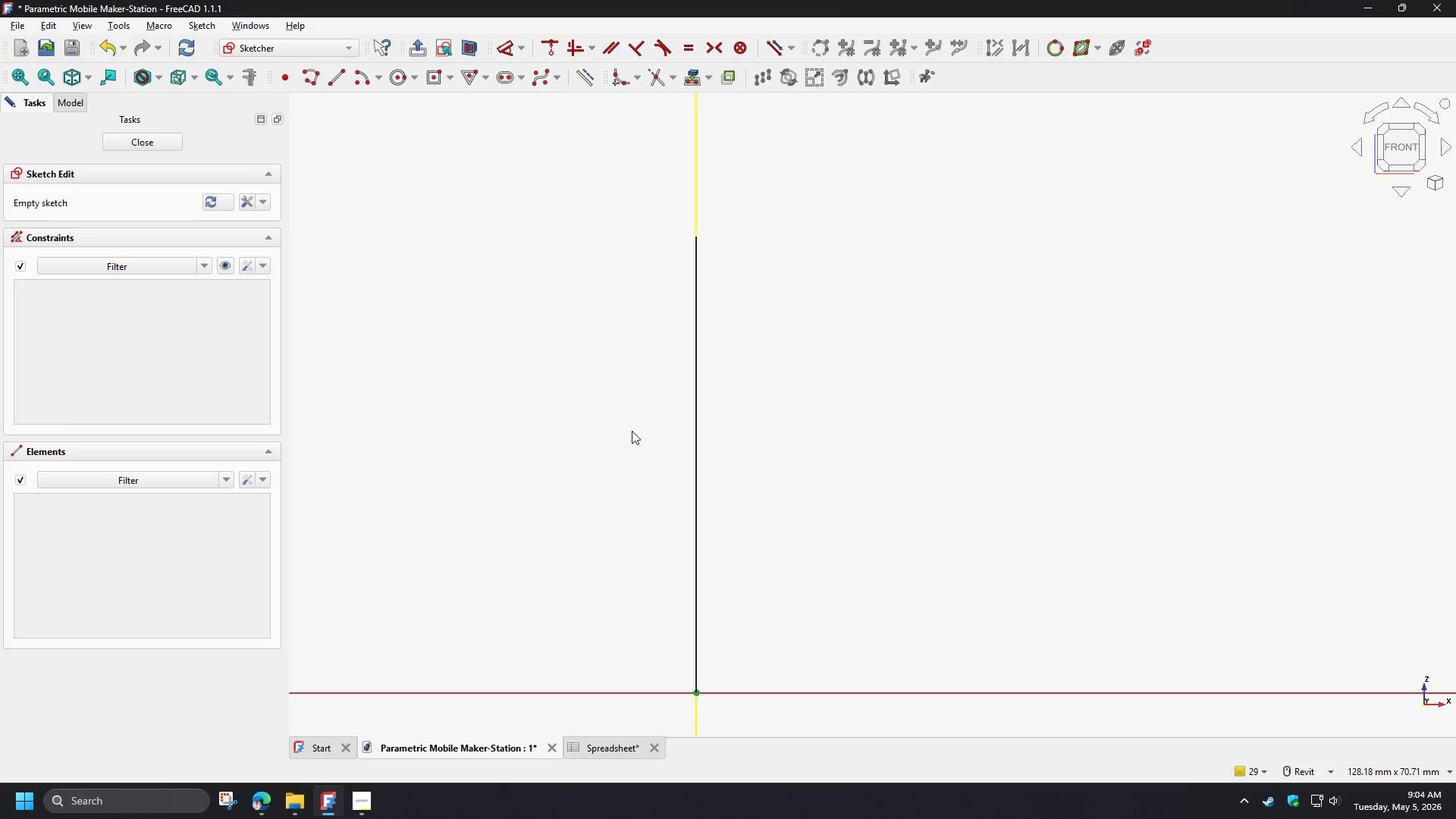 
scroll: coordinate [557, 414], scroll_direction: down, amount: 2.0
 